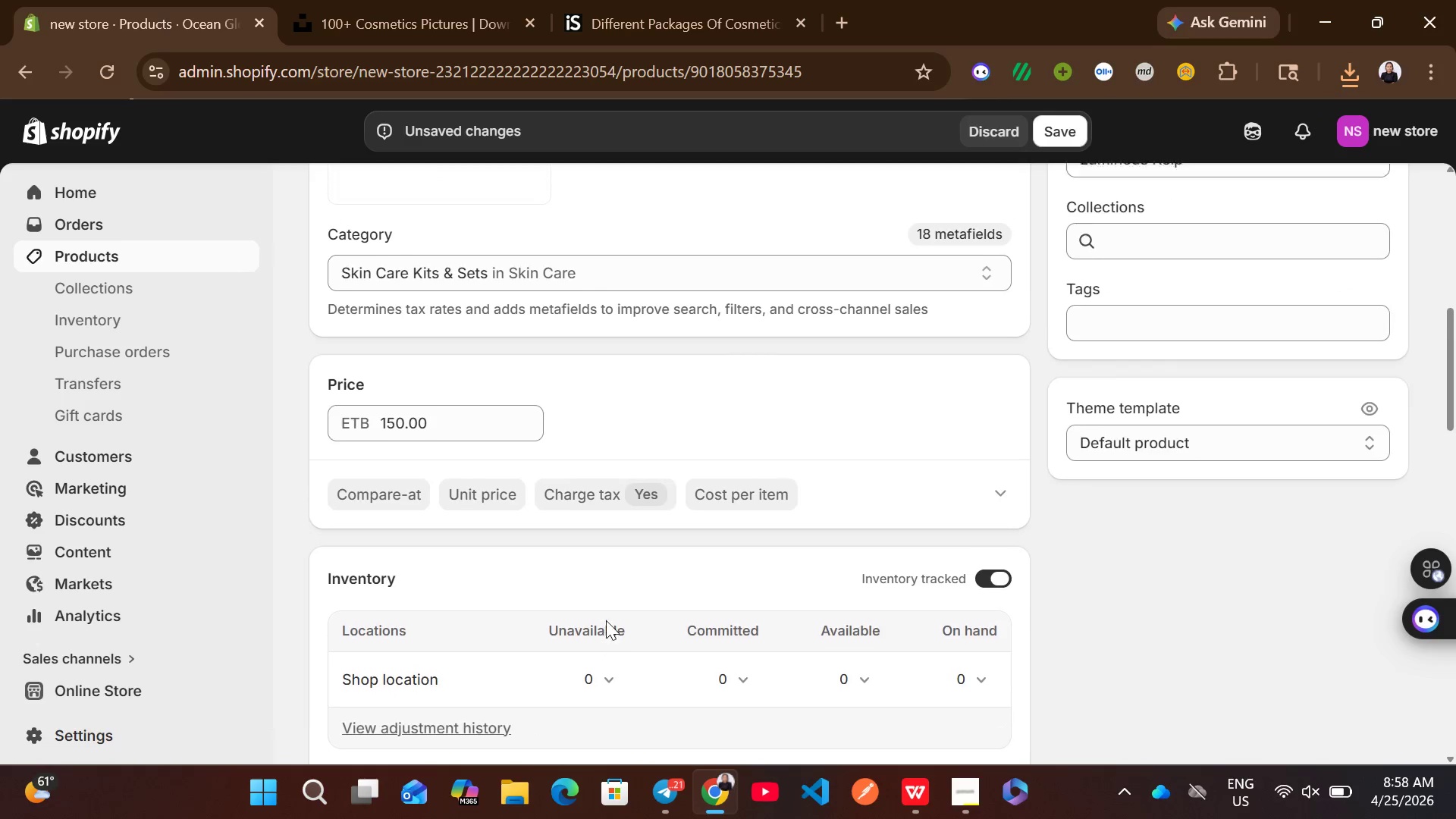 
left_click([478, 222])
 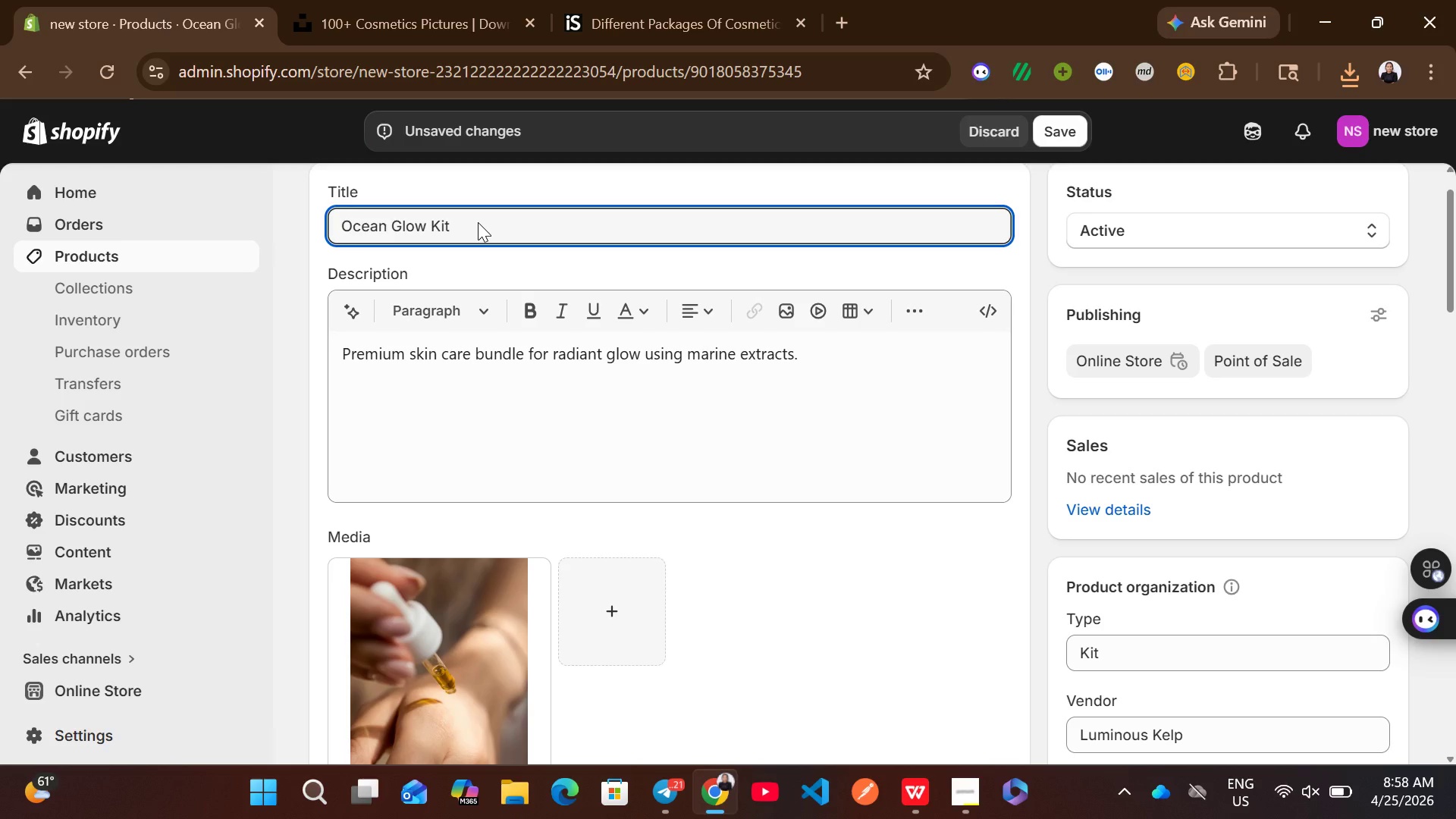 
key(Control+A)
 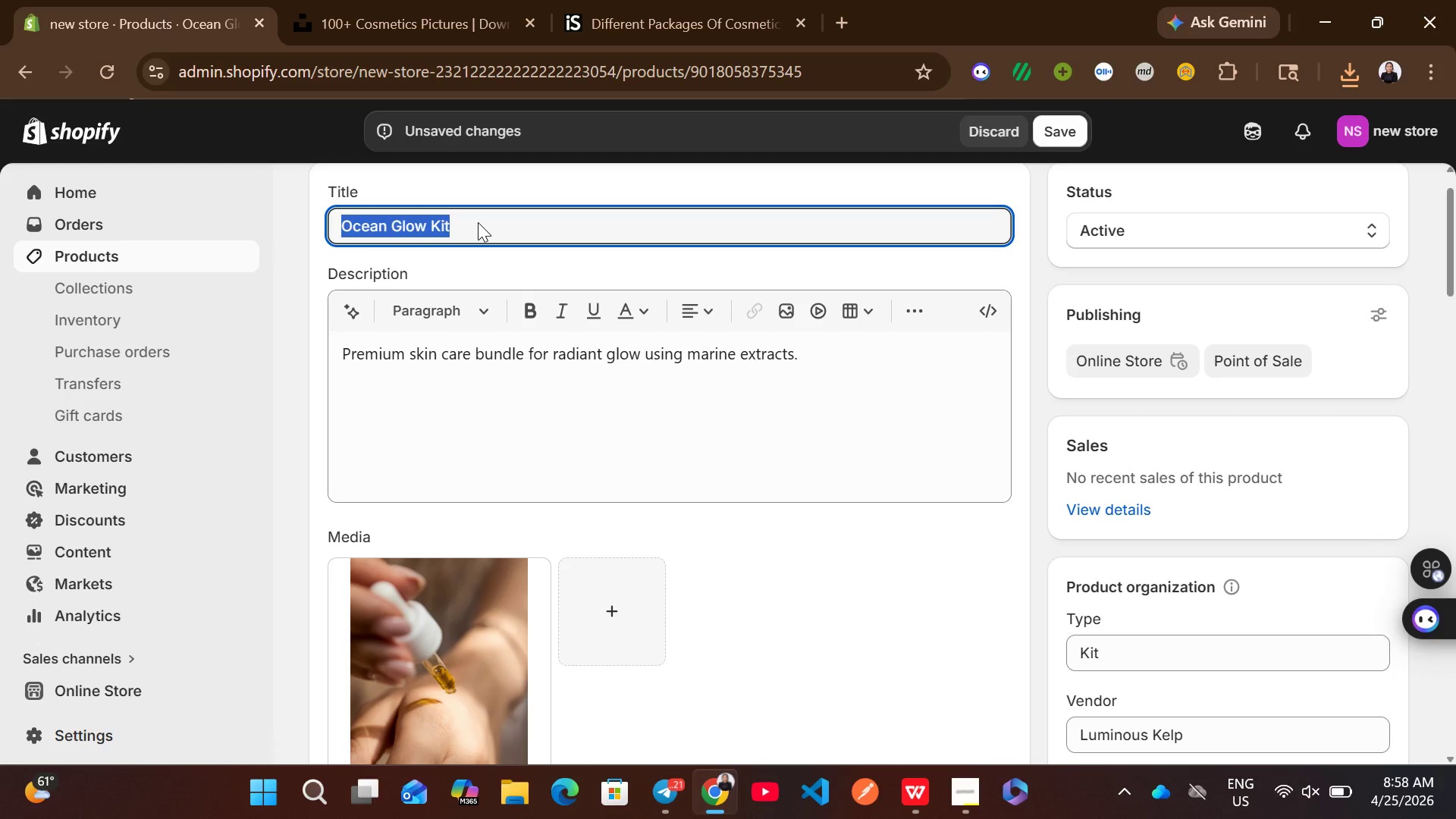 
left_click([478, 222])
 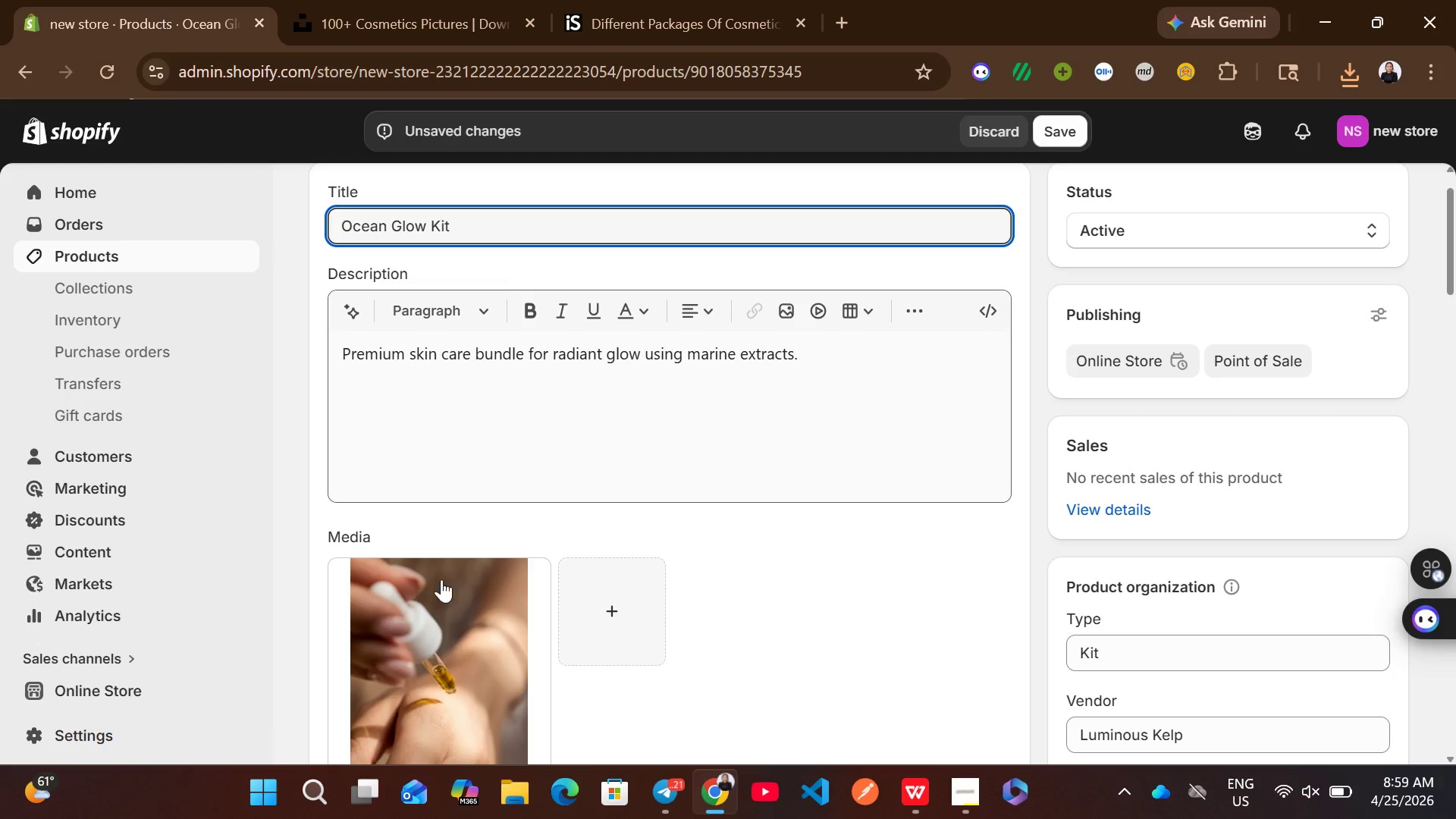 
left_click([437, 607])
 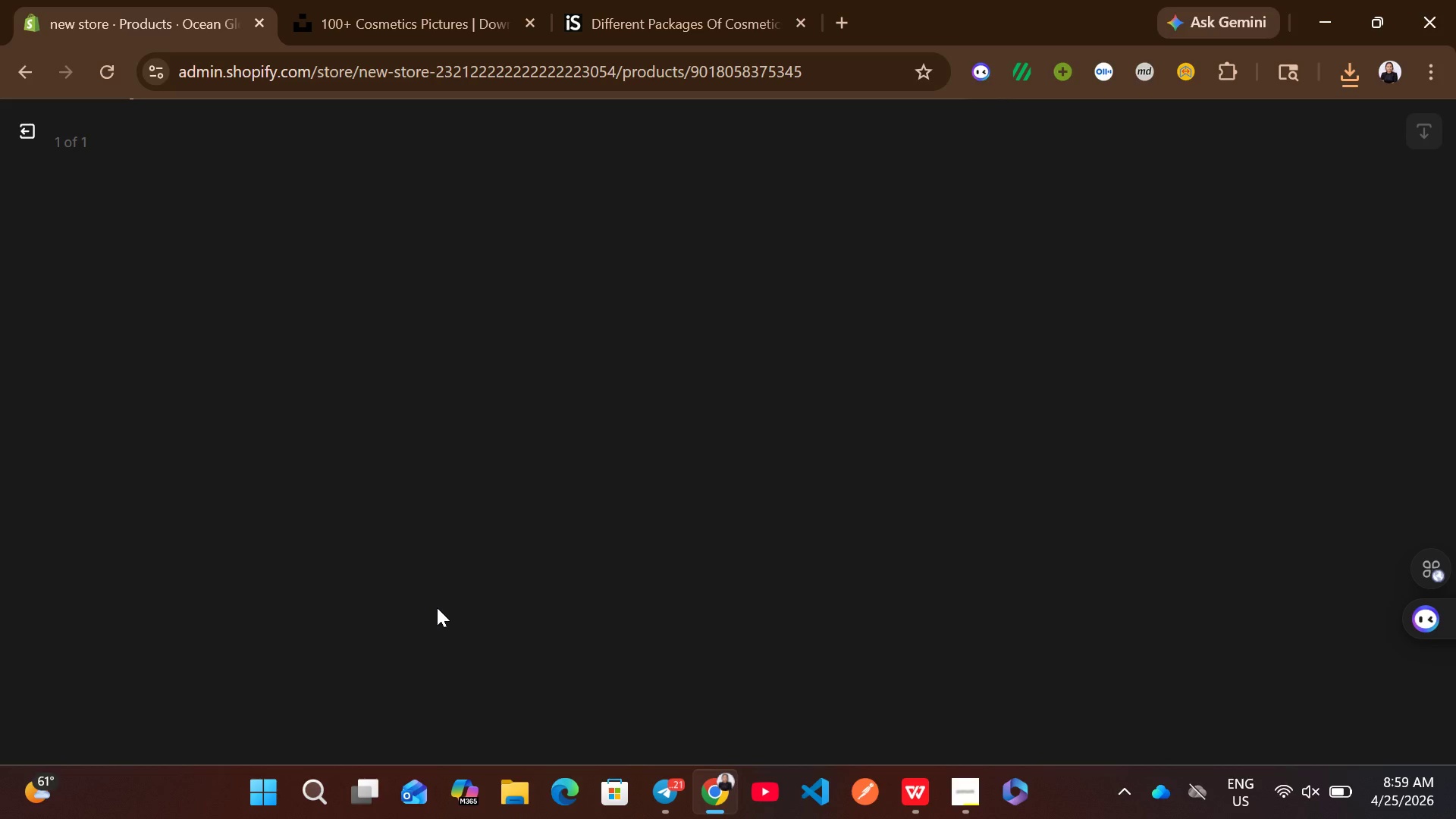 
wait(15.11)
 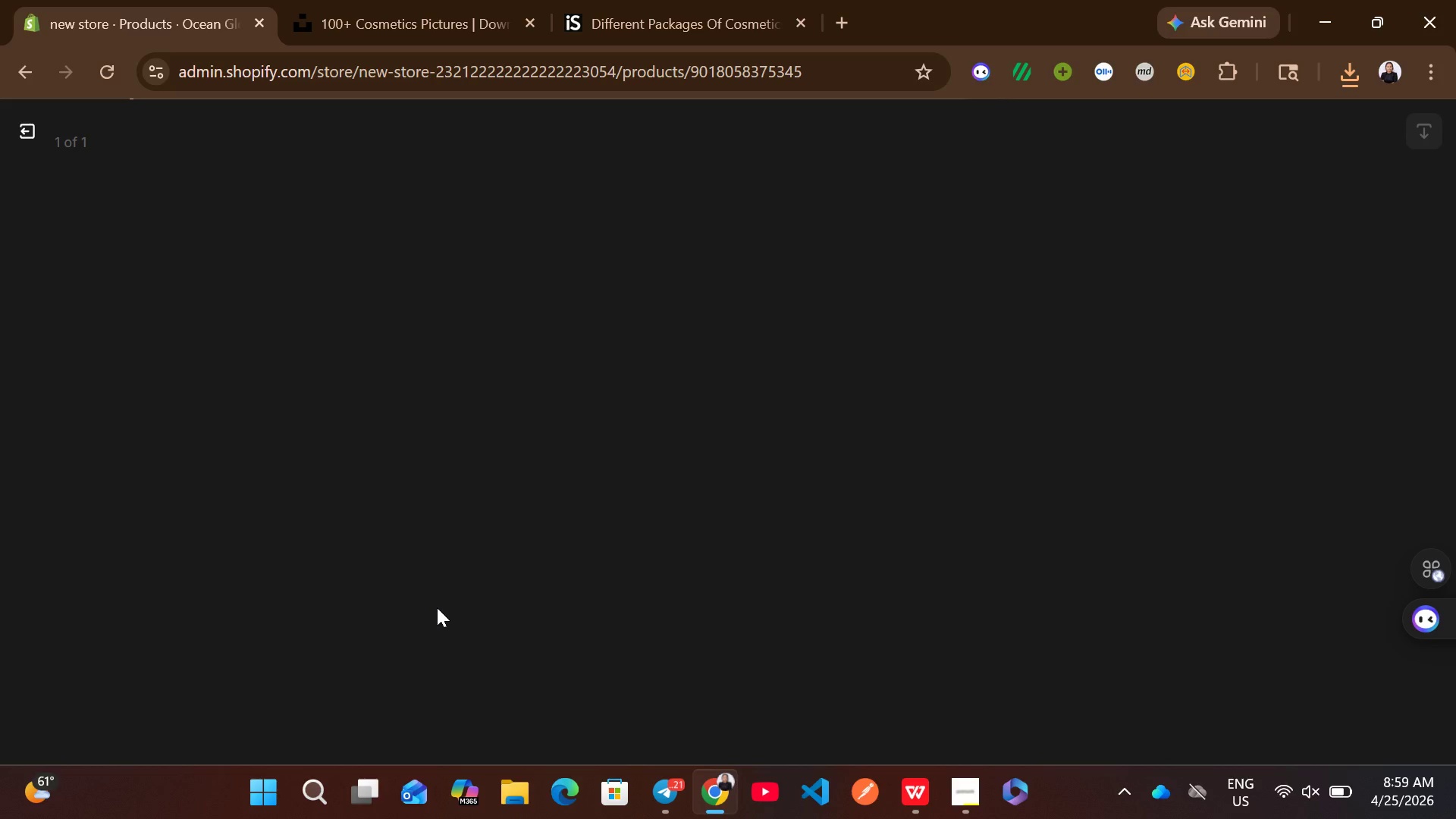 
left_click([1332, 431])
 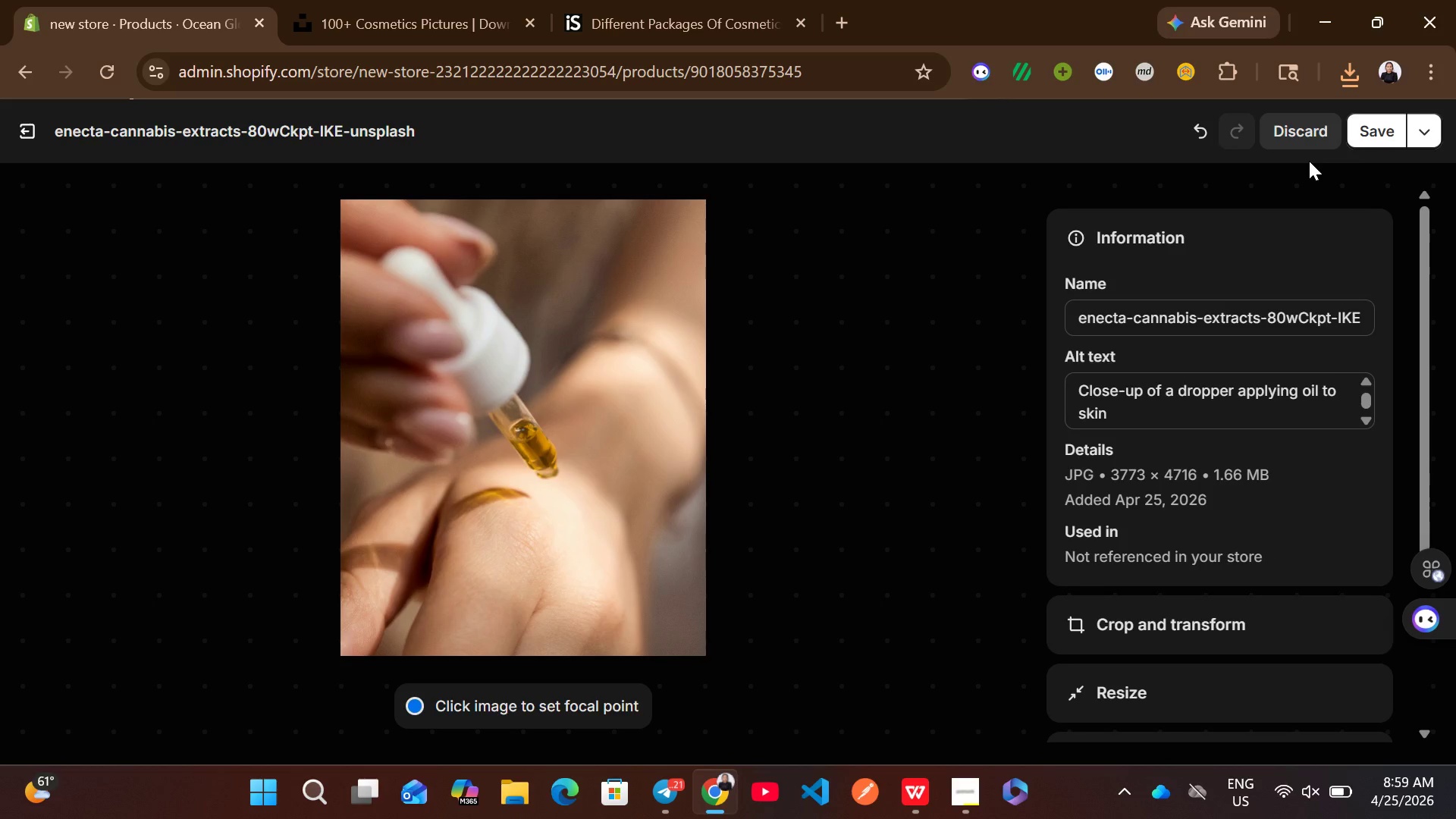 
left_click([1379, 130])
 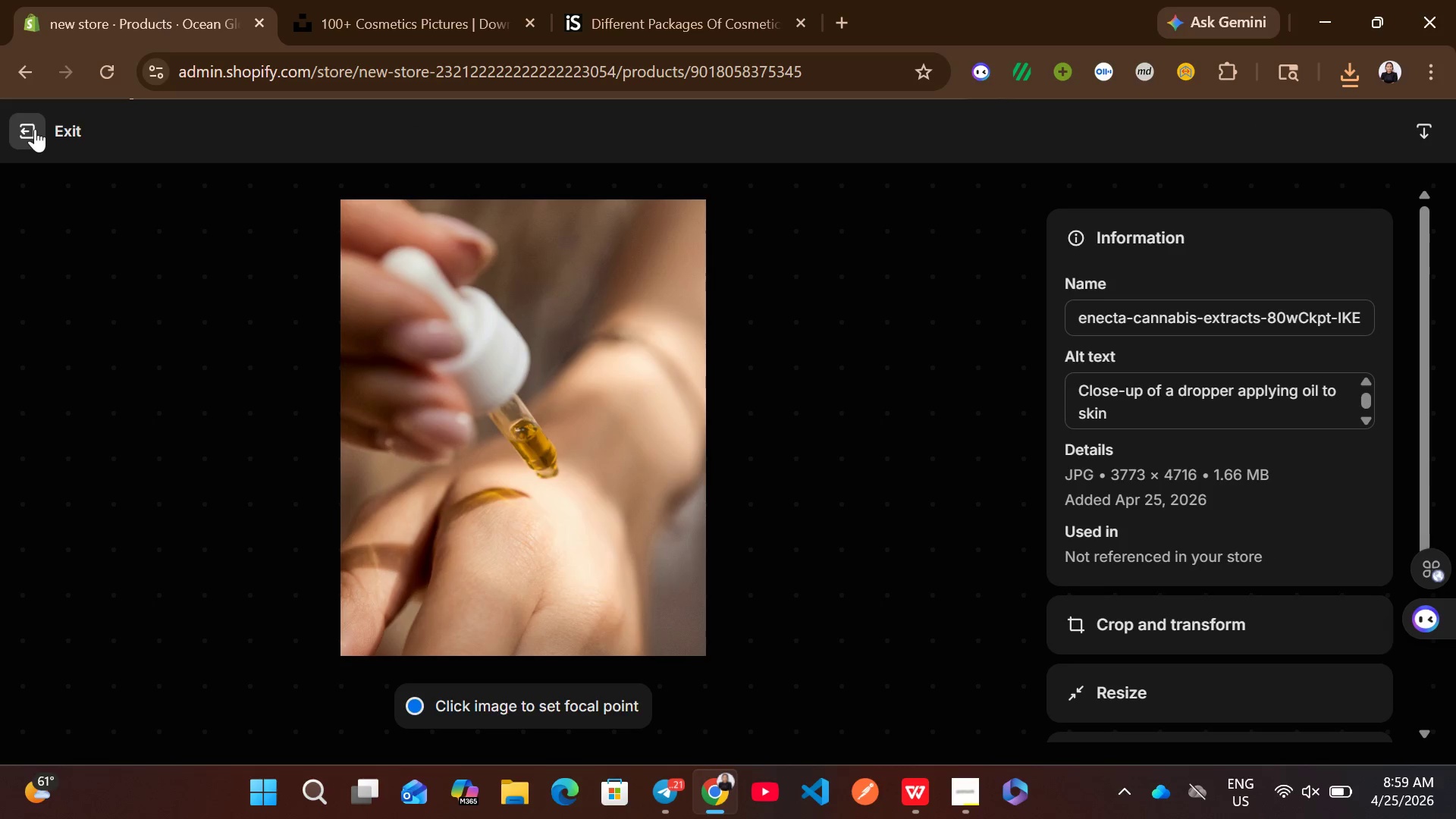 
left_click([35, 129])
 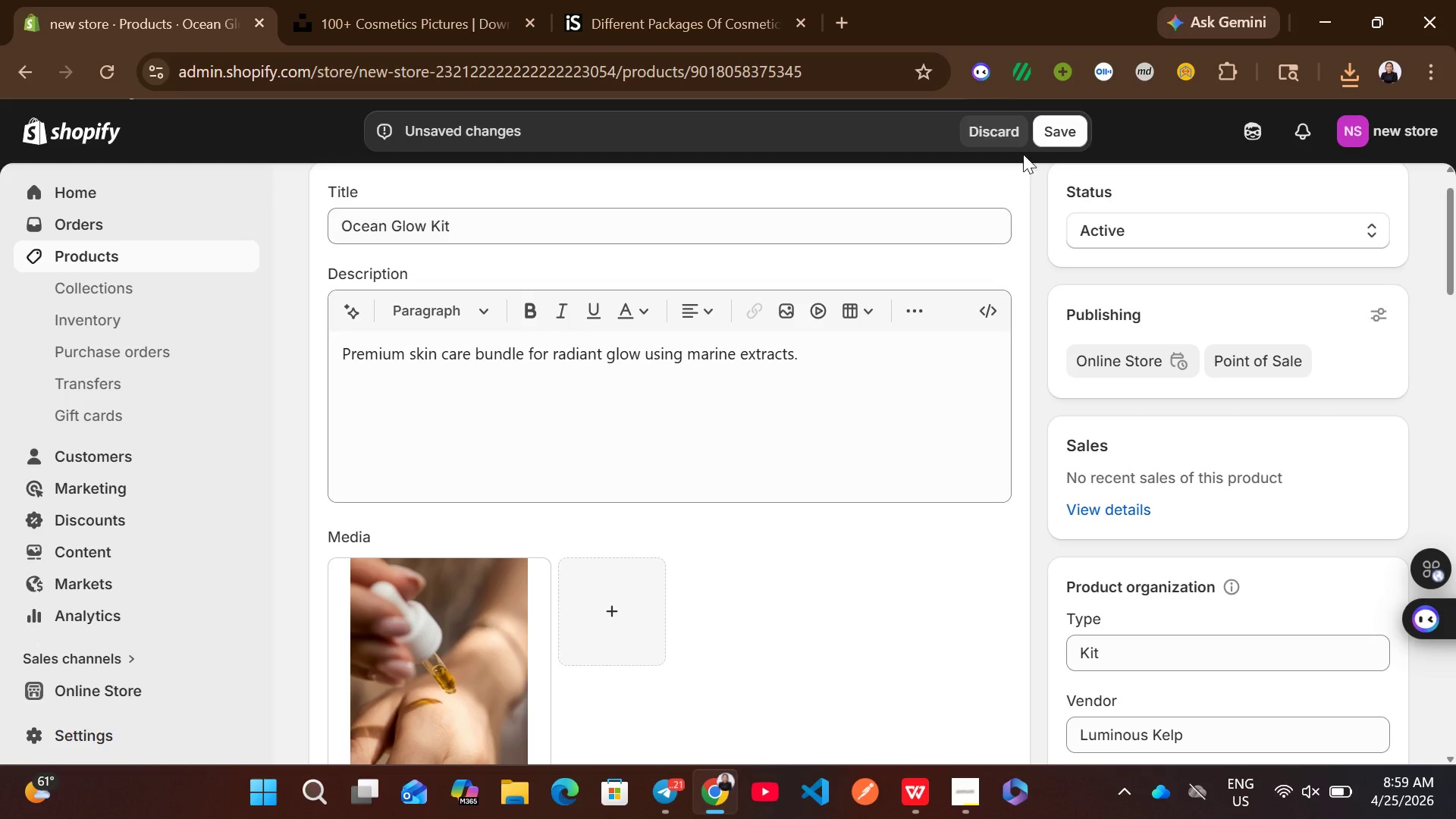 
left_click([1067, 124])
 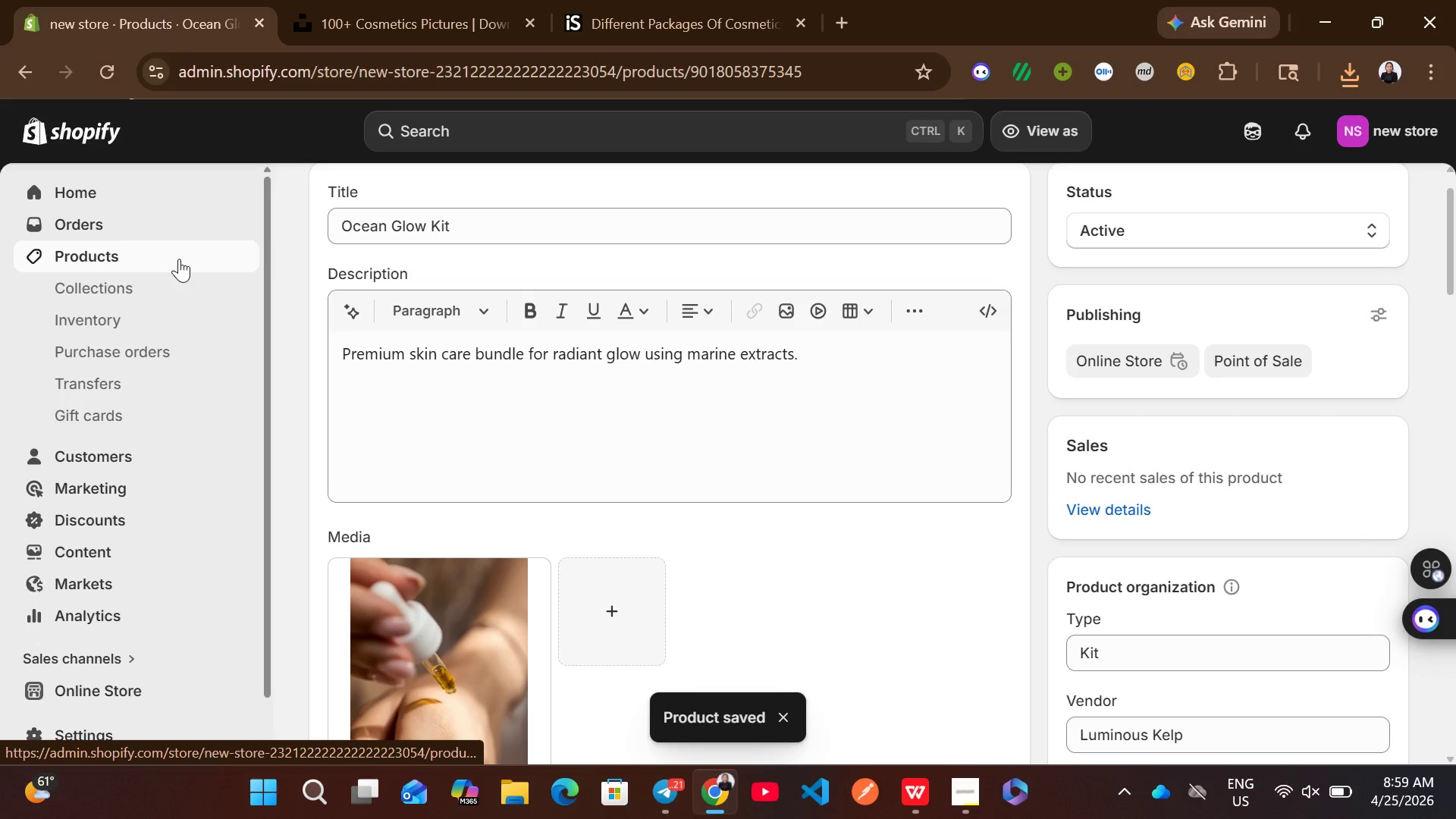 
wait(11.42)
 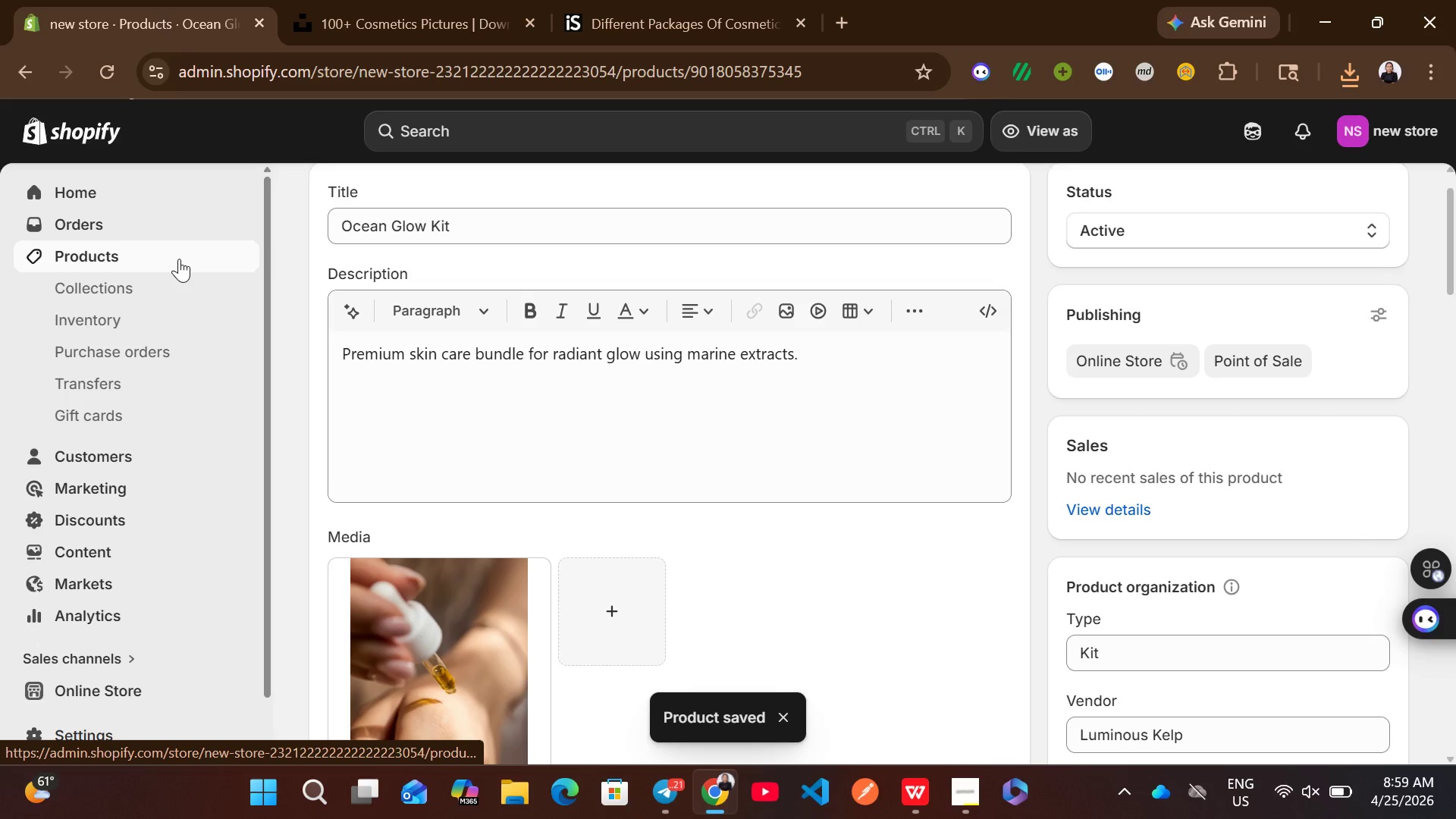 
left_click([187, 263])
 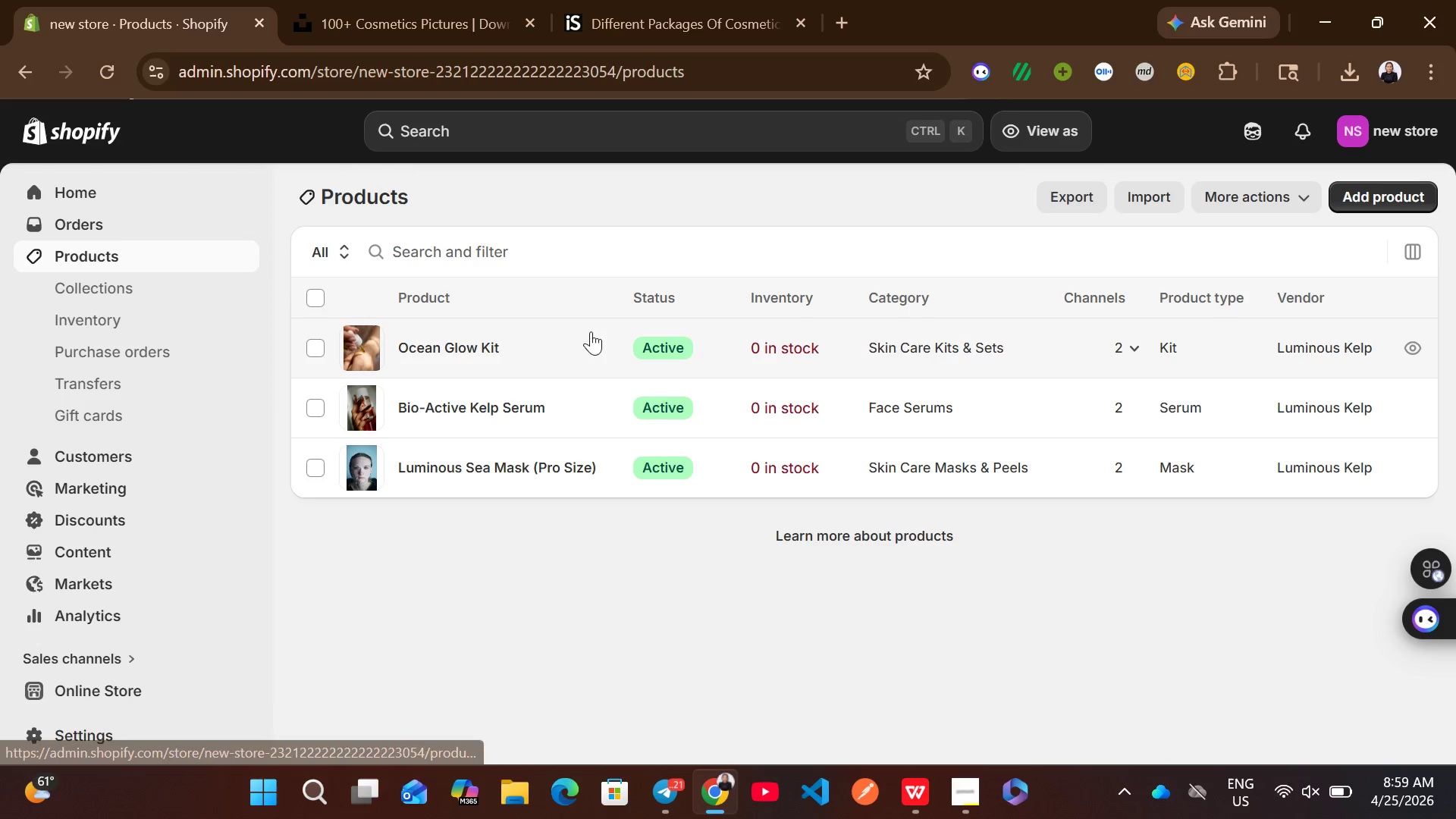 
wait(6.55)
 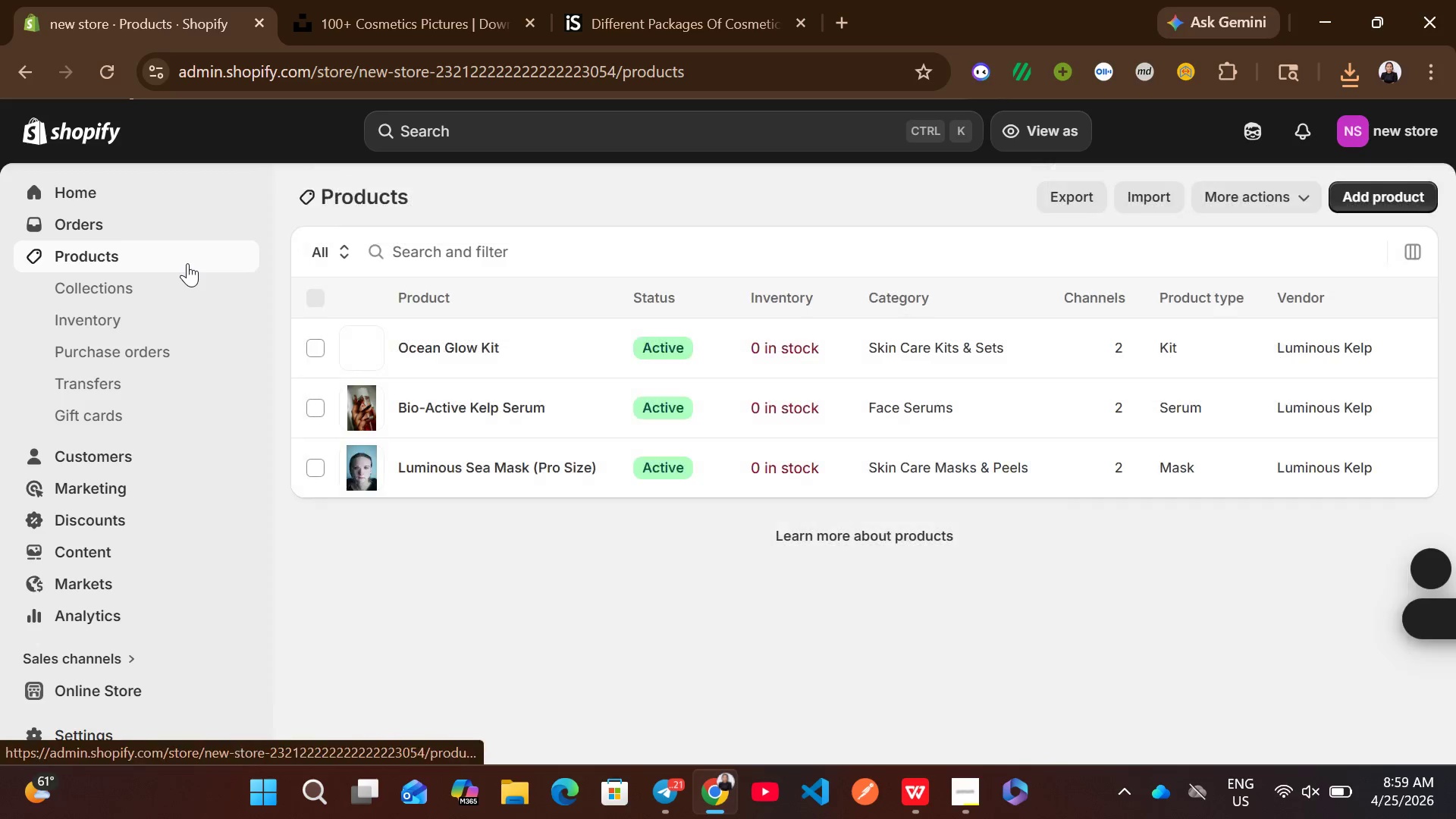 
left_click([794, 489])
 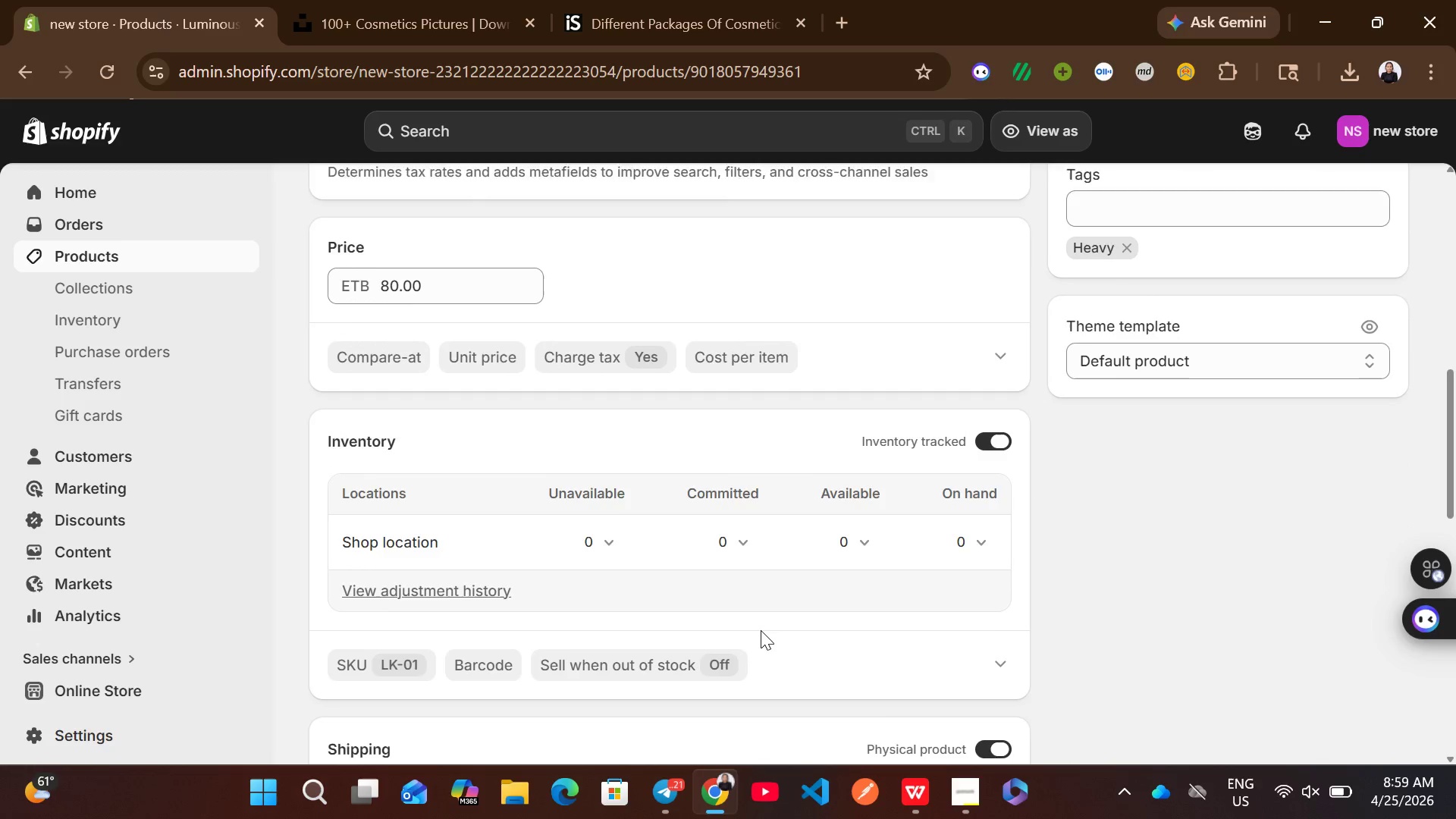 
wait(6.06)
 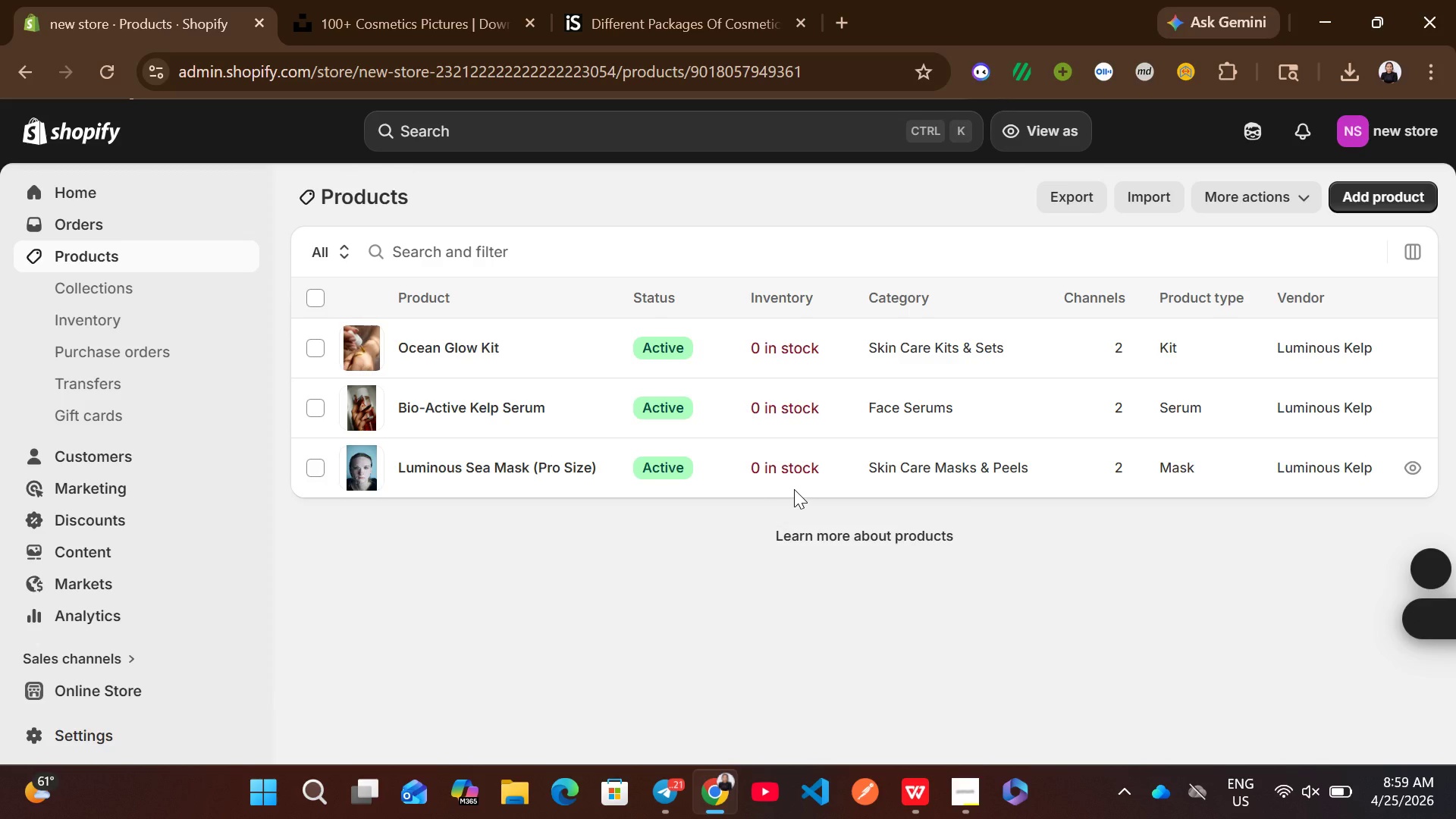 
left_click([598, 632])
 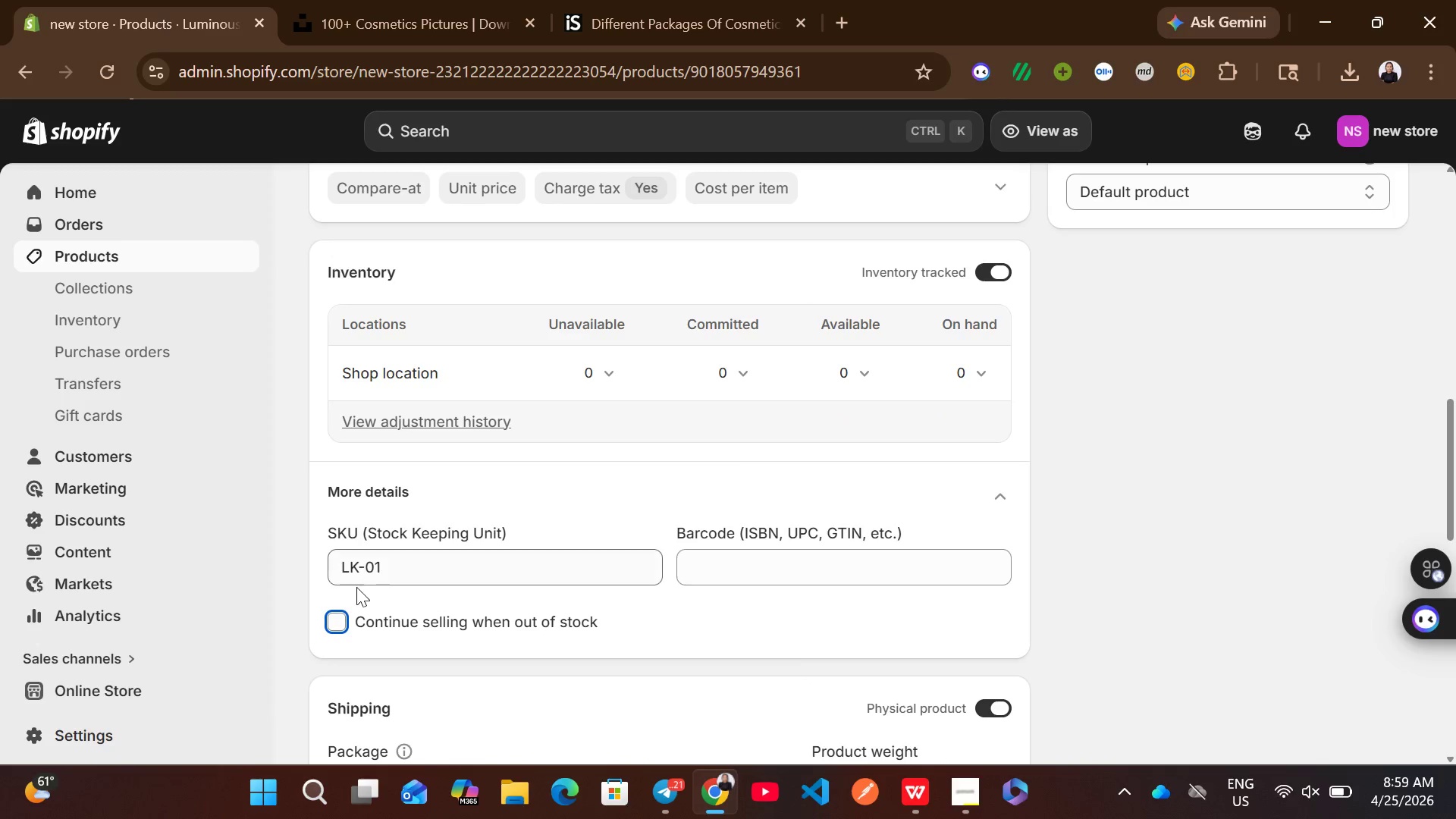 
left_click([341, 622])
 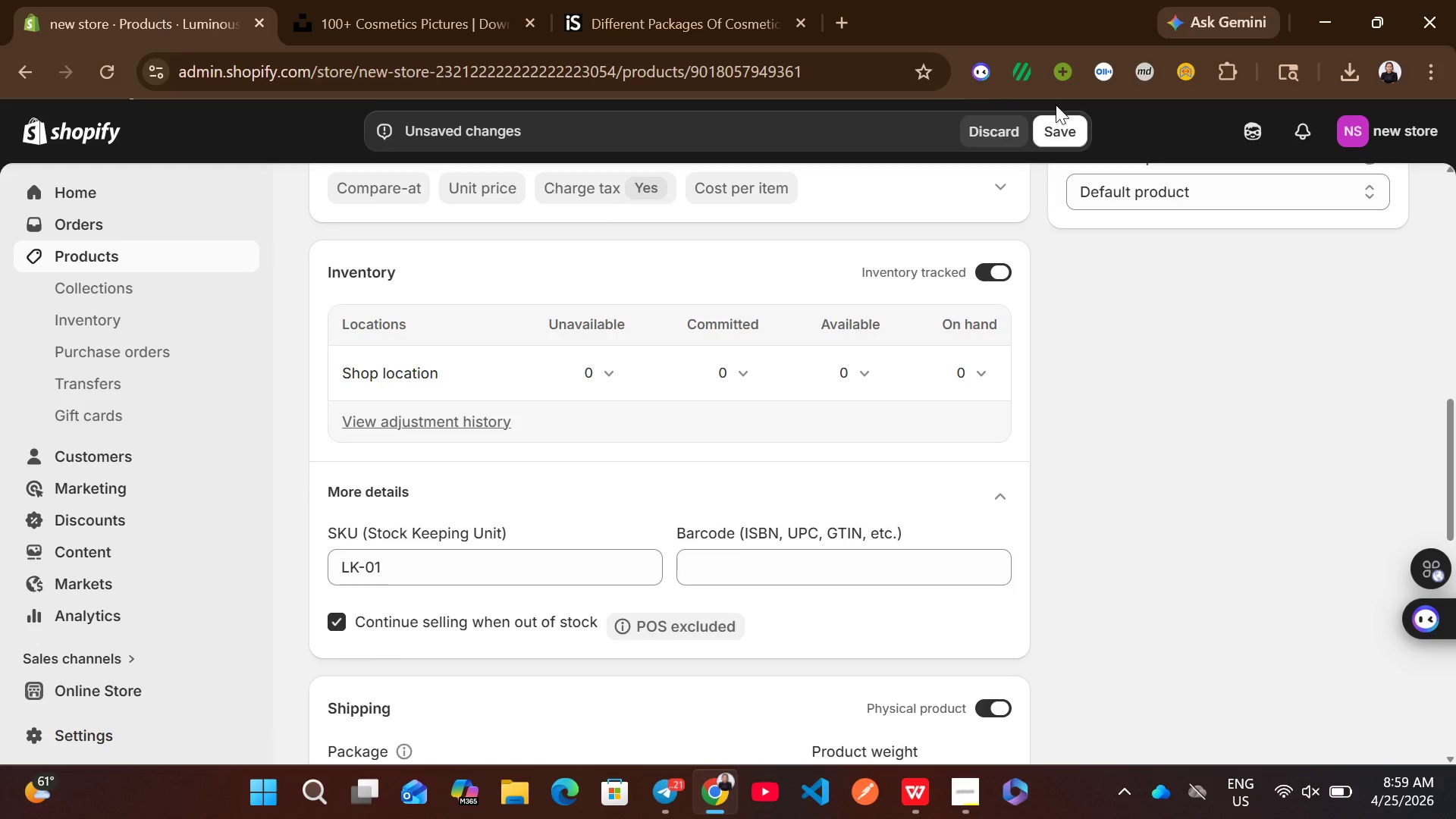 
left_click([1056, 127])
 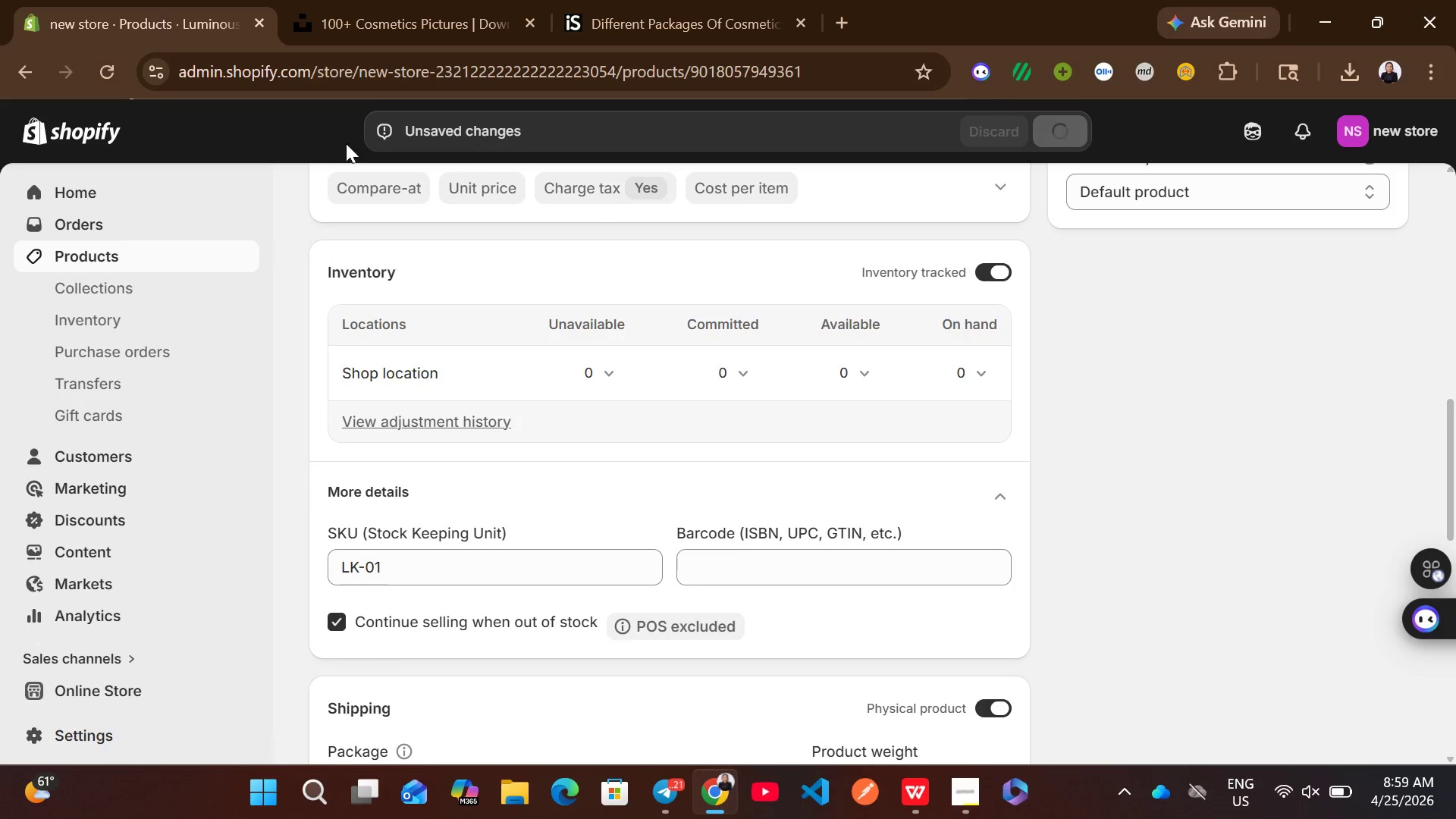 
left_click([172, 249])
 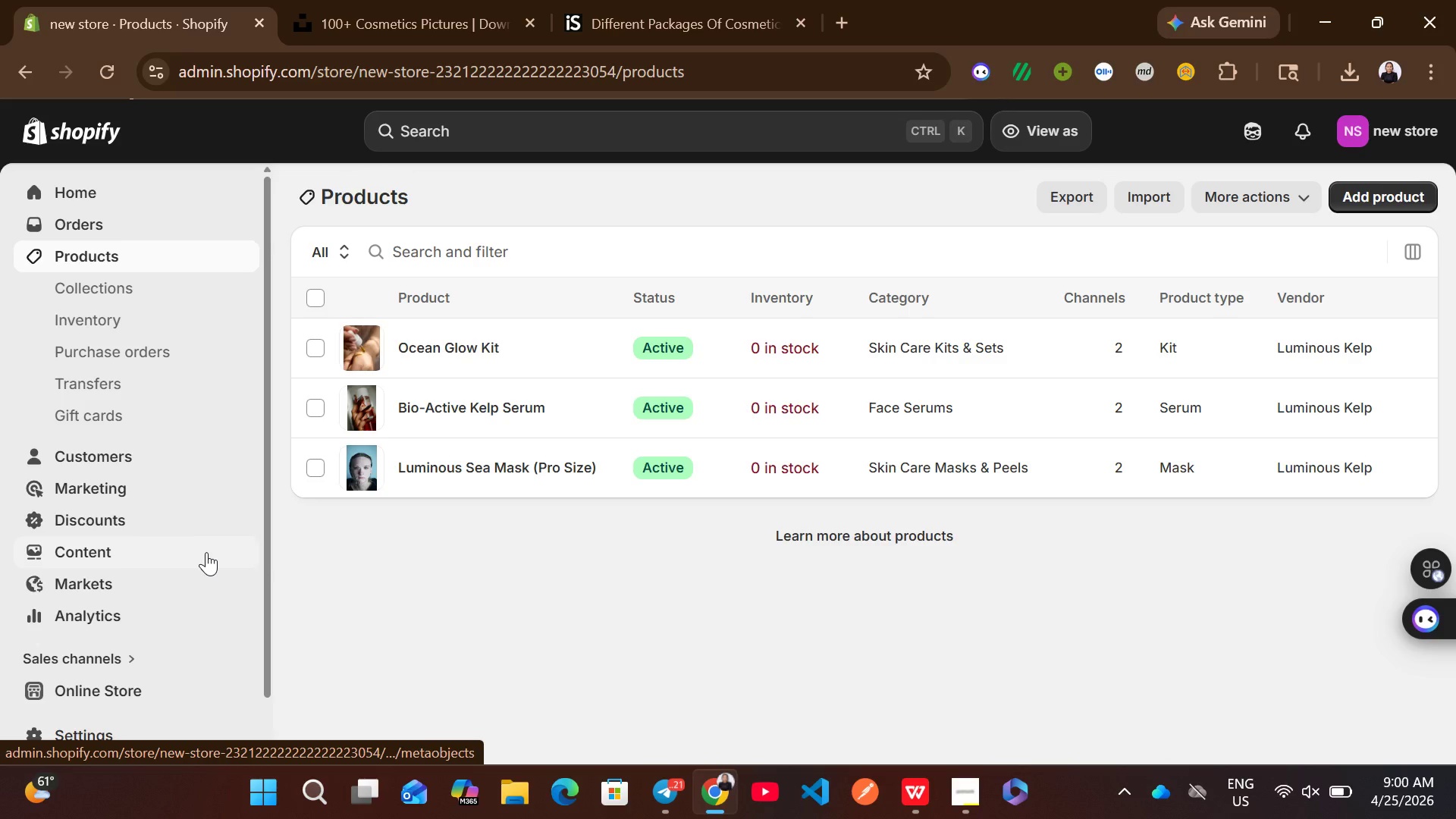 
wait(6.09)
 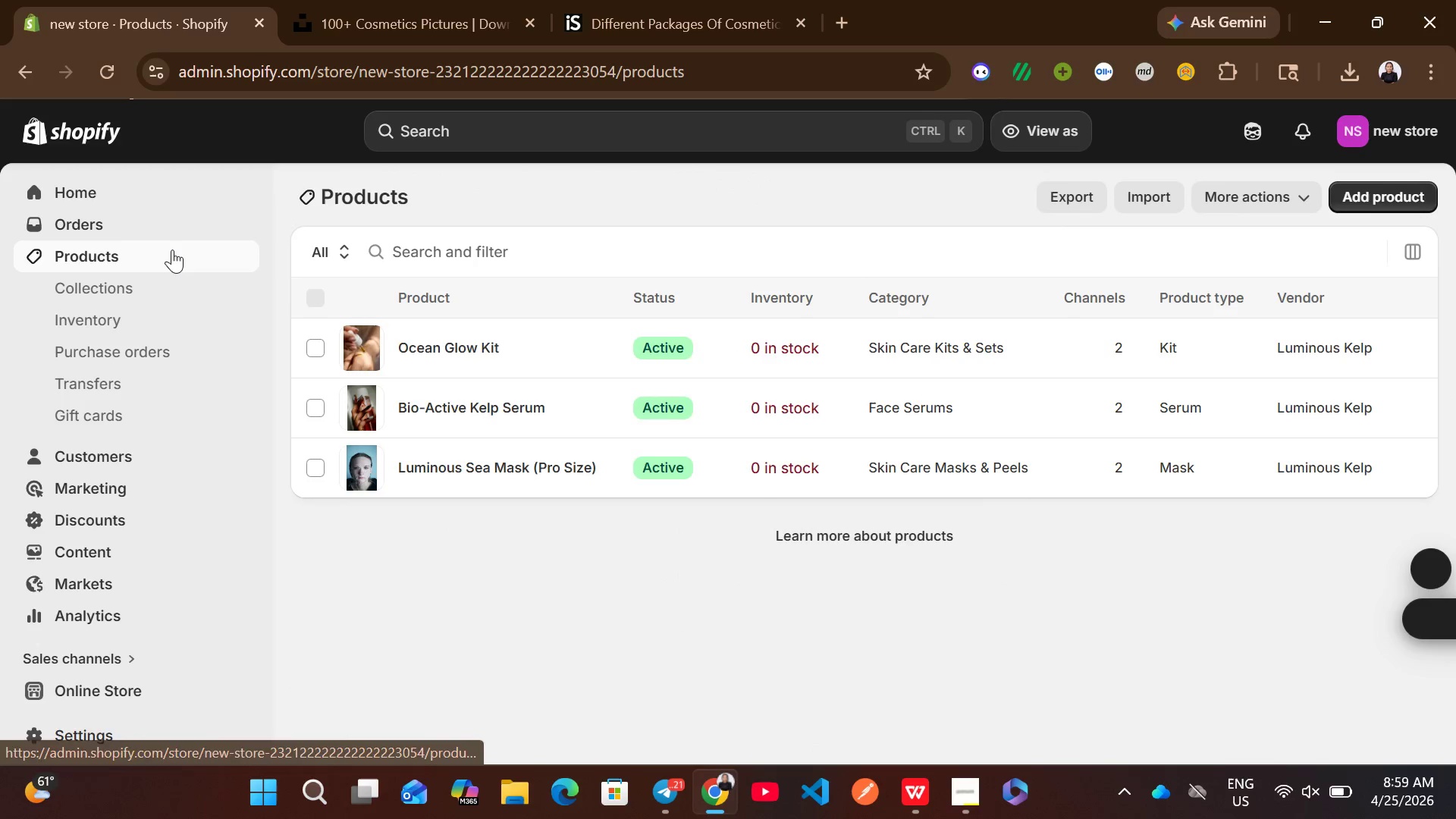 
left_click([115, 742])
 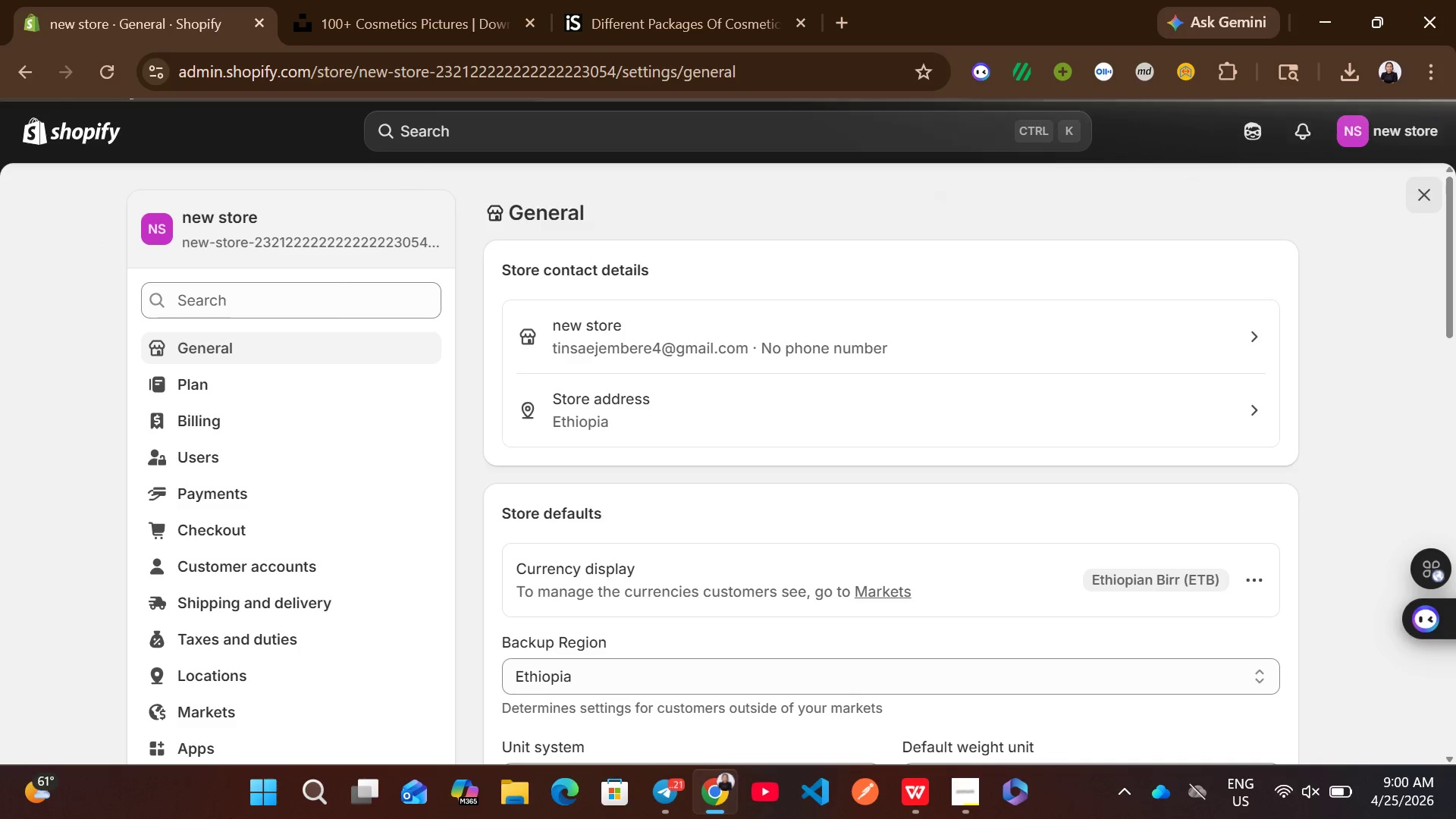 
left_click([284, 605])
 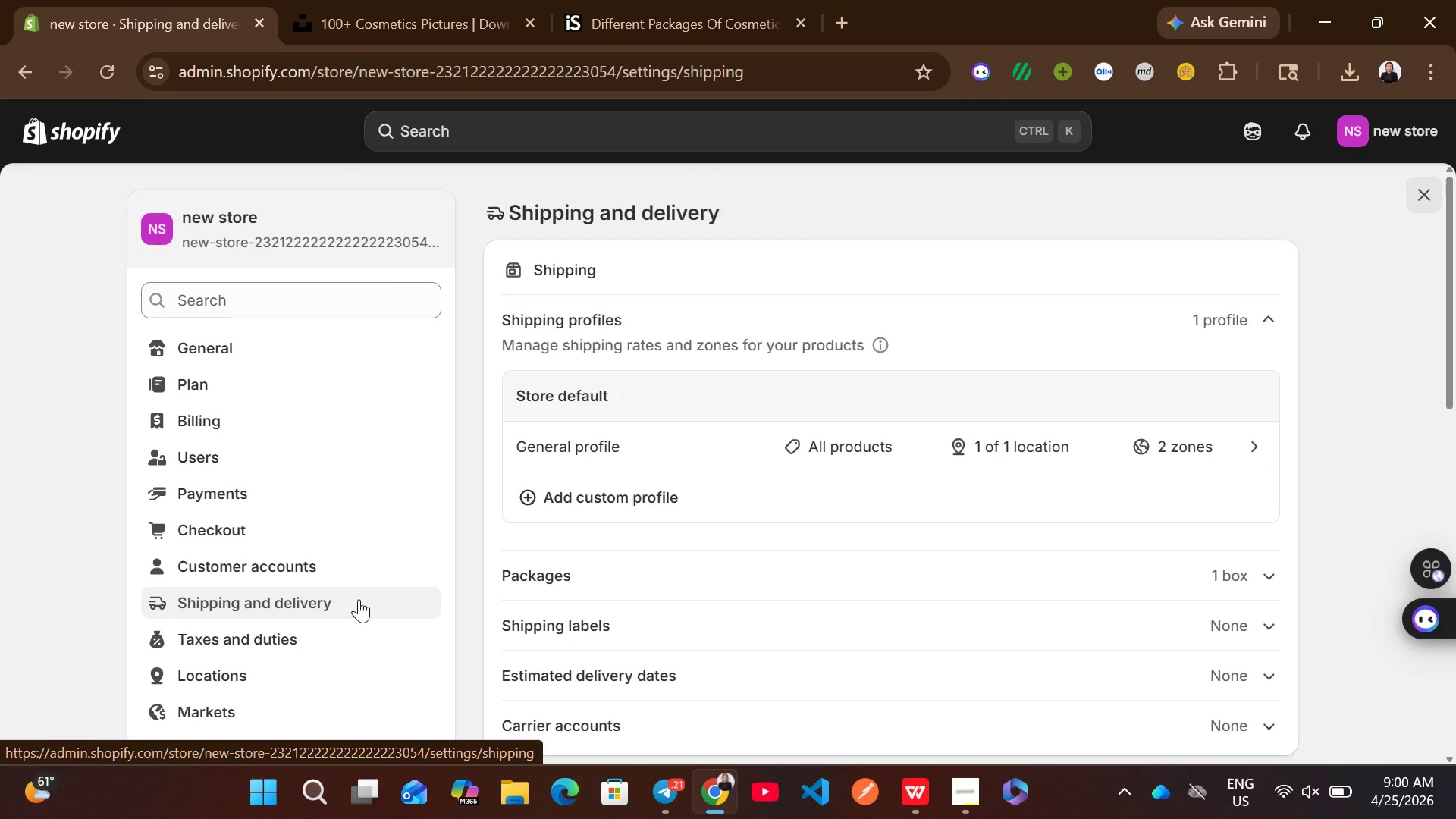 
wait(6.31)
 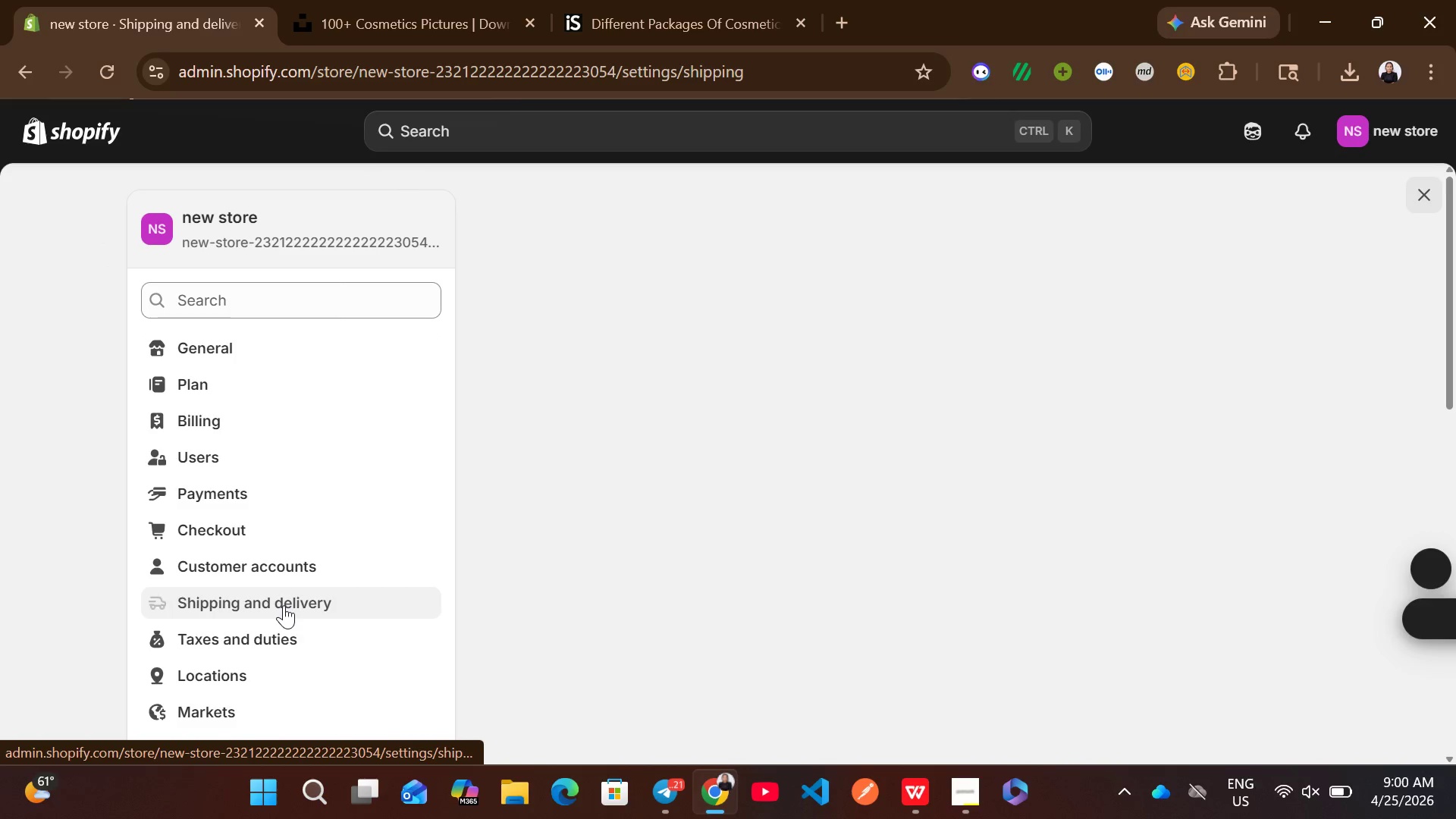 
left_click([675, 509])
 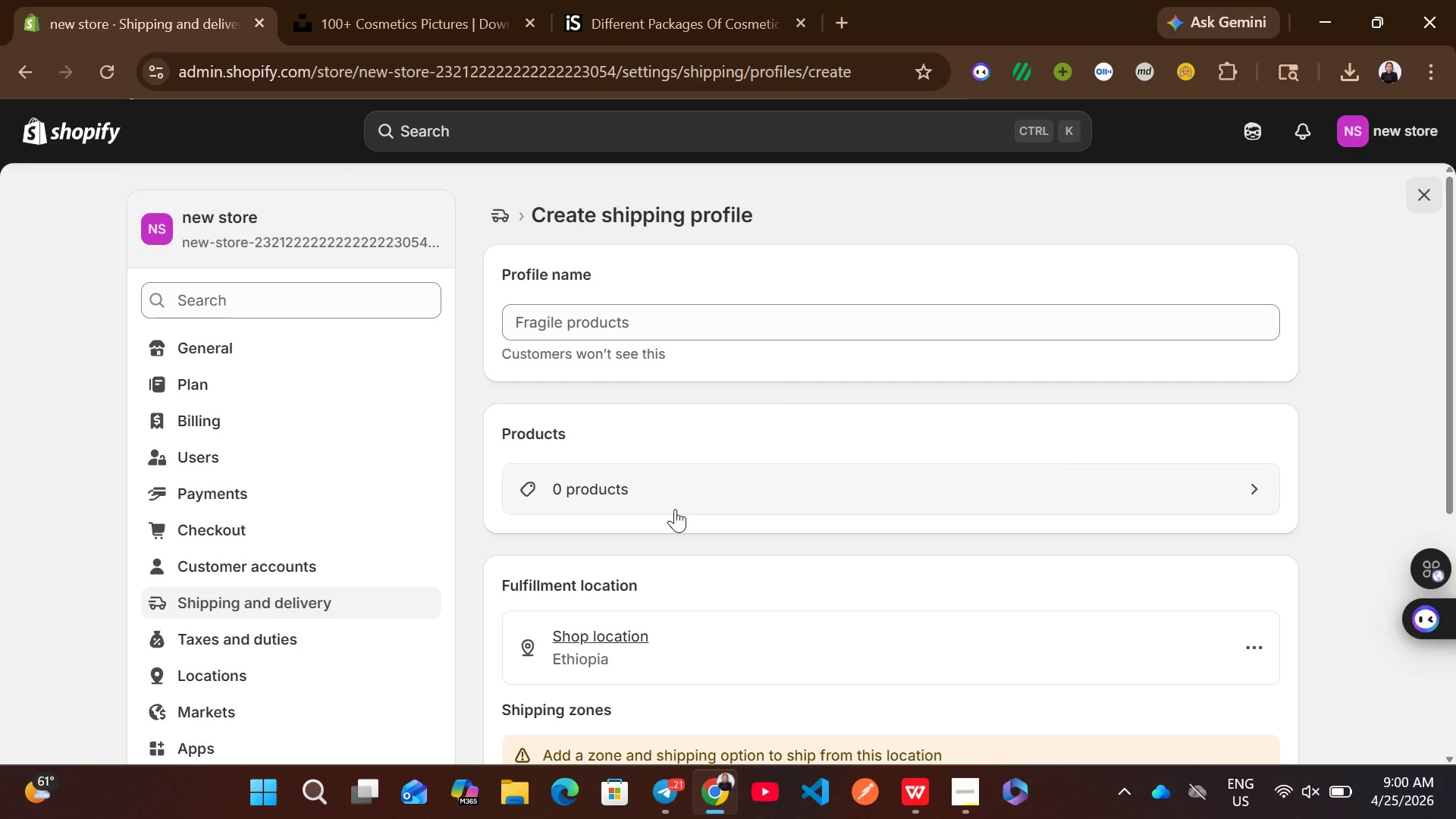 
wait(5.22)
 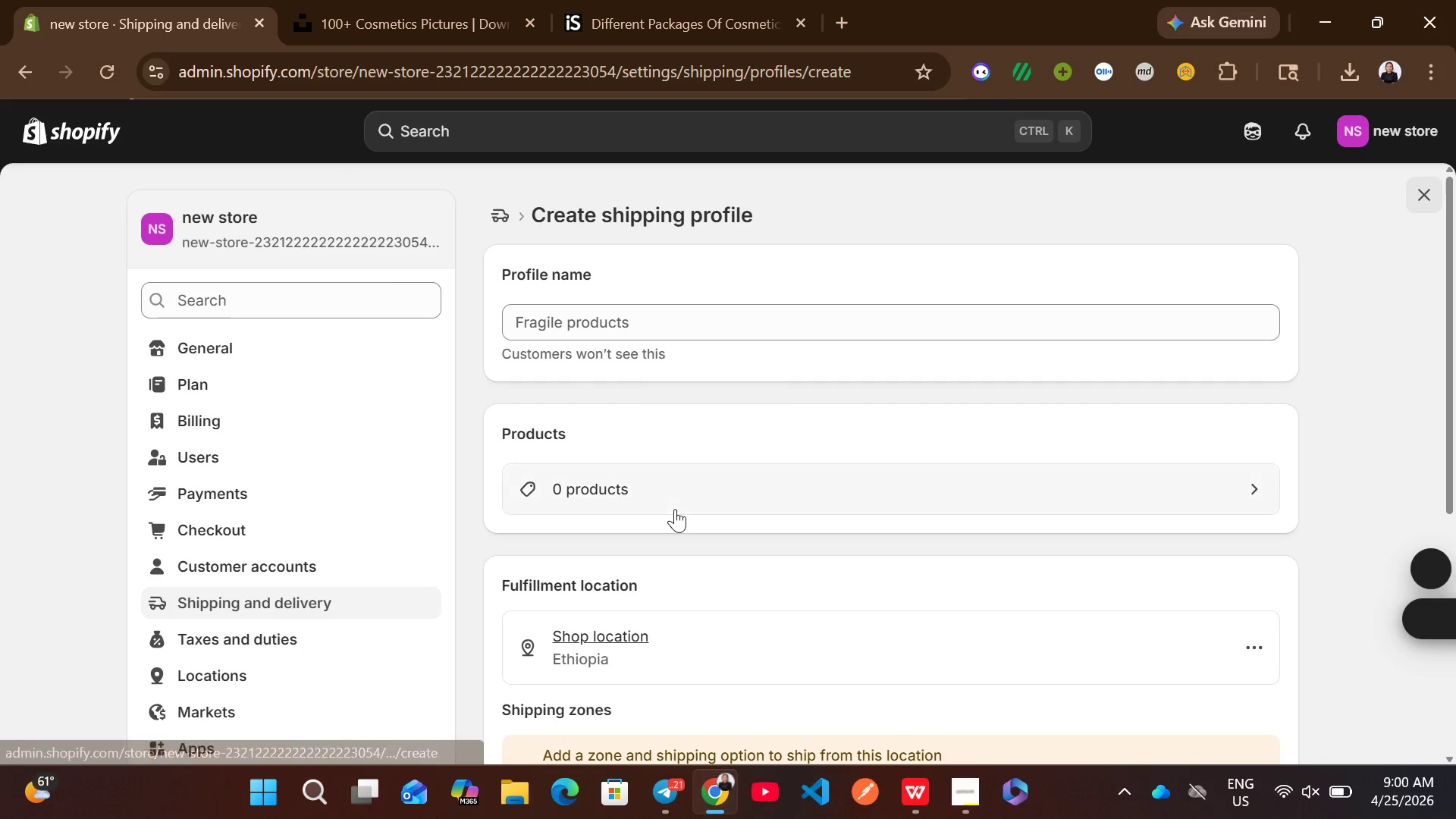 
left_click([607, 320])
 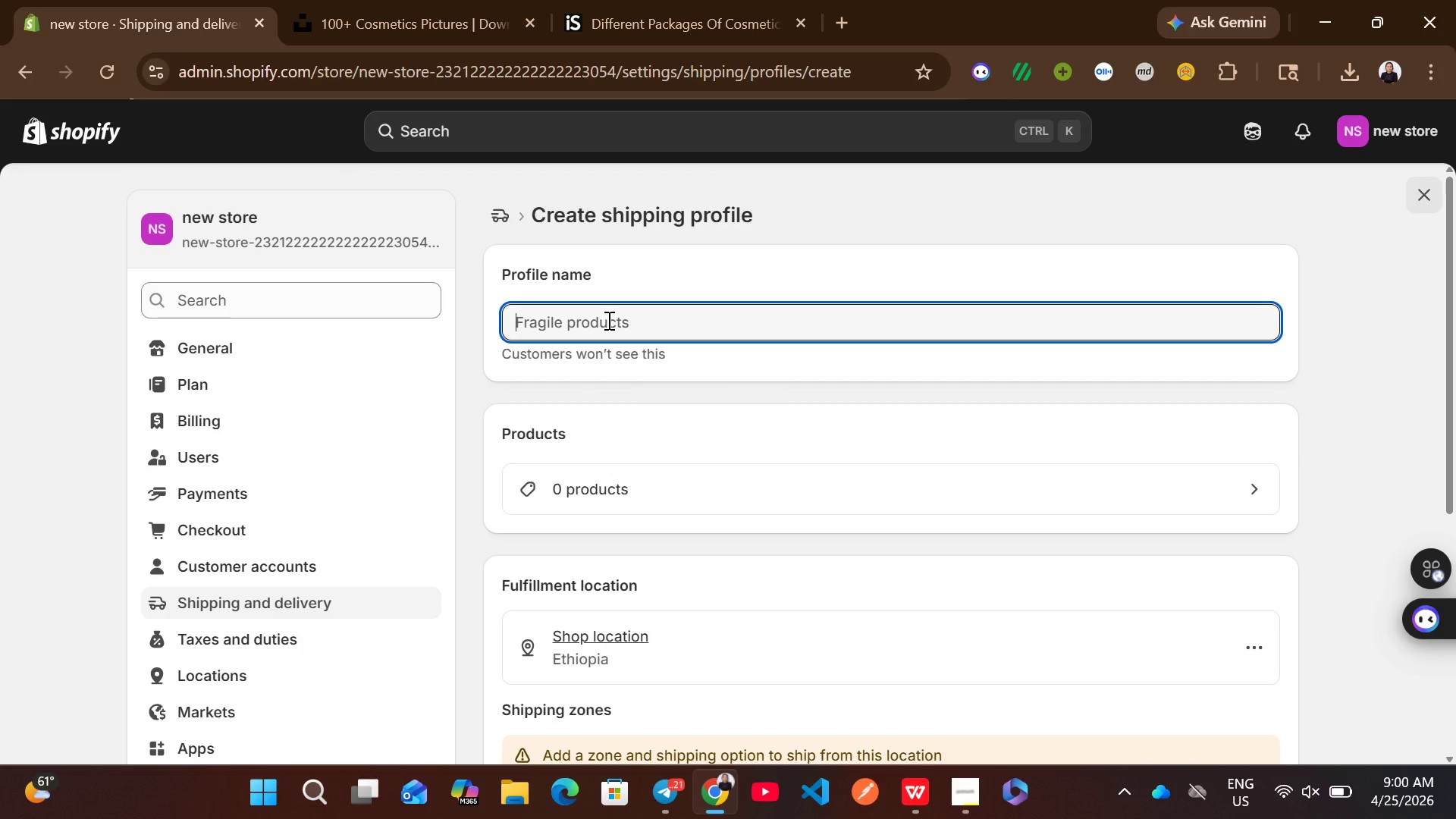 
type(Treatment Products)
 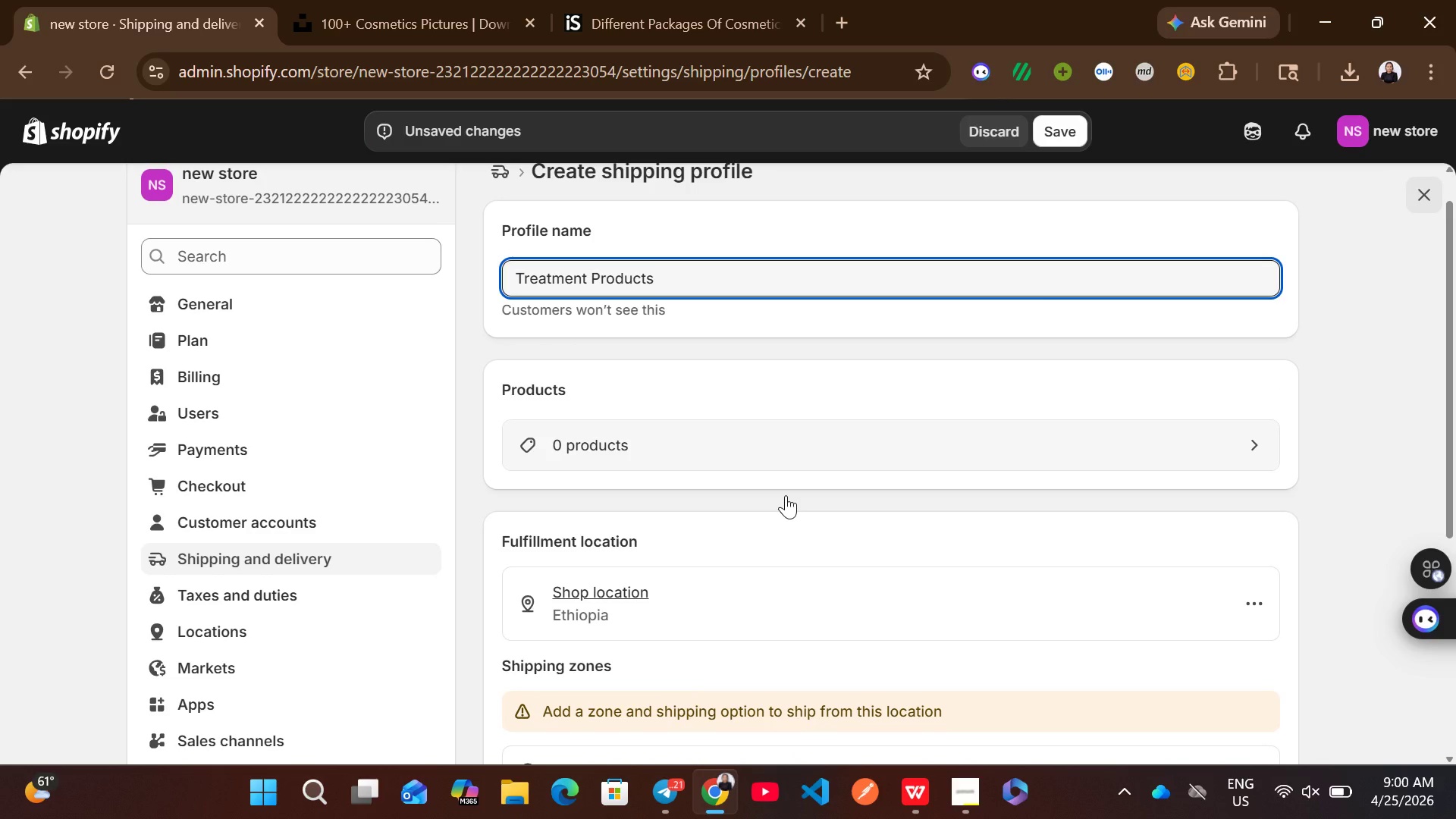 
wait(13.25)
 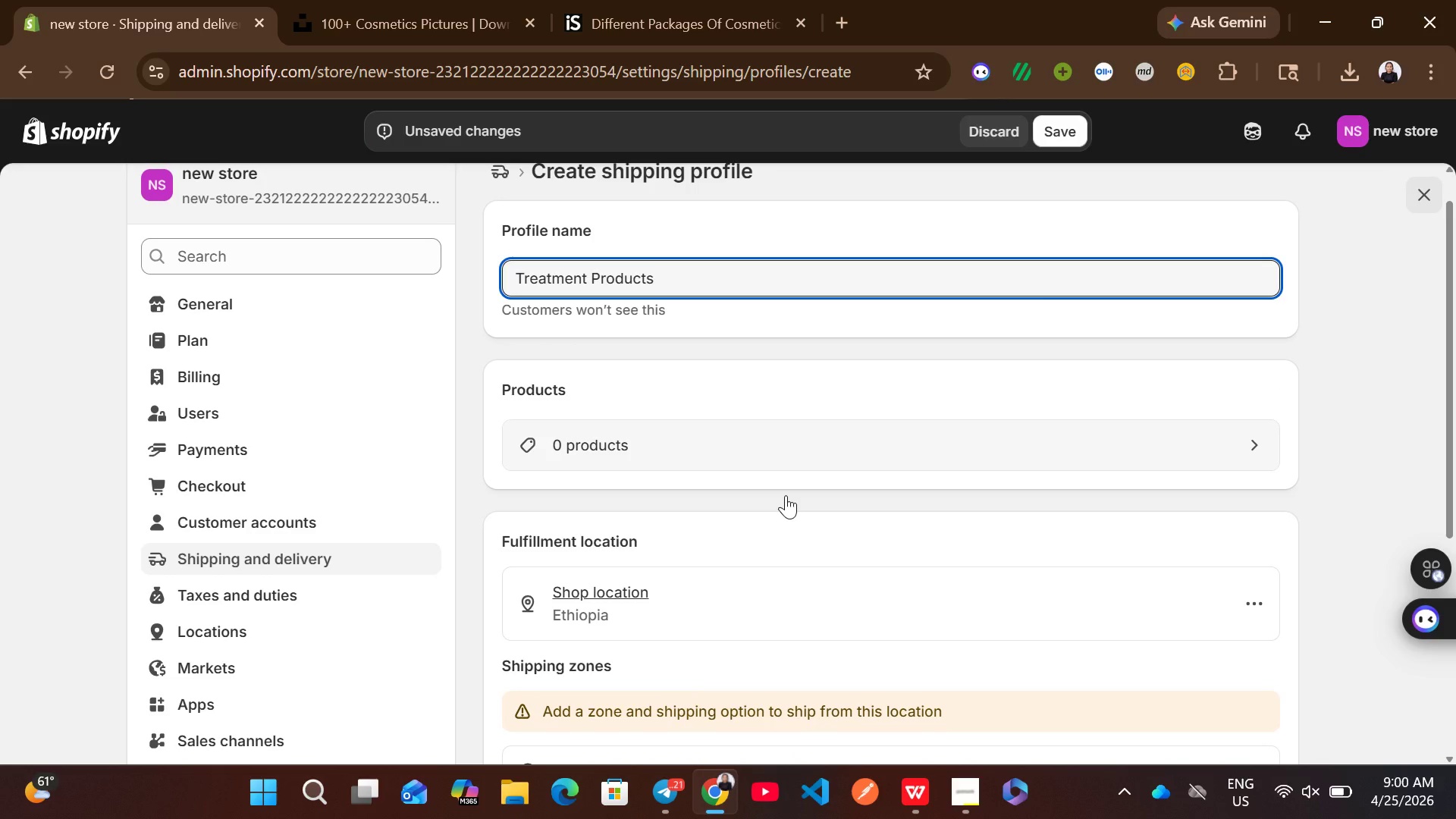 
left_click([745, 453])
 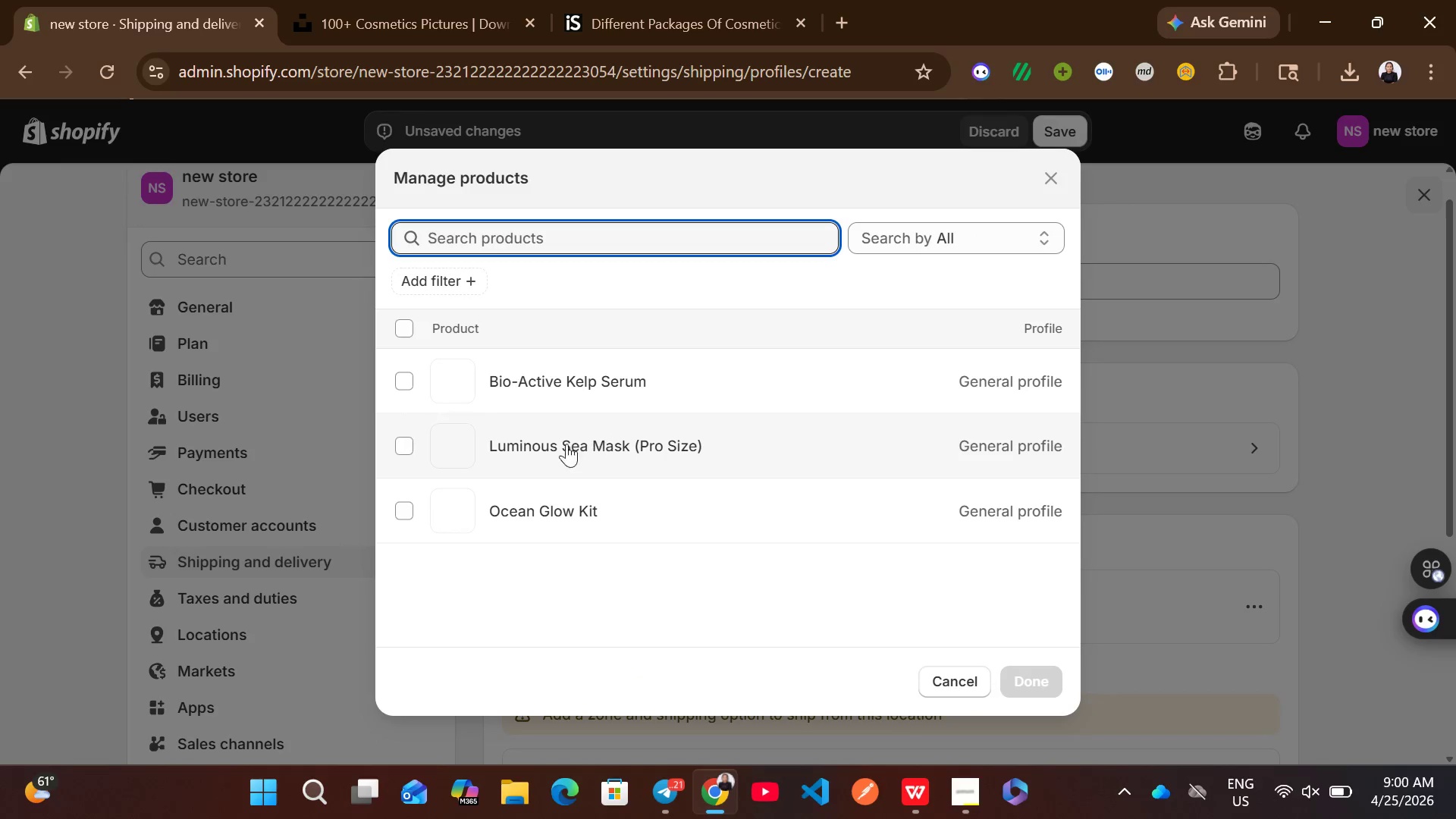 
left_click([523, 457])
 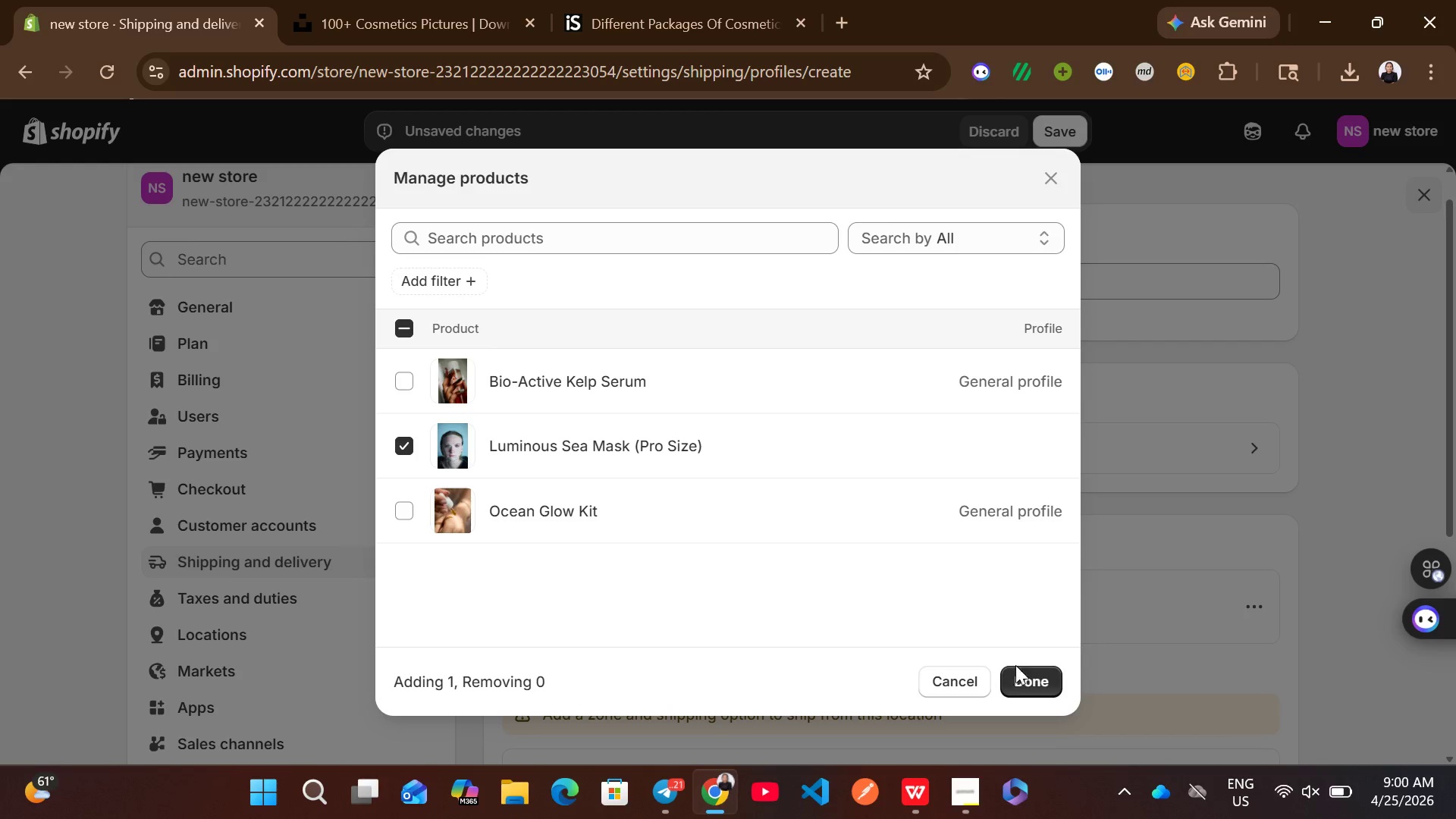 
left_click([1021, 671])
 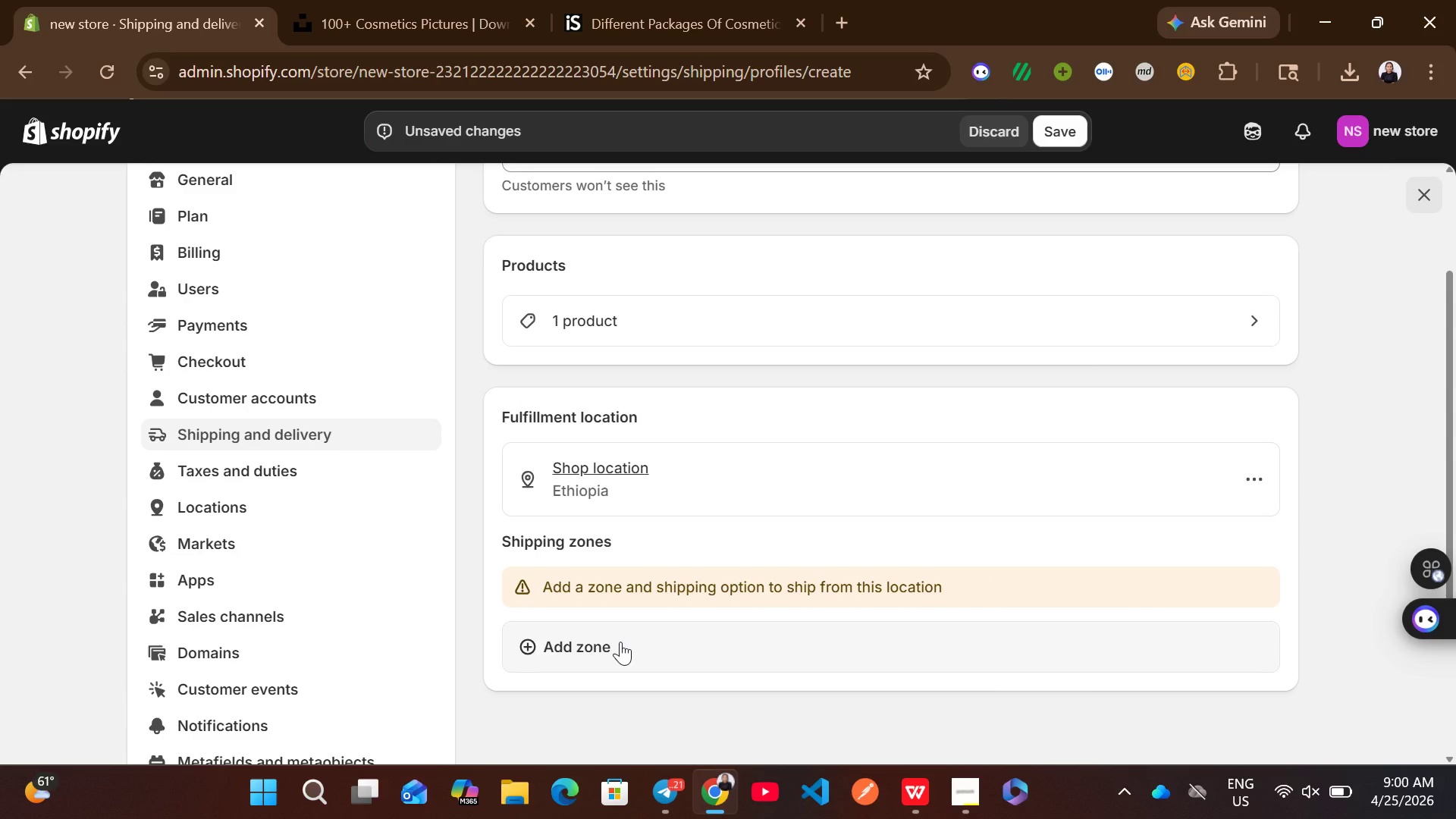 
wait(7.66)
 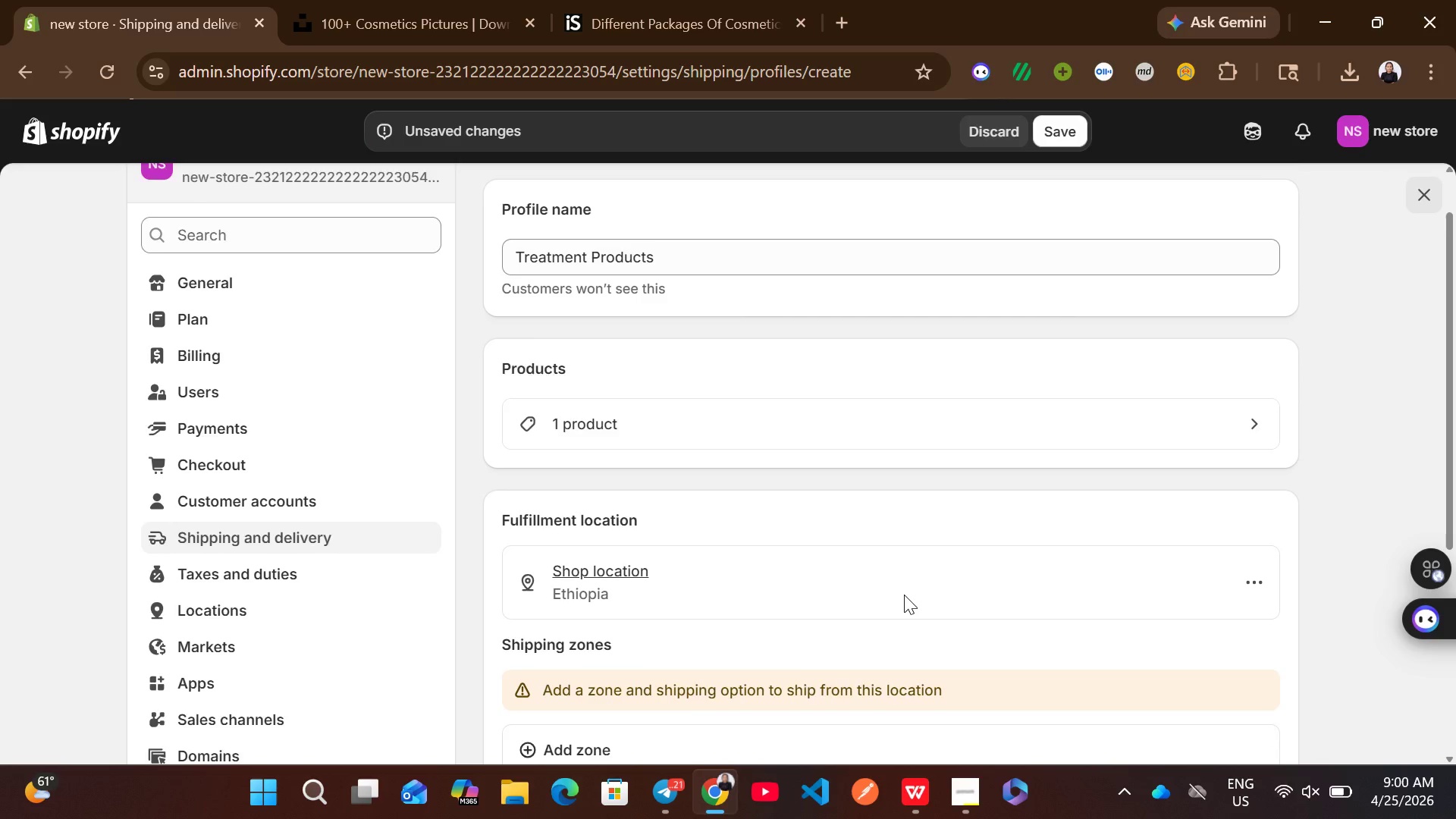 
left_click([642, 660])
 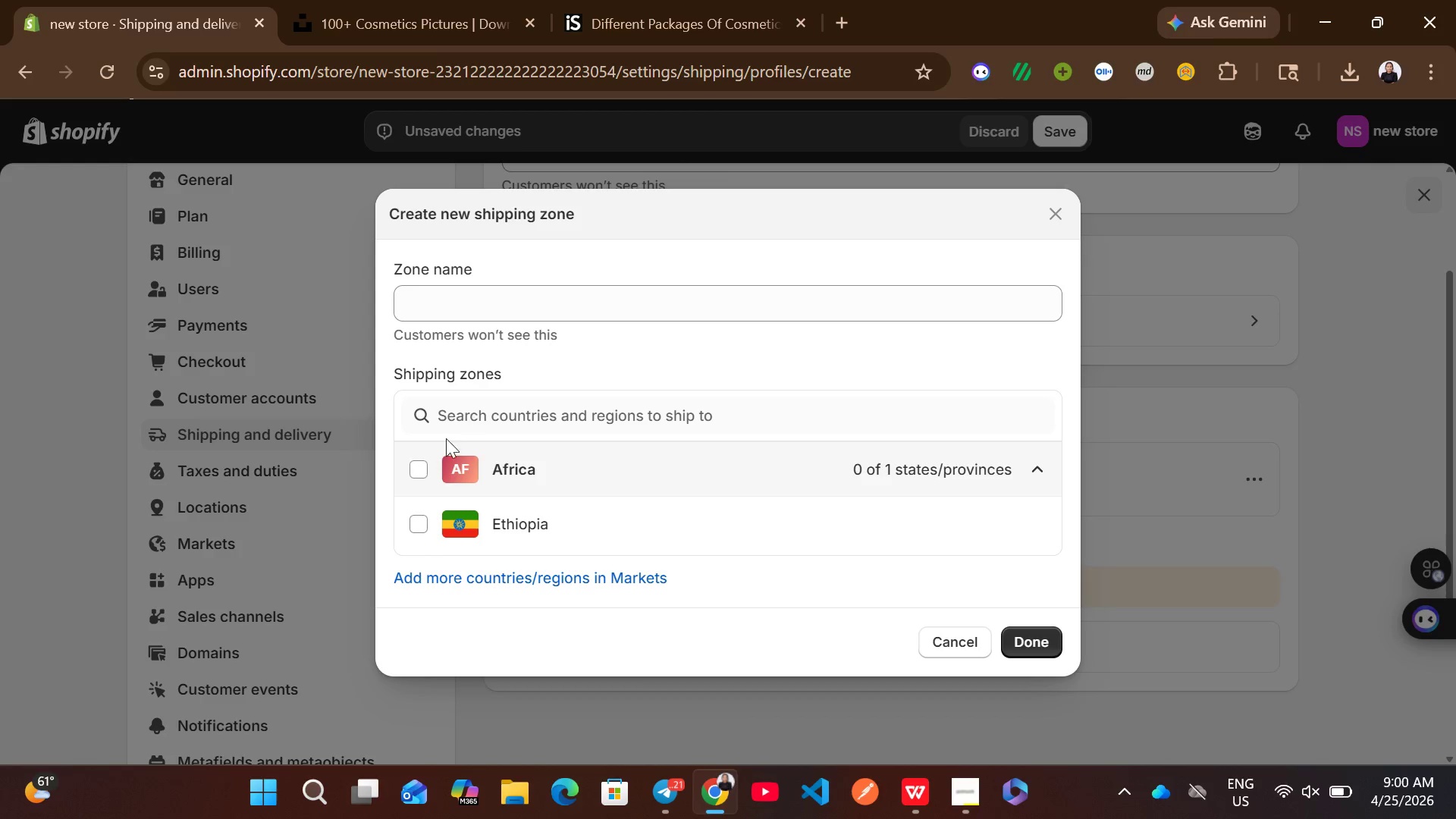 
left_click([426, 466])
 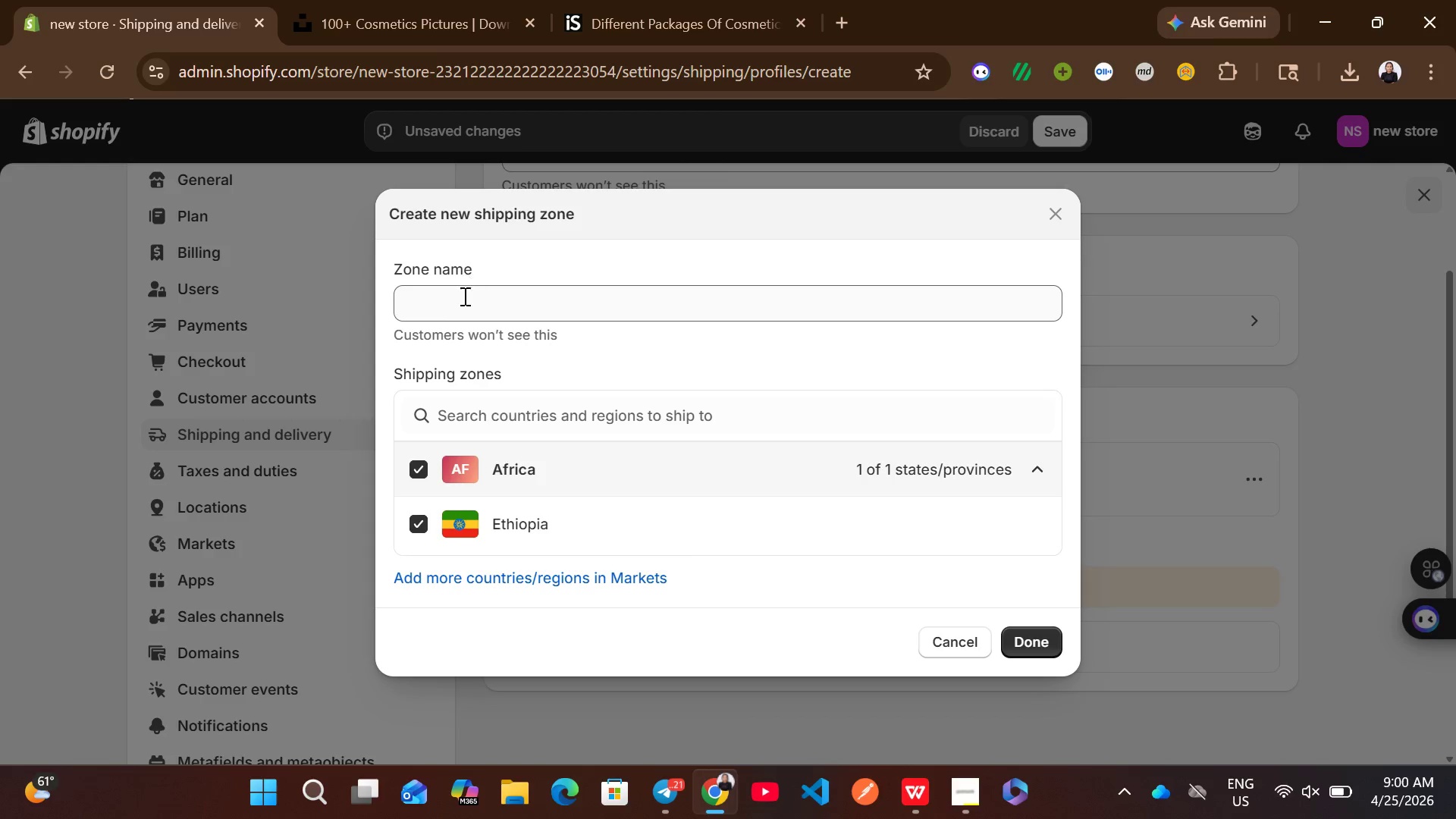 
left_click([463, 297])
 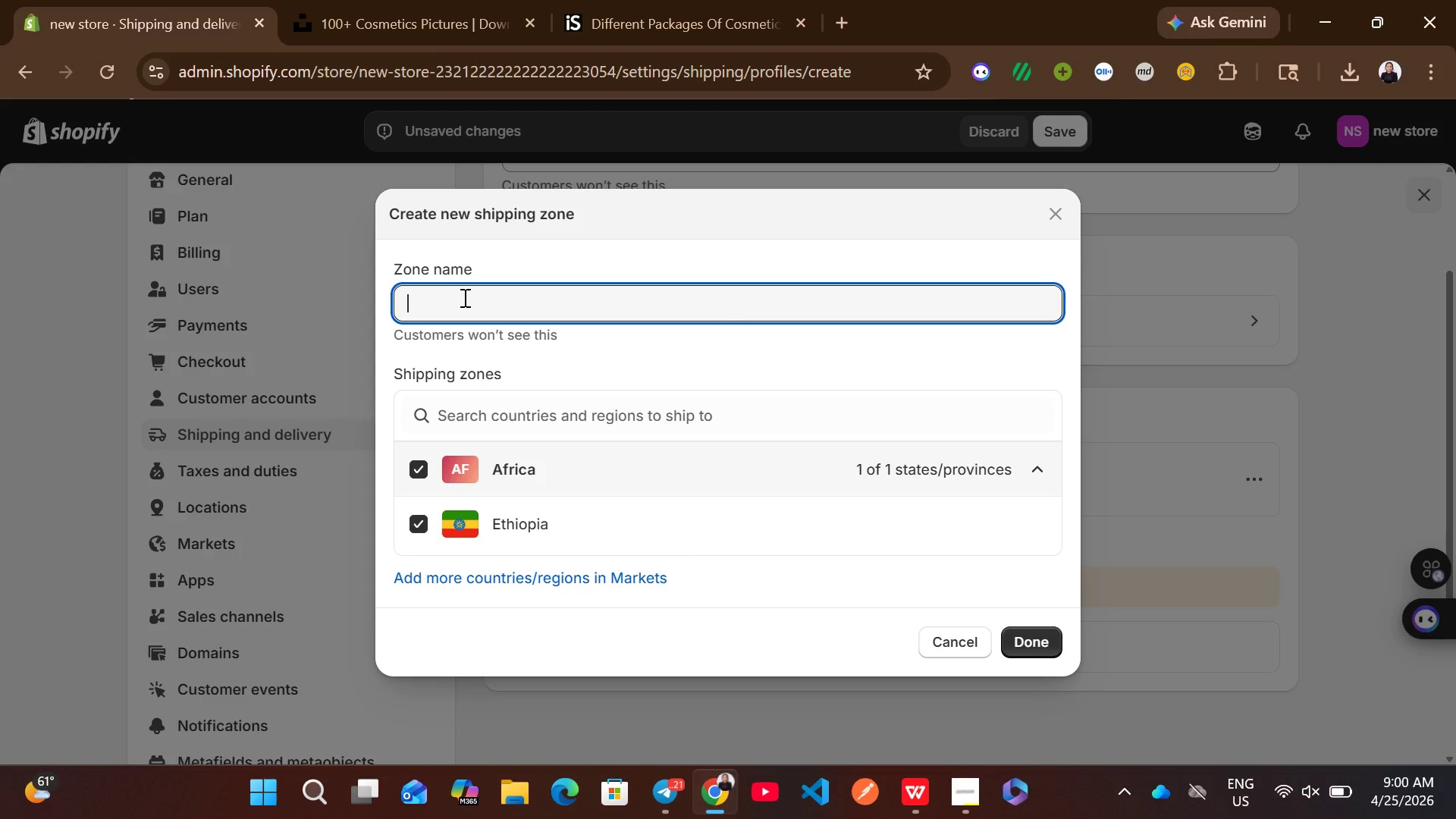 
type(local)
 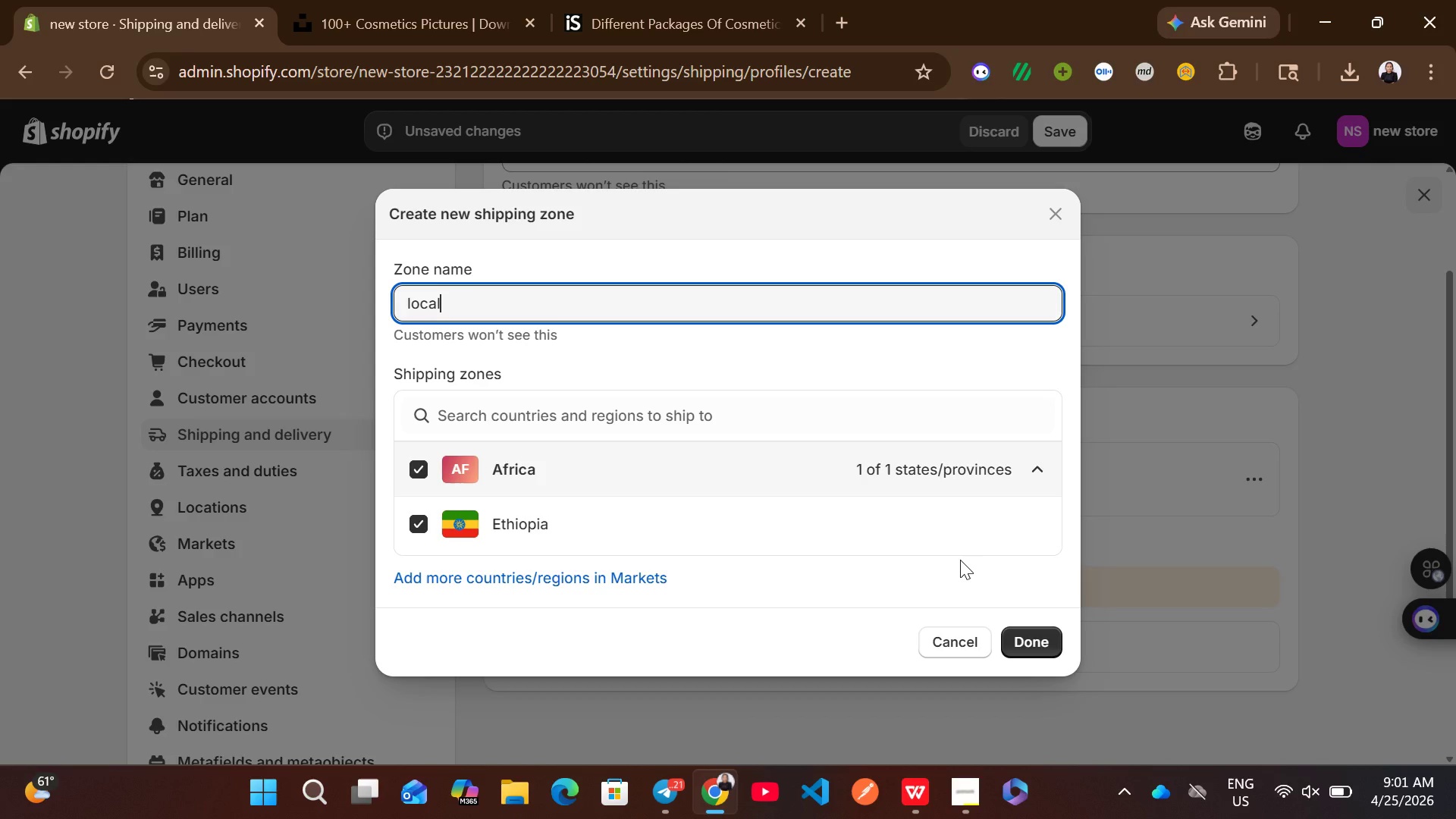 
hold_key(key=ControlLeft, duration=0.52)
 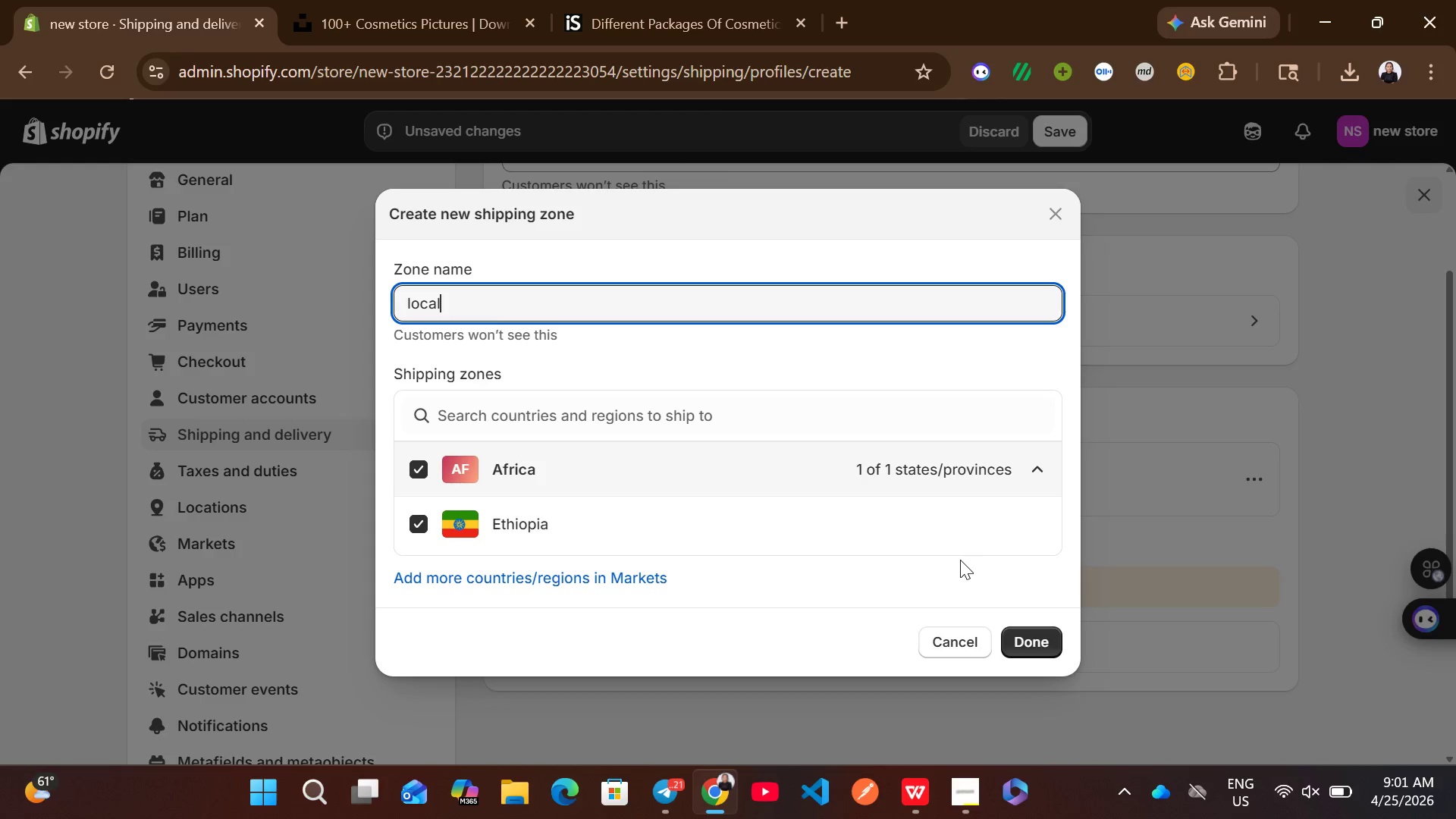 
hold_key(key=ControlLeft, duration=1.17)
 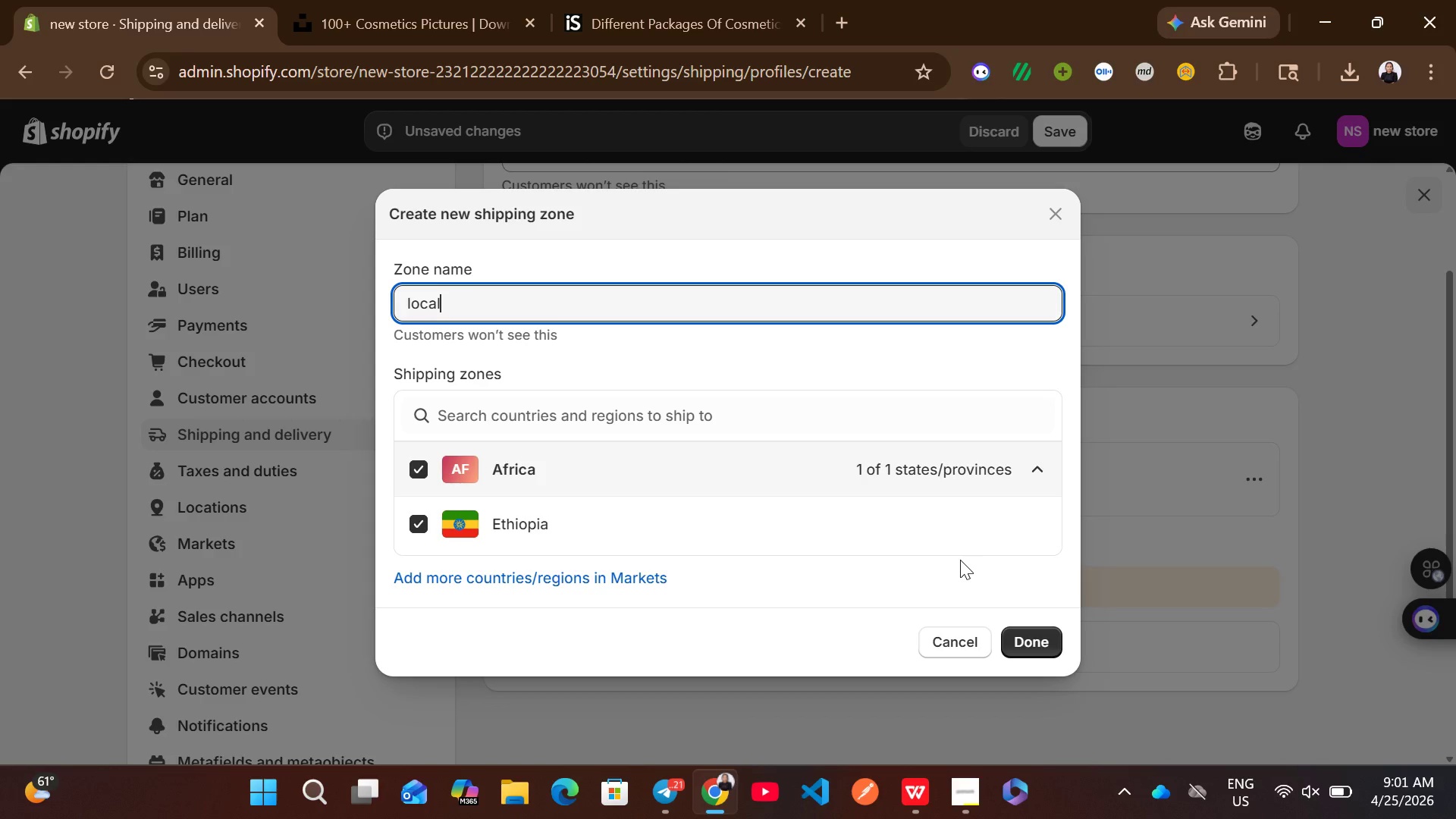 
key(Control+A)
 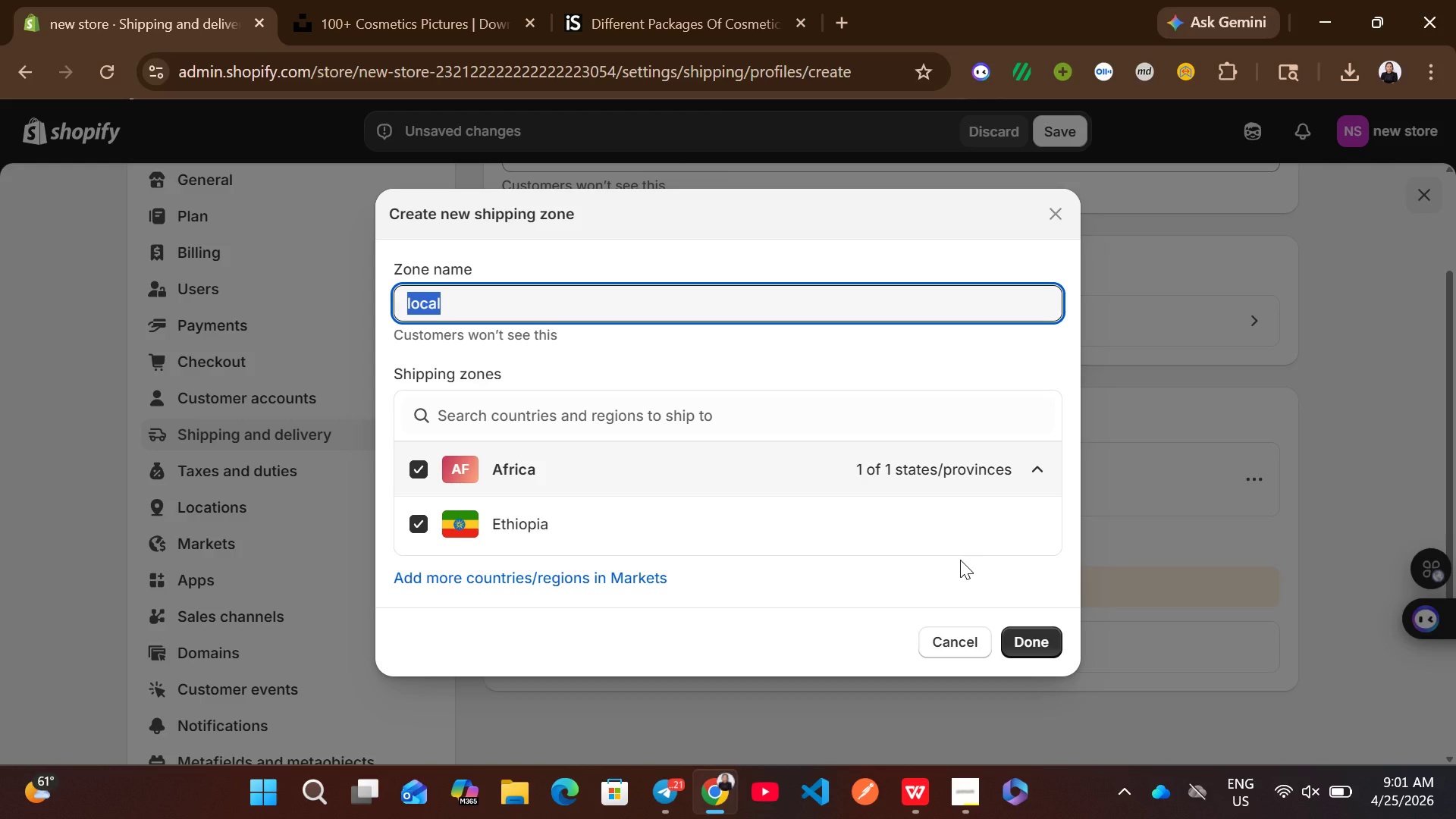 
type(Domestic)
 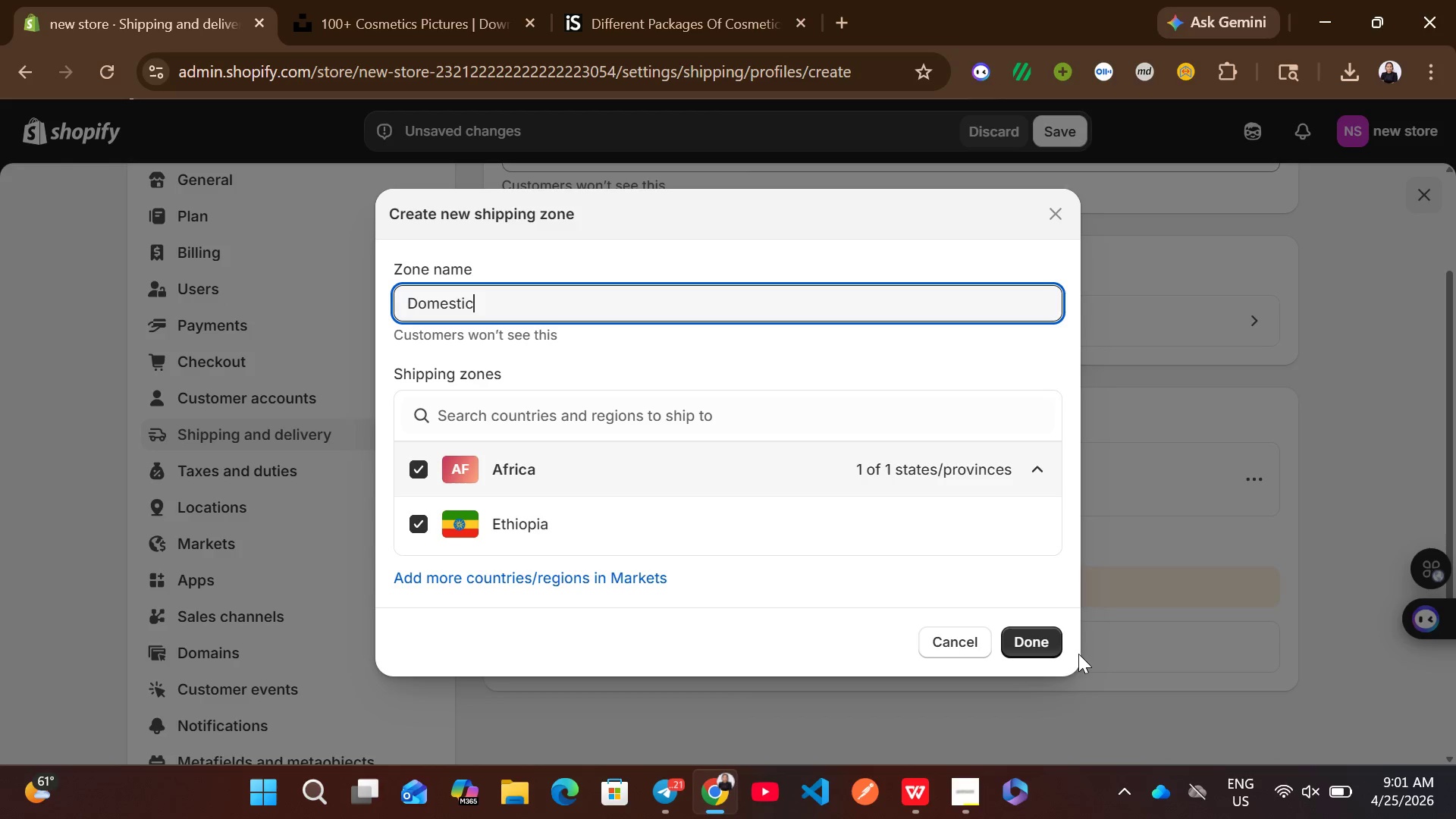 
left_click([1040, 641])
 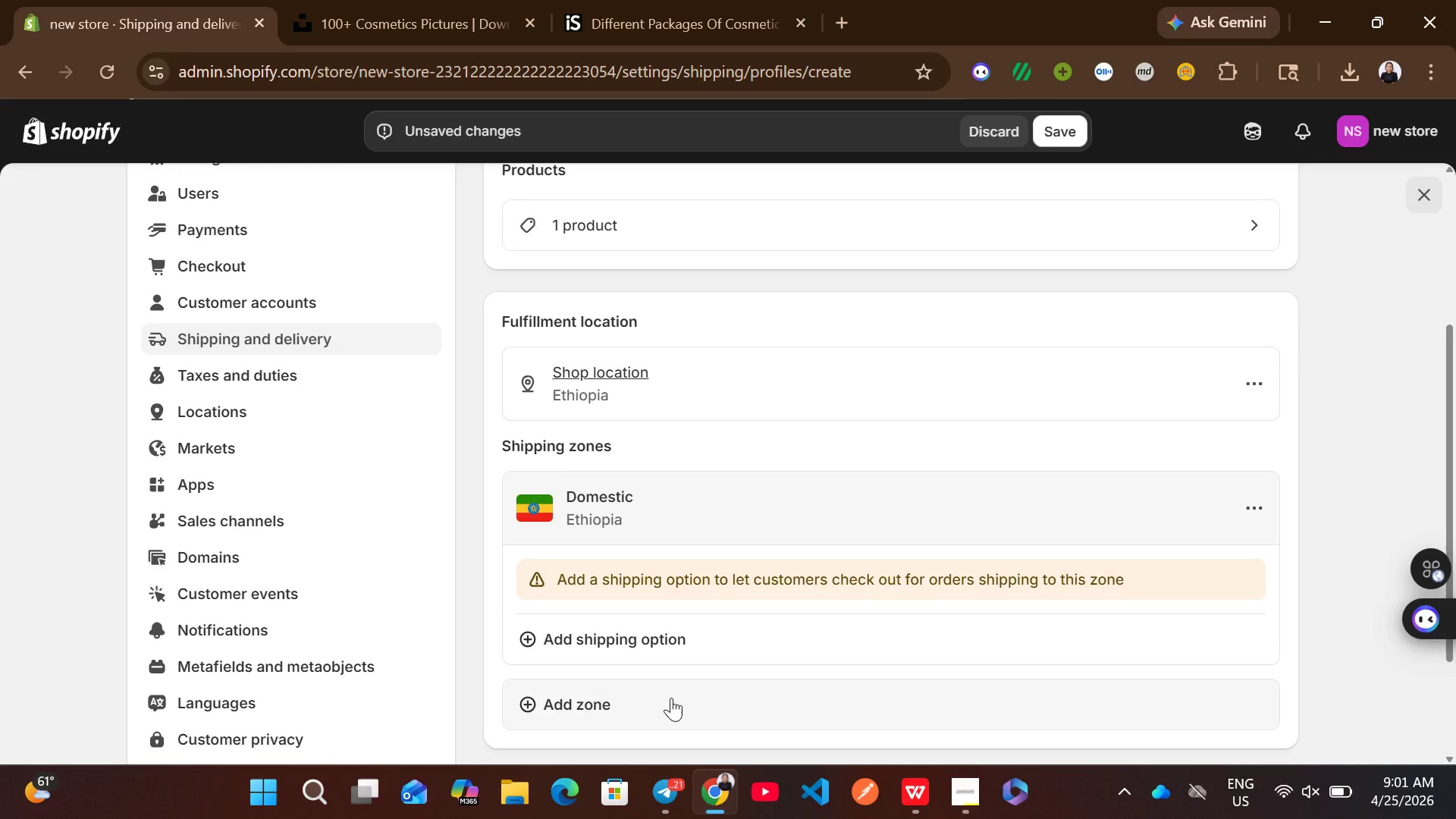 
left_click([628, 629])
 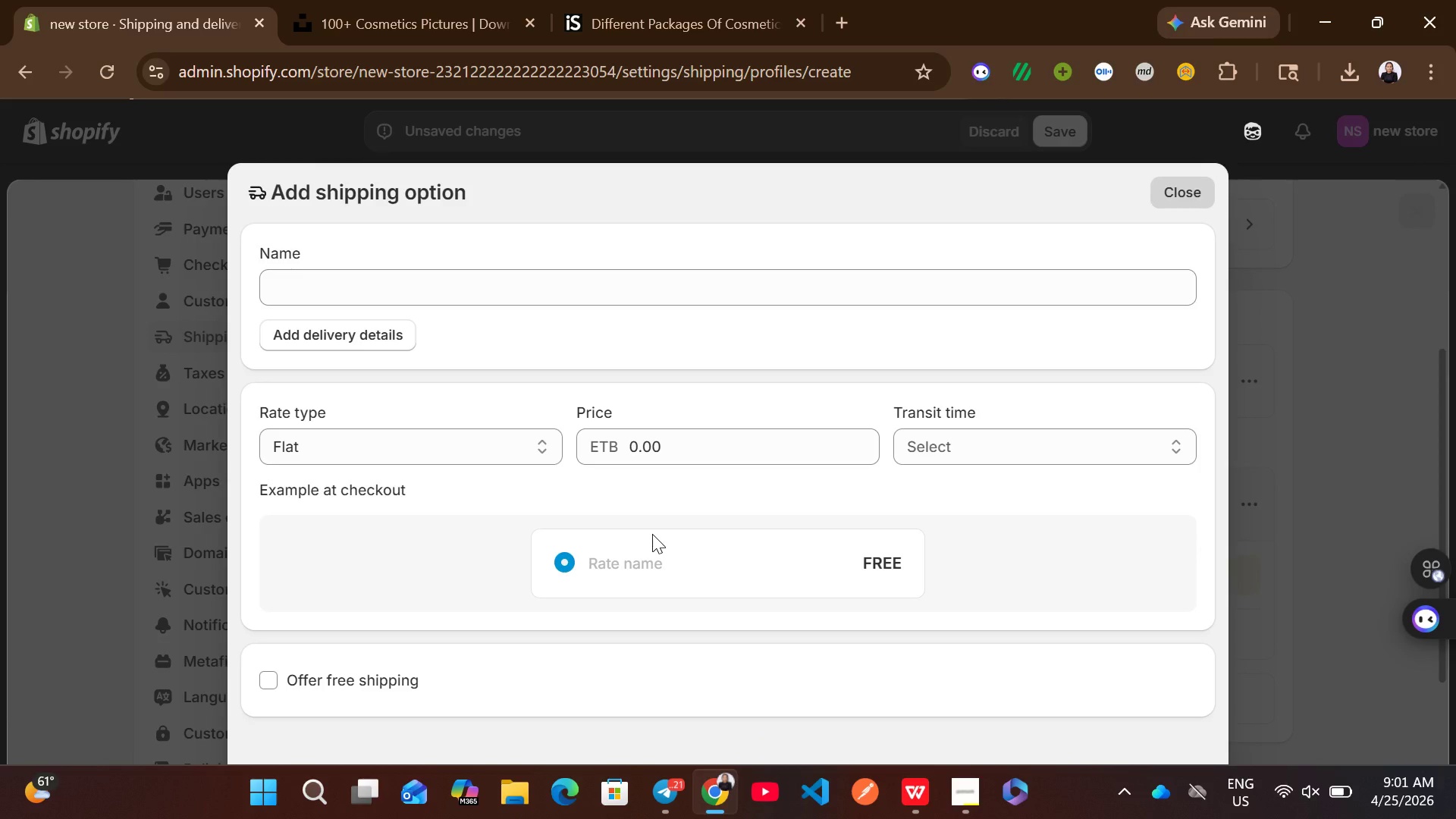 
wait(5.67)
 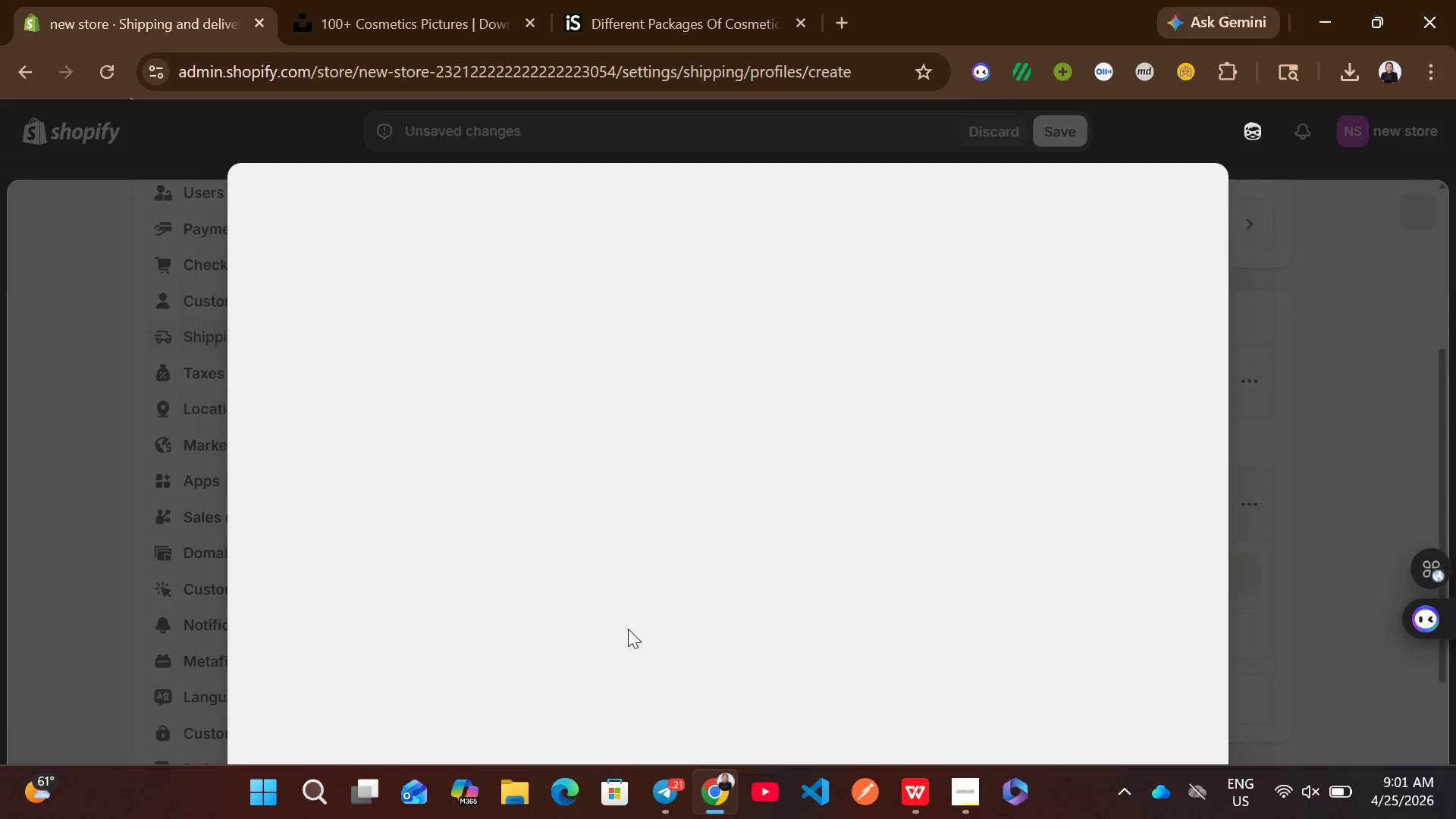 
left_click([348, 284])
 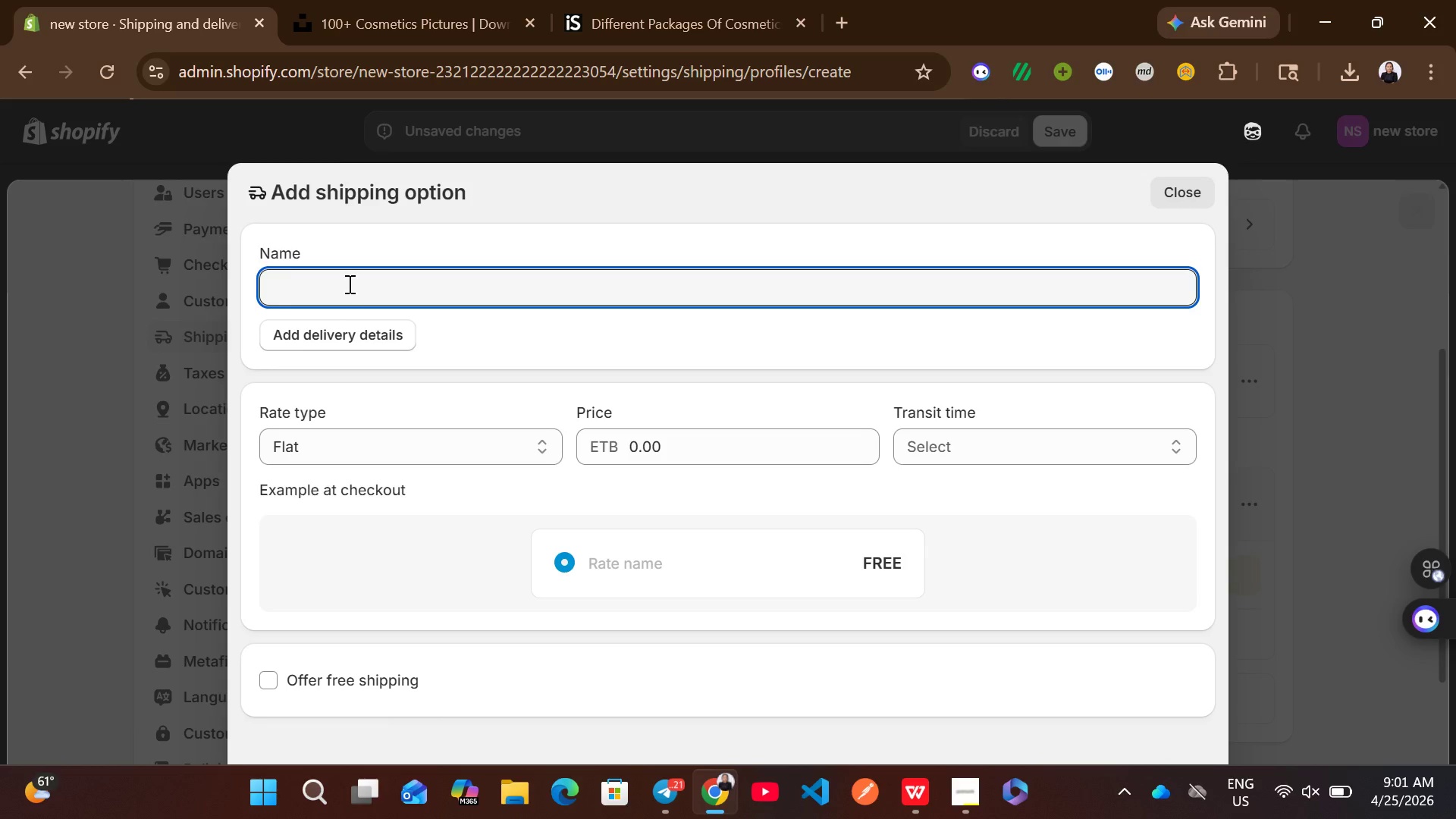 
type(P)
key(Backspace)
type(Flat Shipping)
 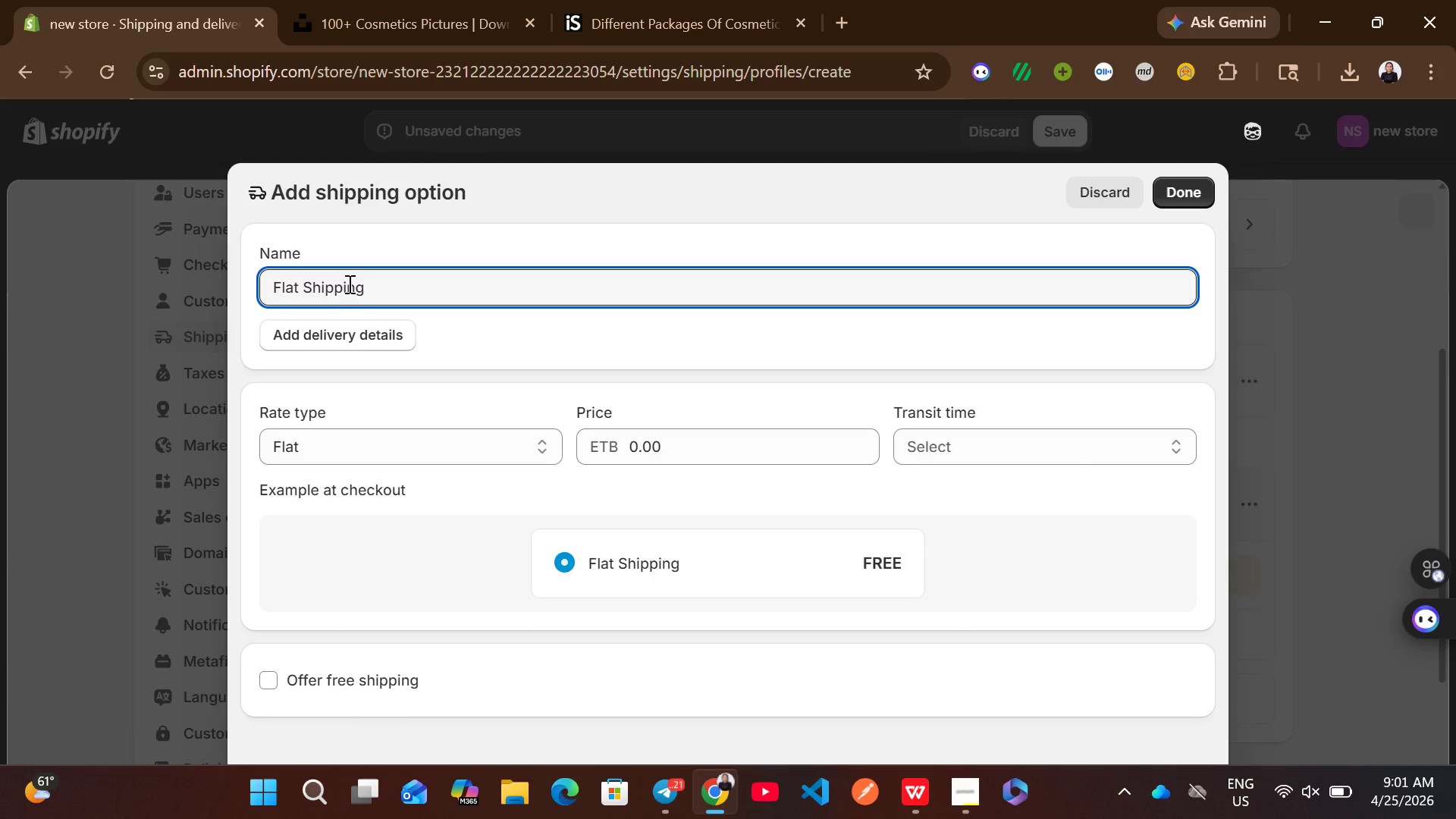 
wait(5.47)
 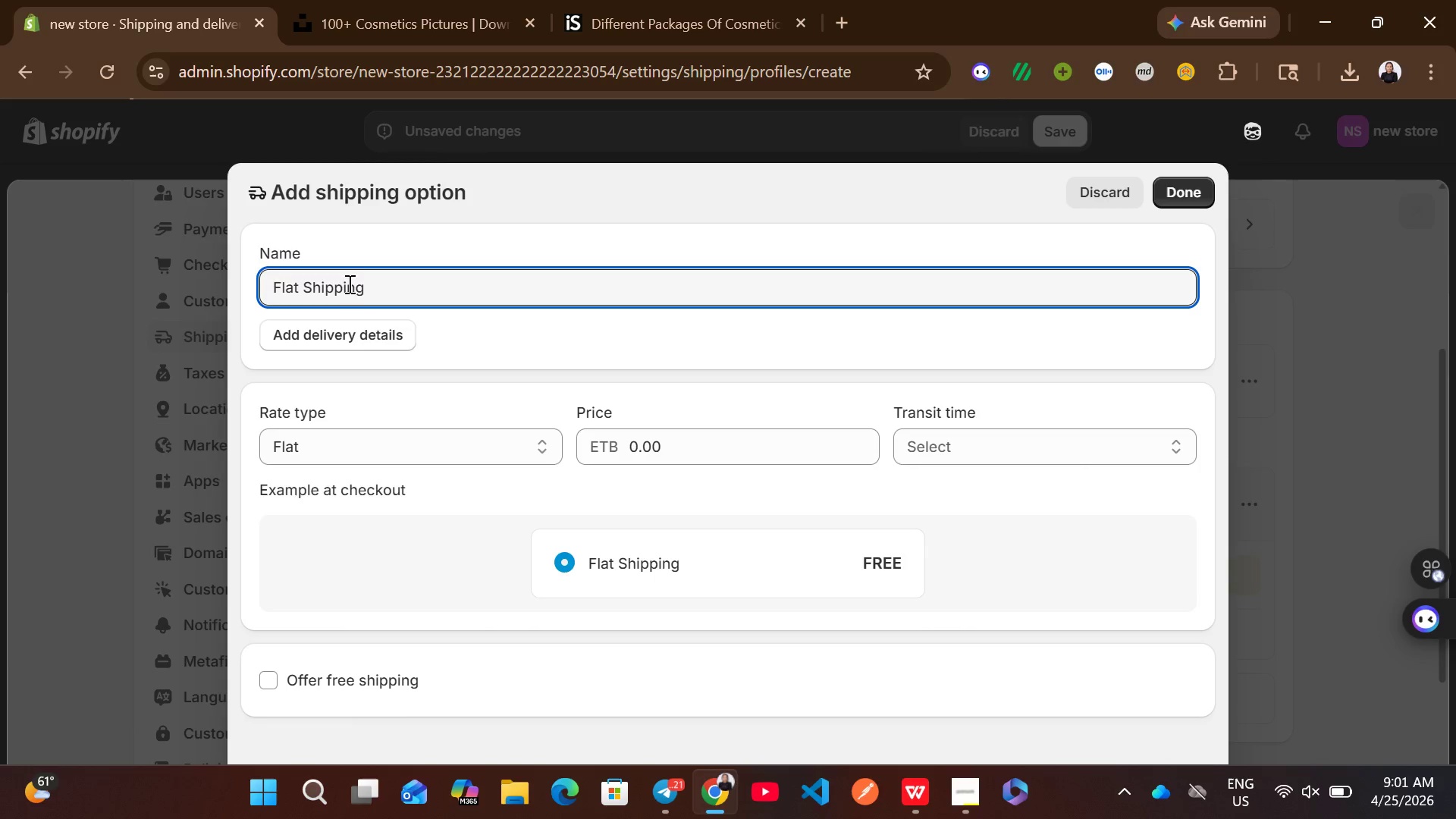 
left_click([731, 461])
 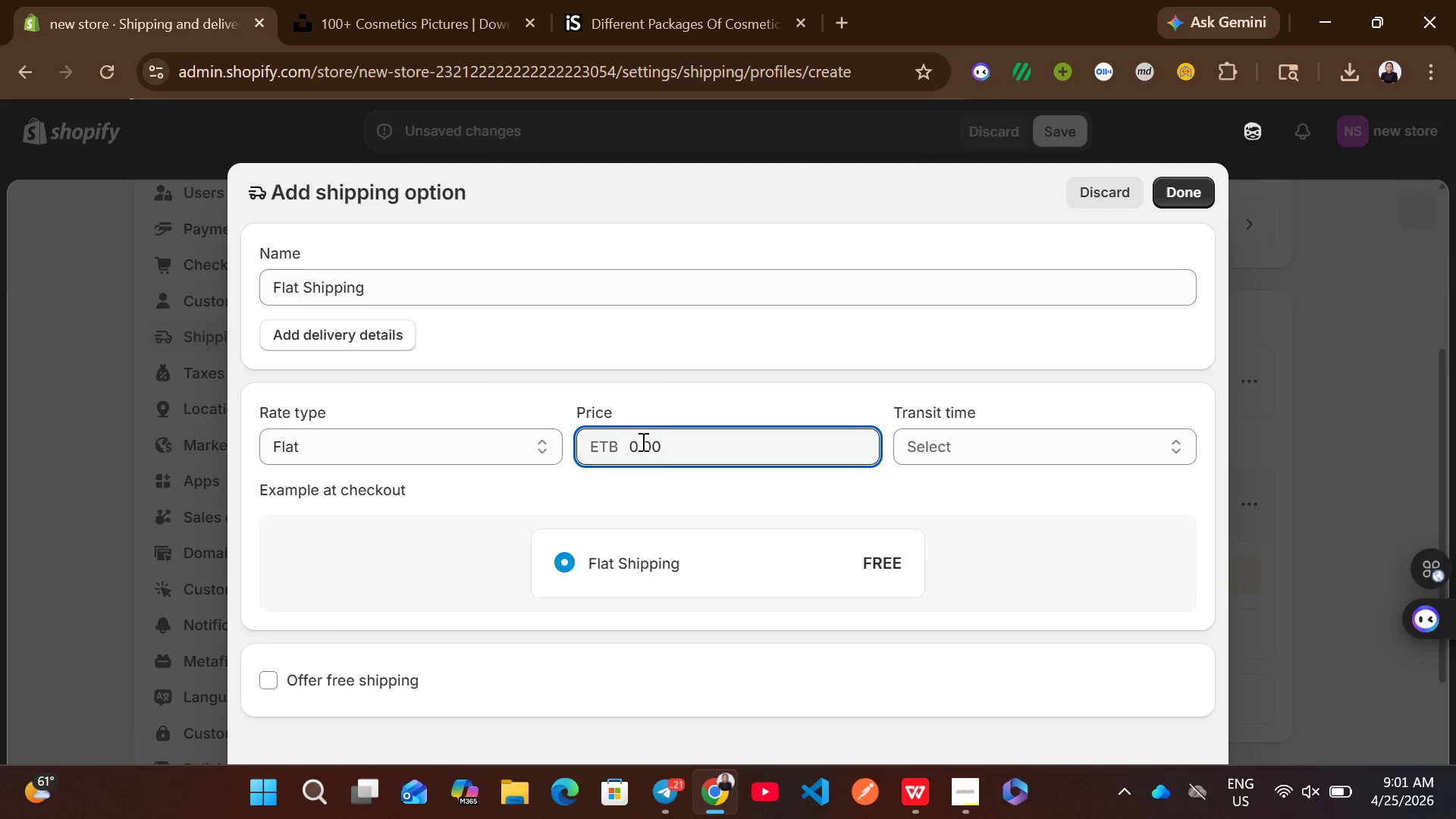 
left_click([642, 441])
 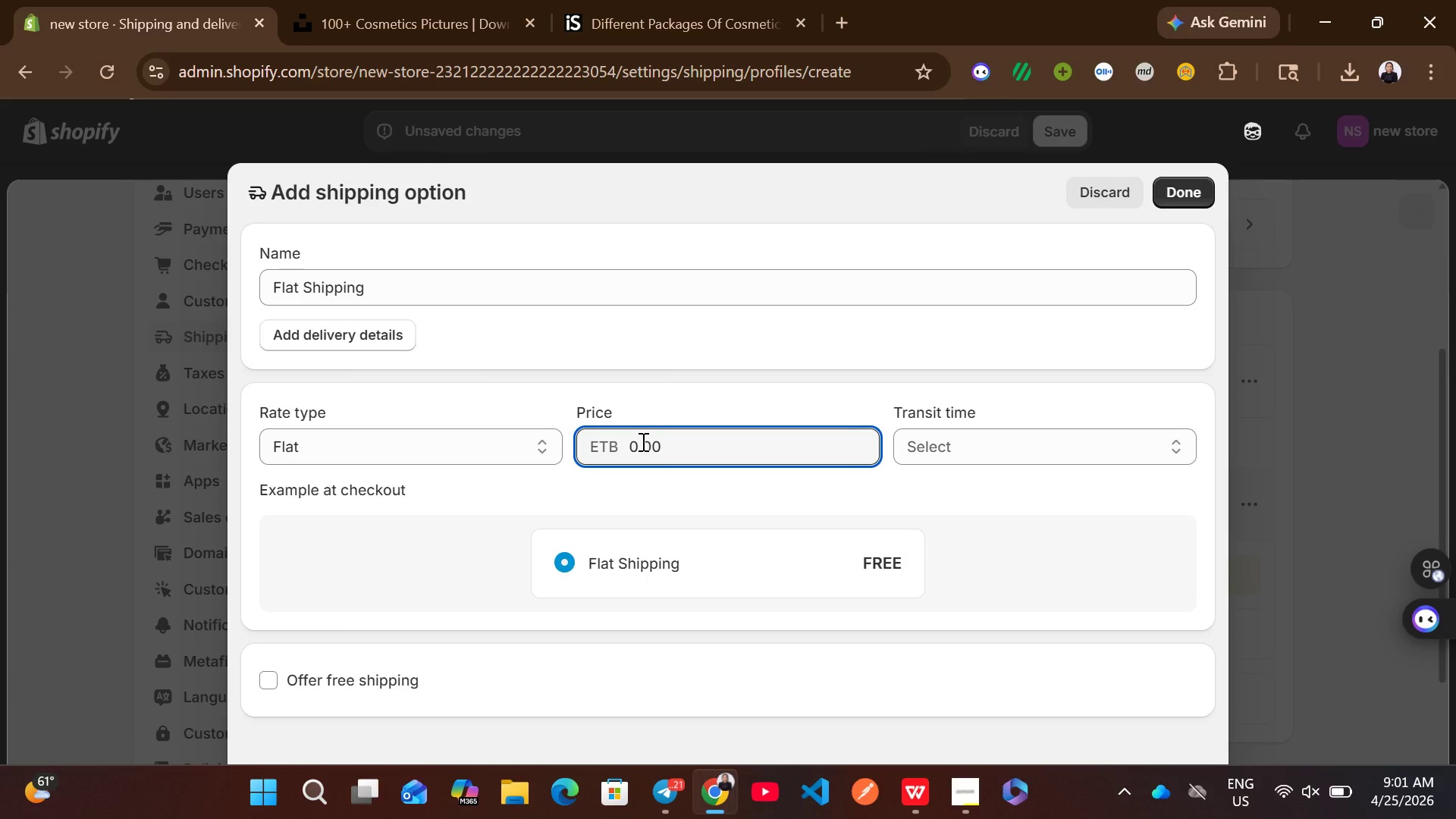 
key(ArrowLeft)
 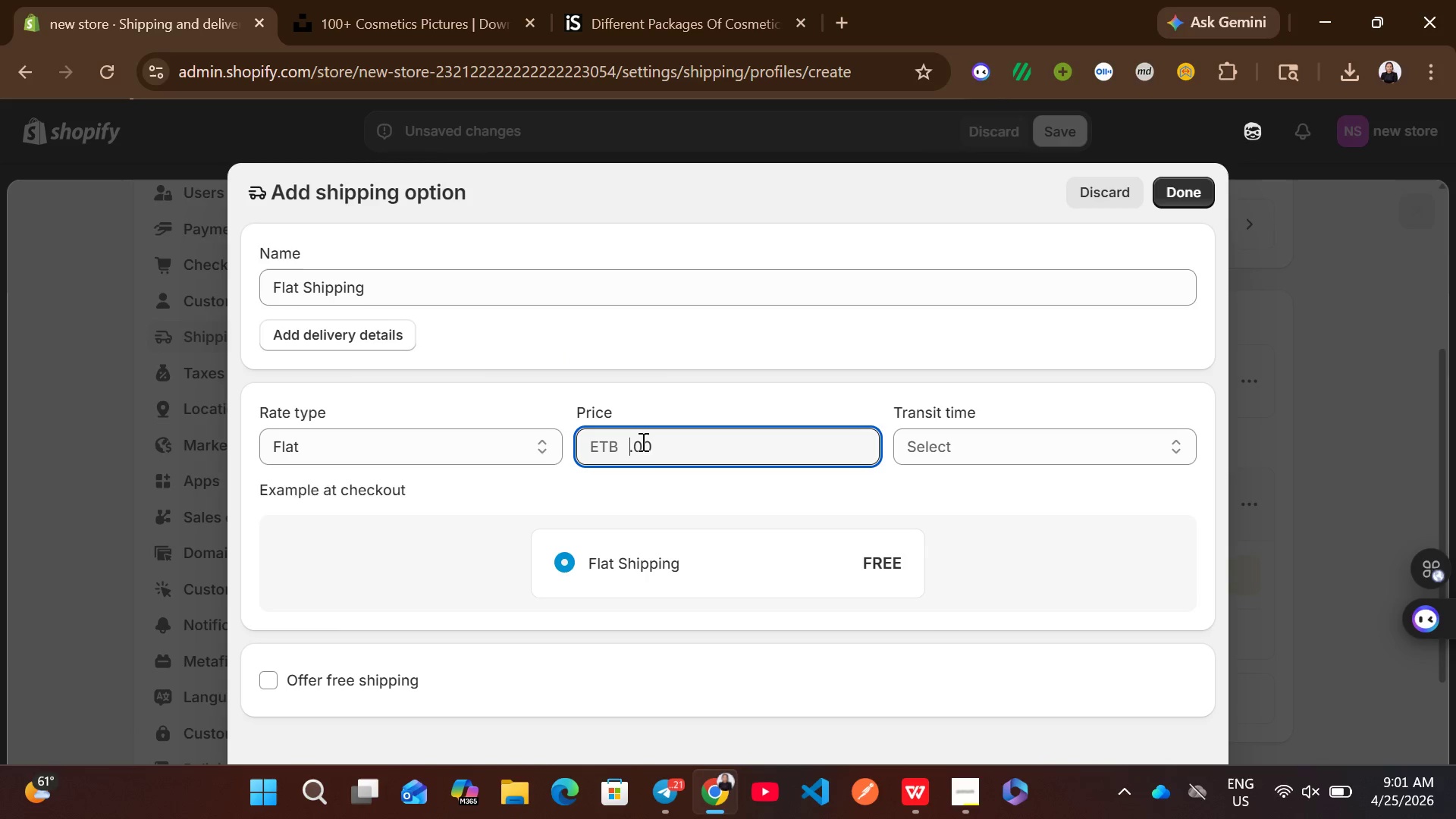 
key(Backspace)
type(12)
 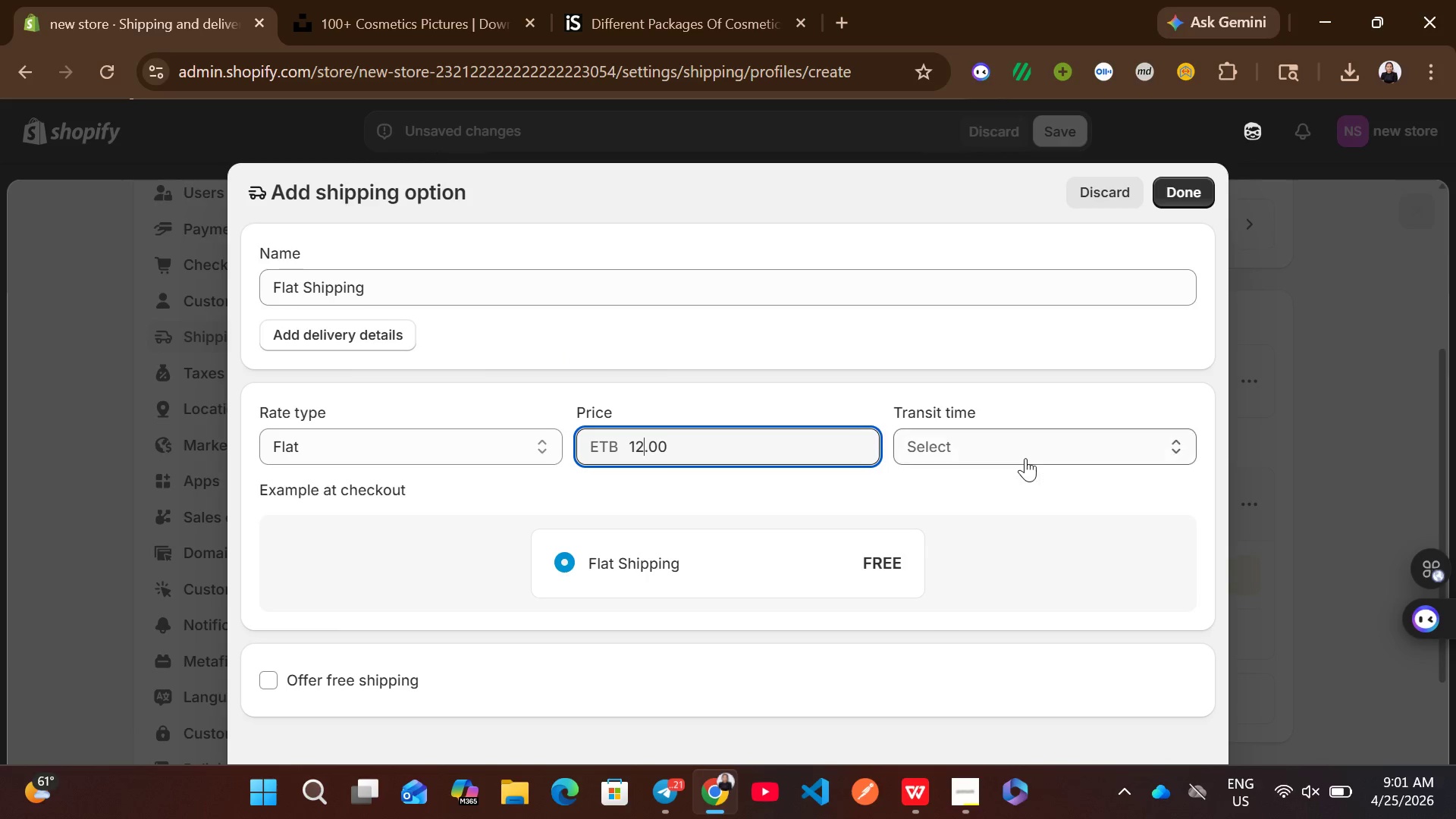 
left_click([1021, 456])
 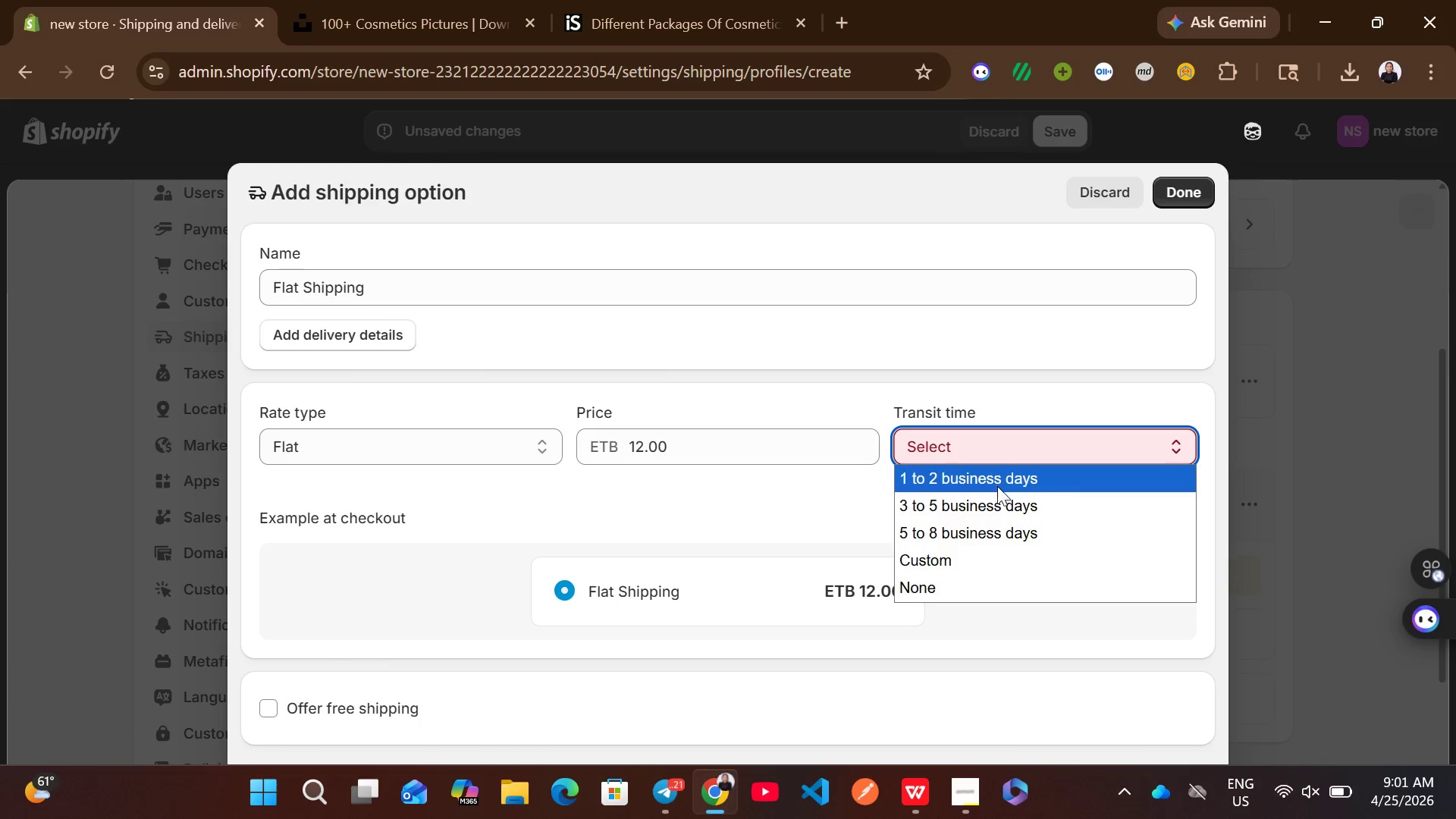 
left_click([996, 488])
 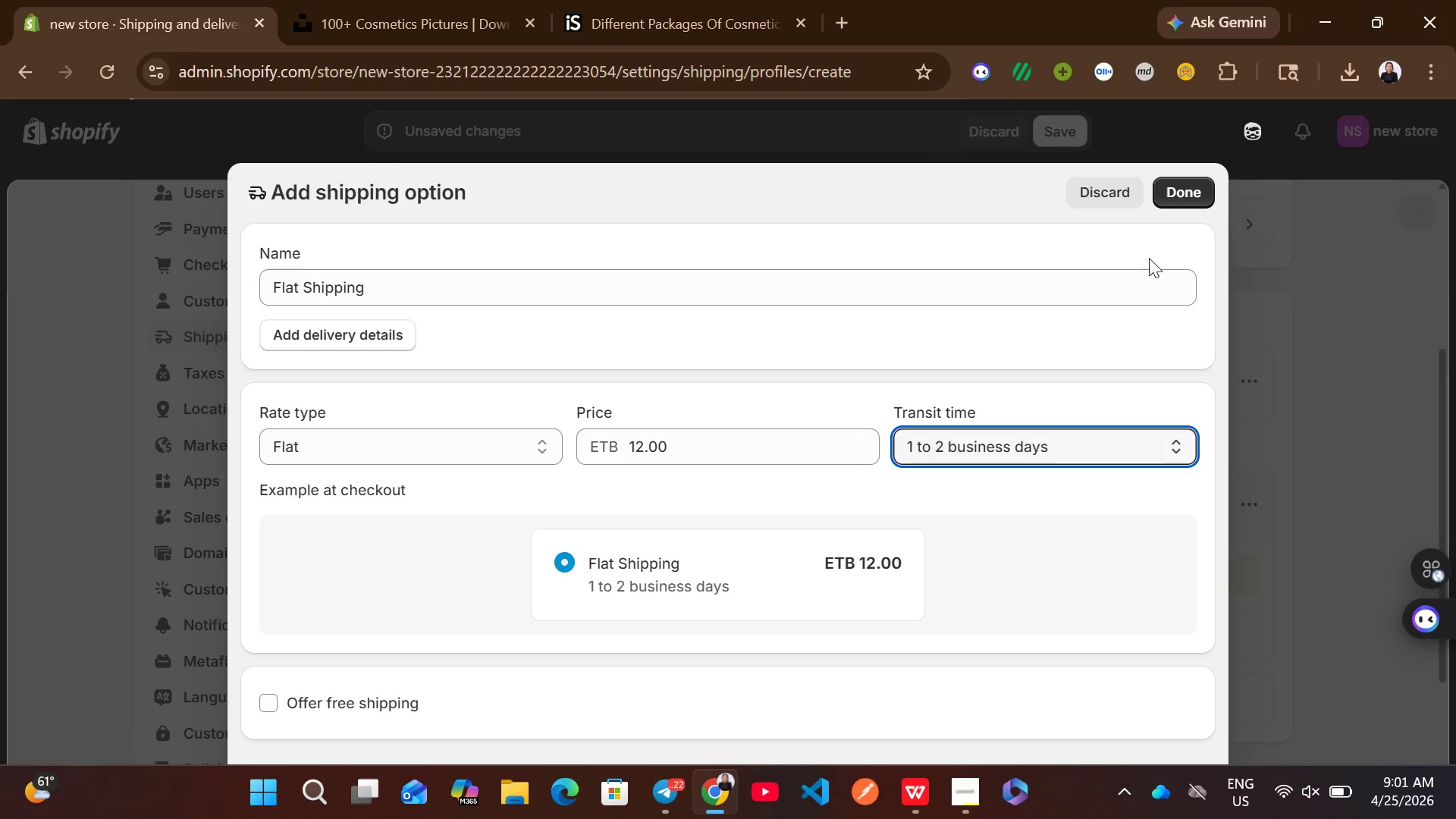 
left_click([1179, 186])
 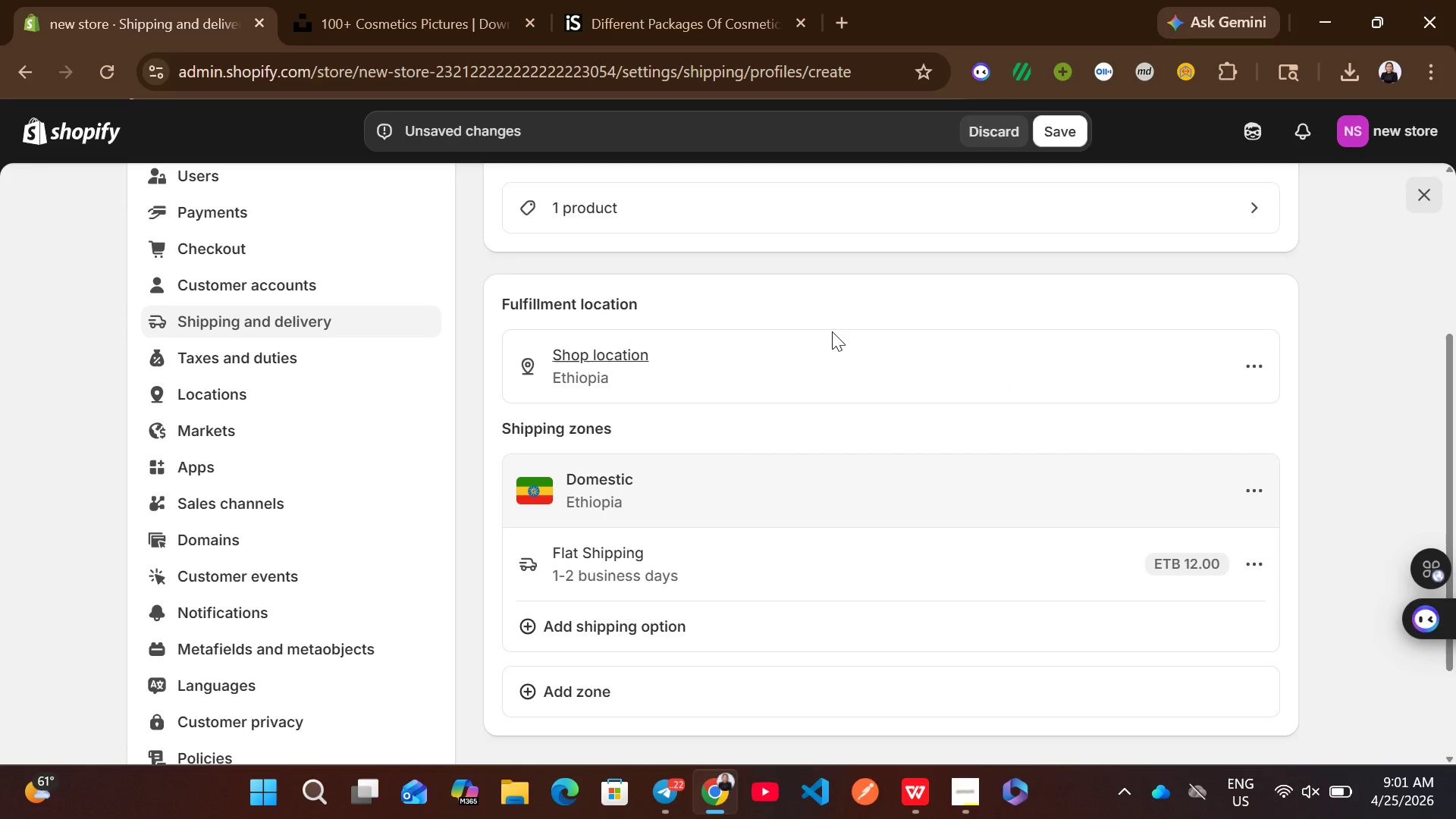 
wait(5.16)
 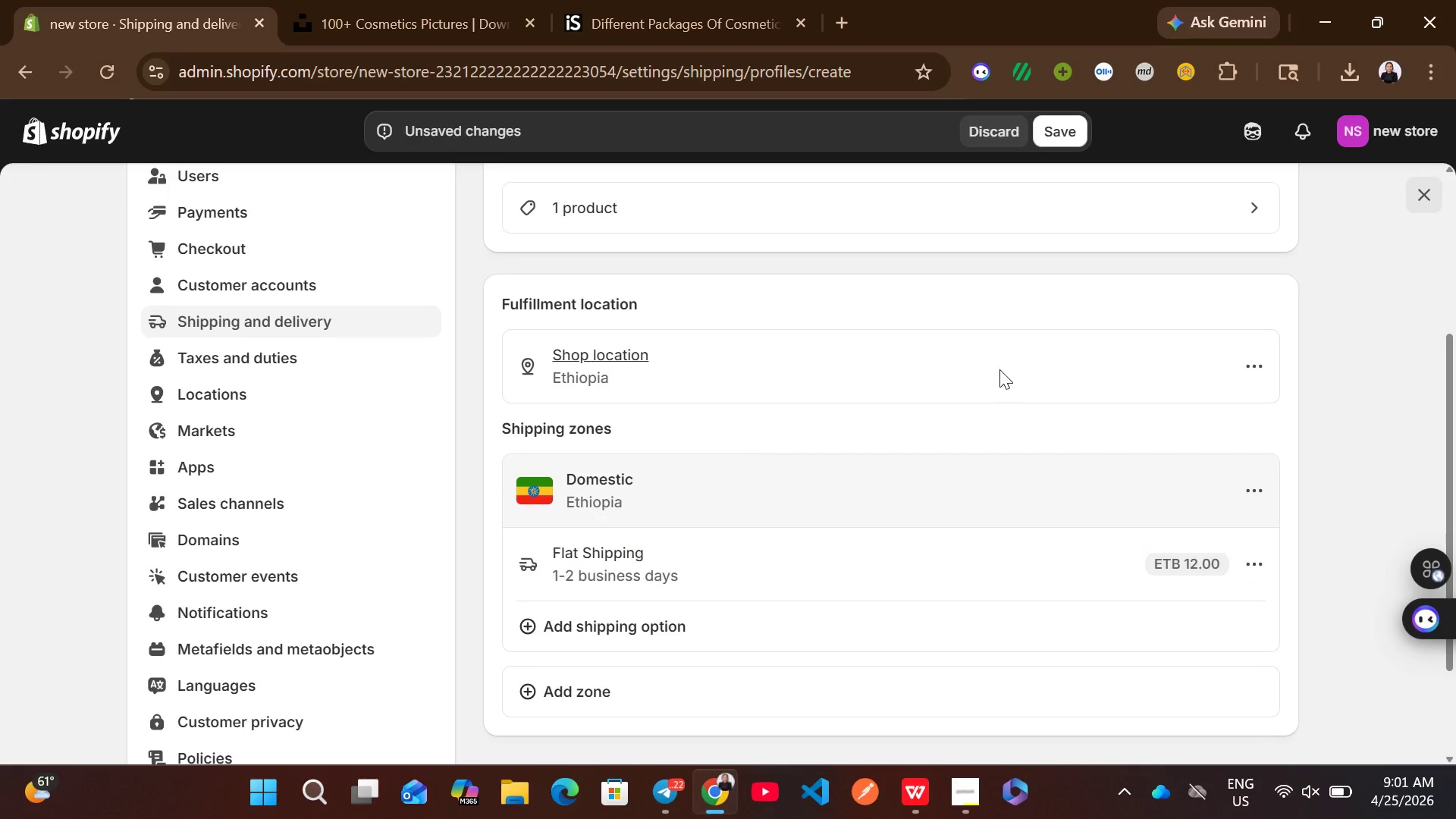 
left_click([413, 325])
 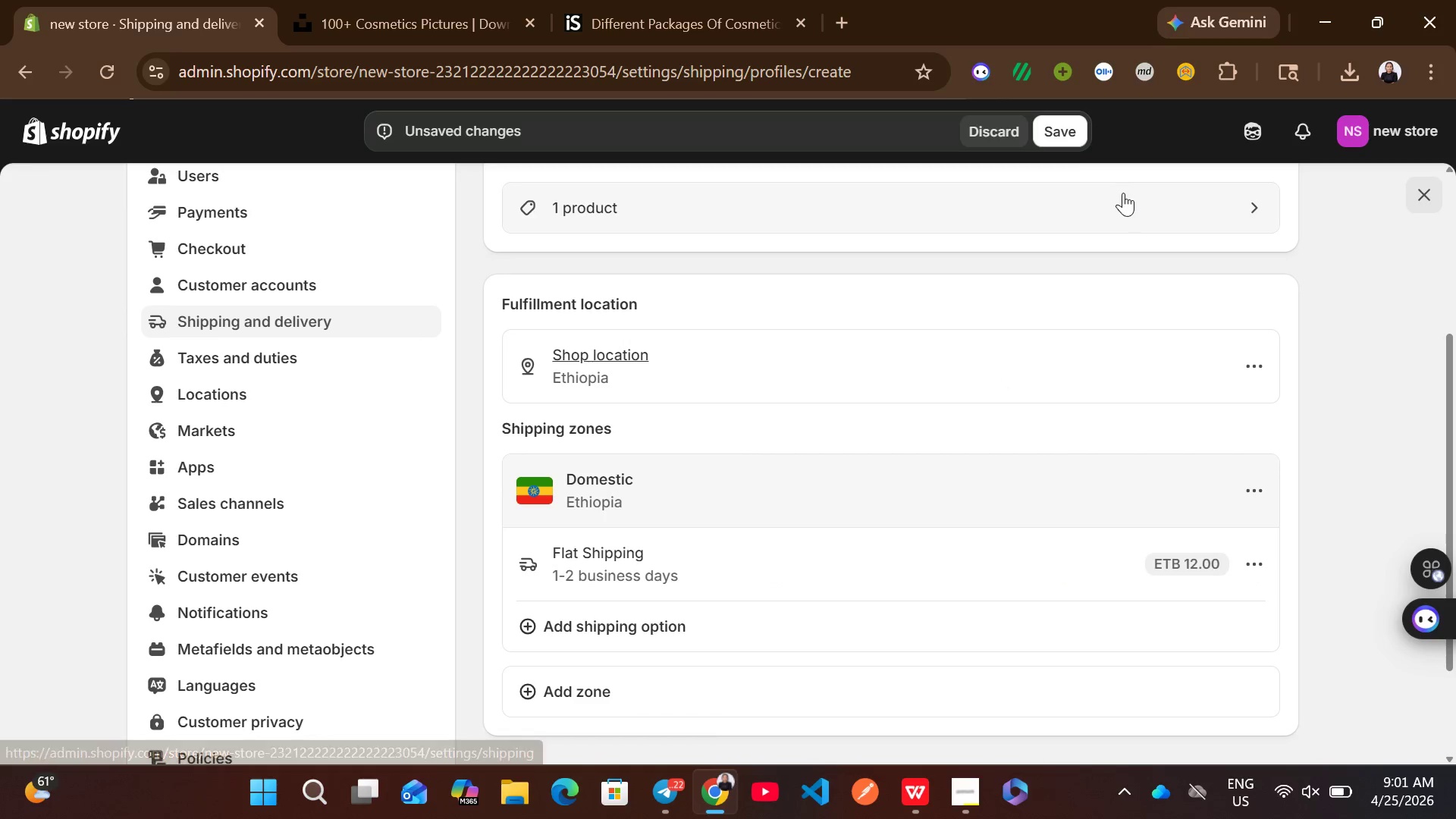 
left_click([1060, 143])
 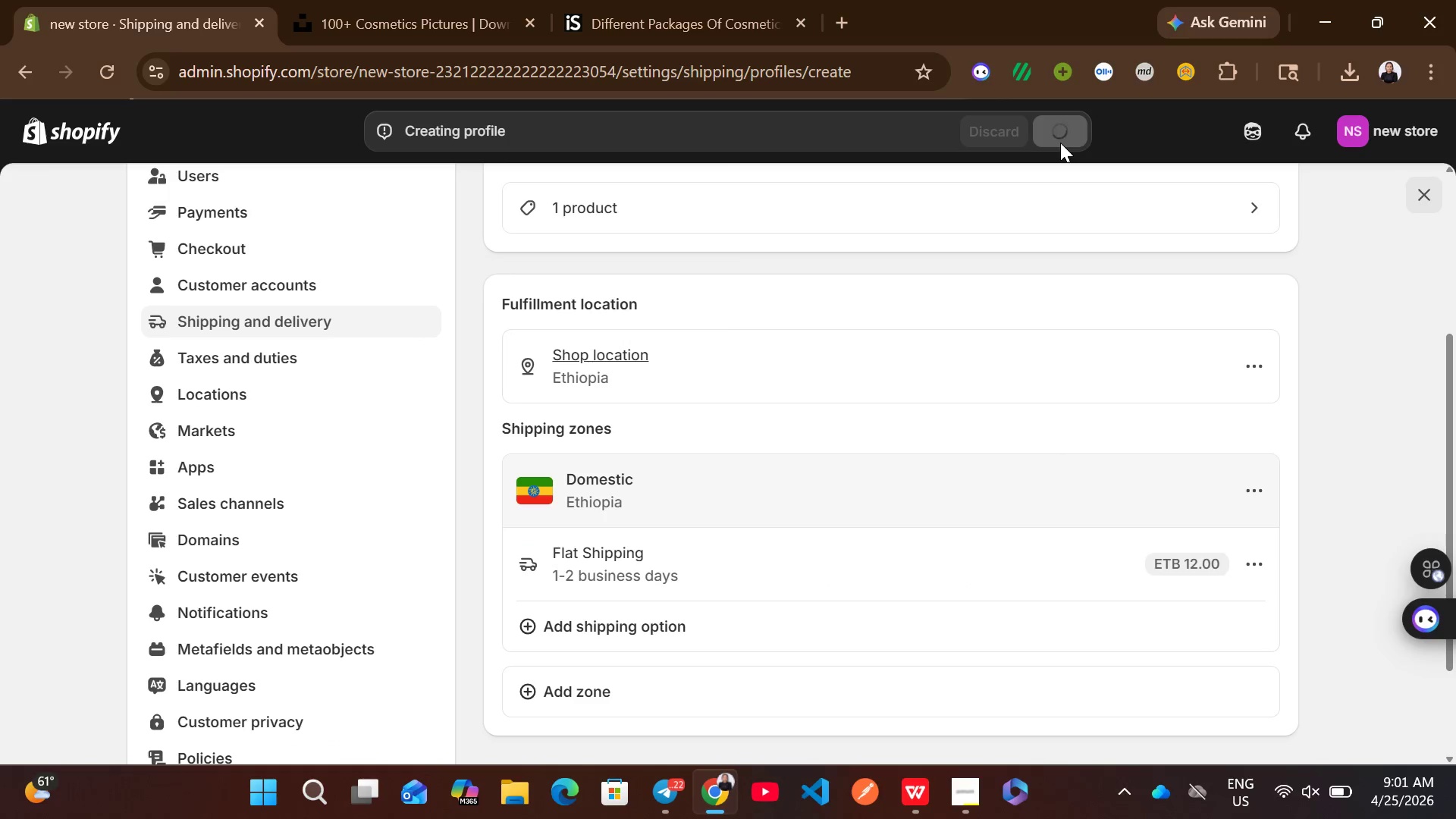 
mouse_move([905, 299])
 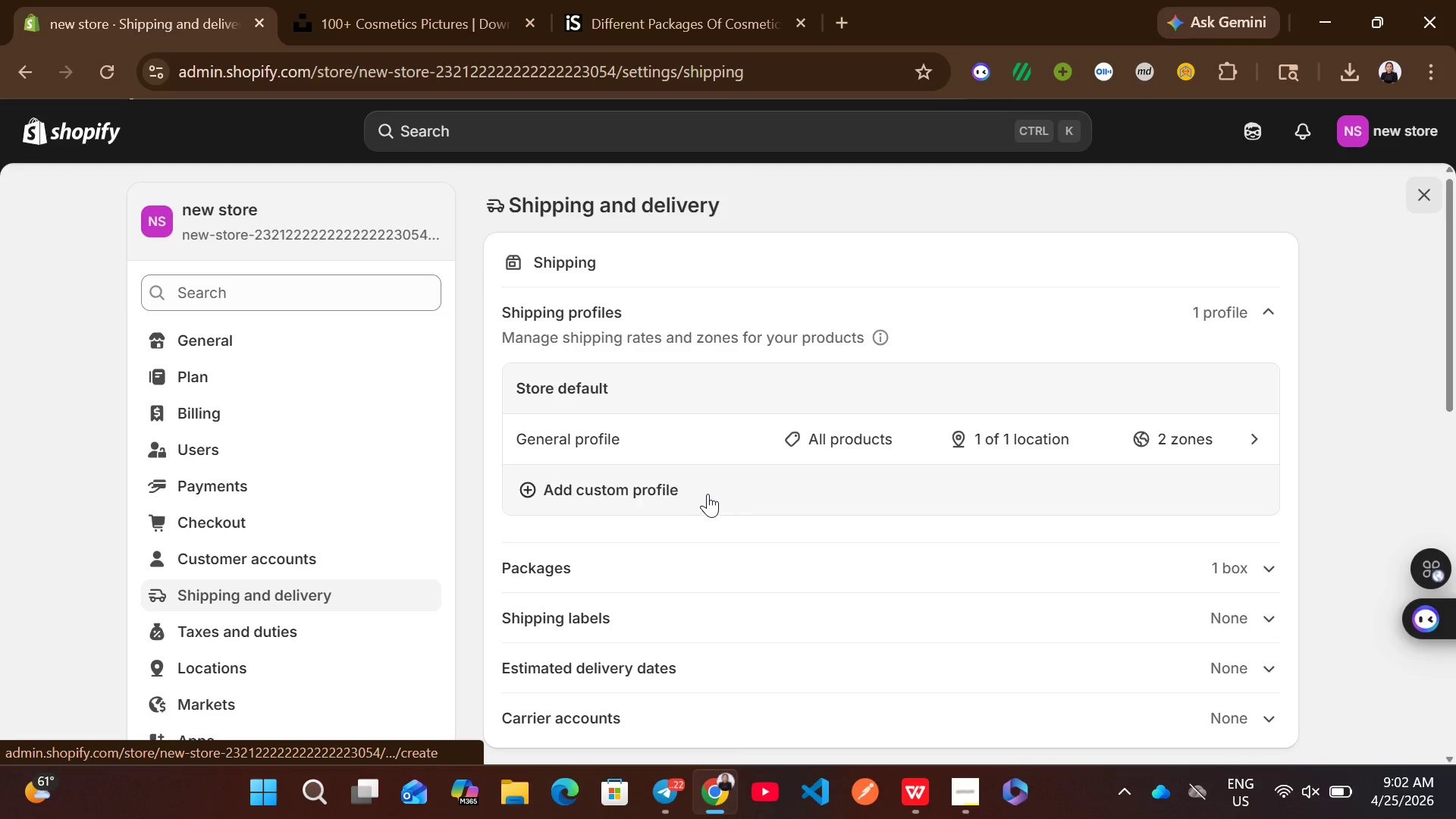 
wait(5.28)
 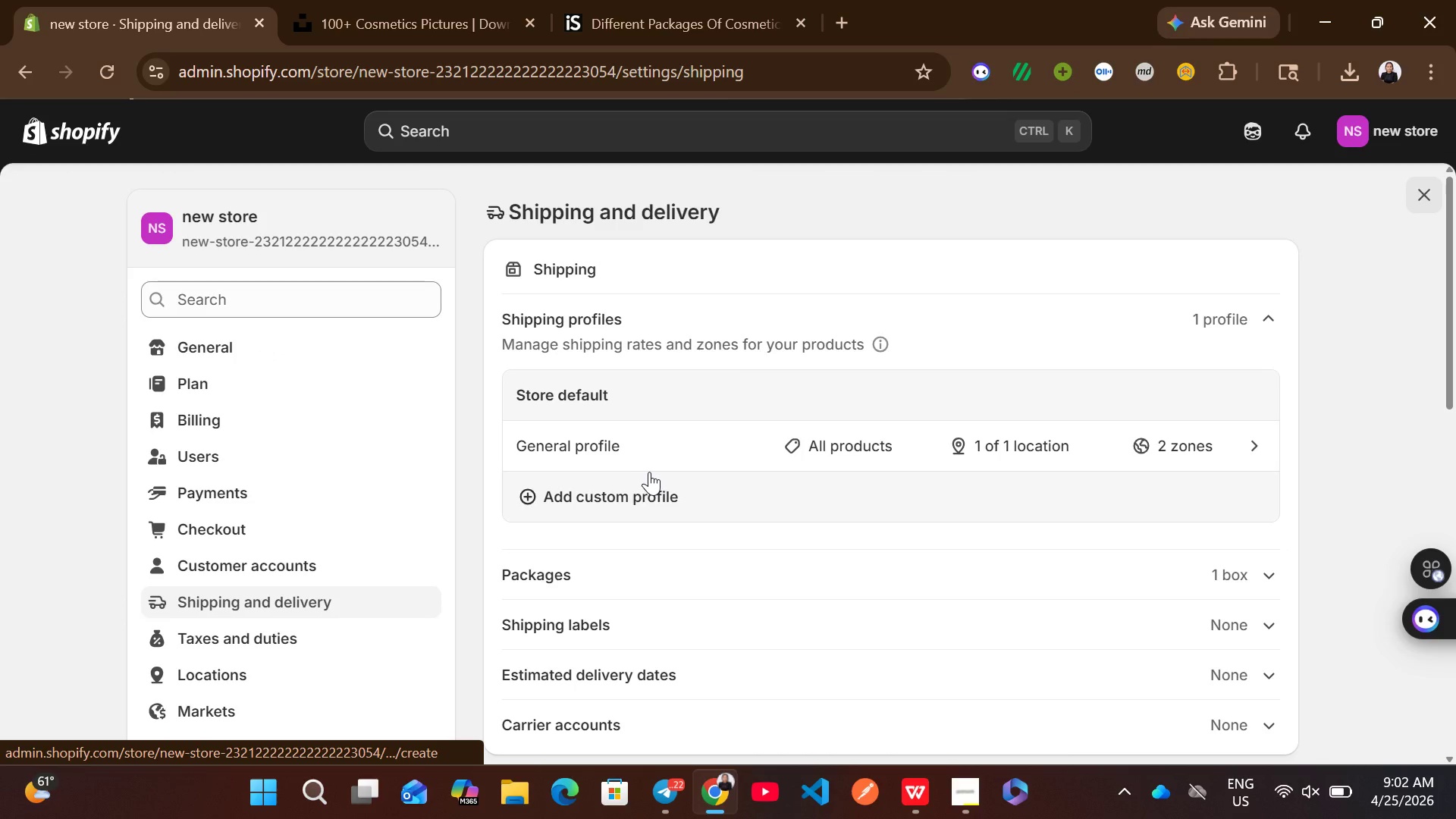 
left_click([383, 599])
 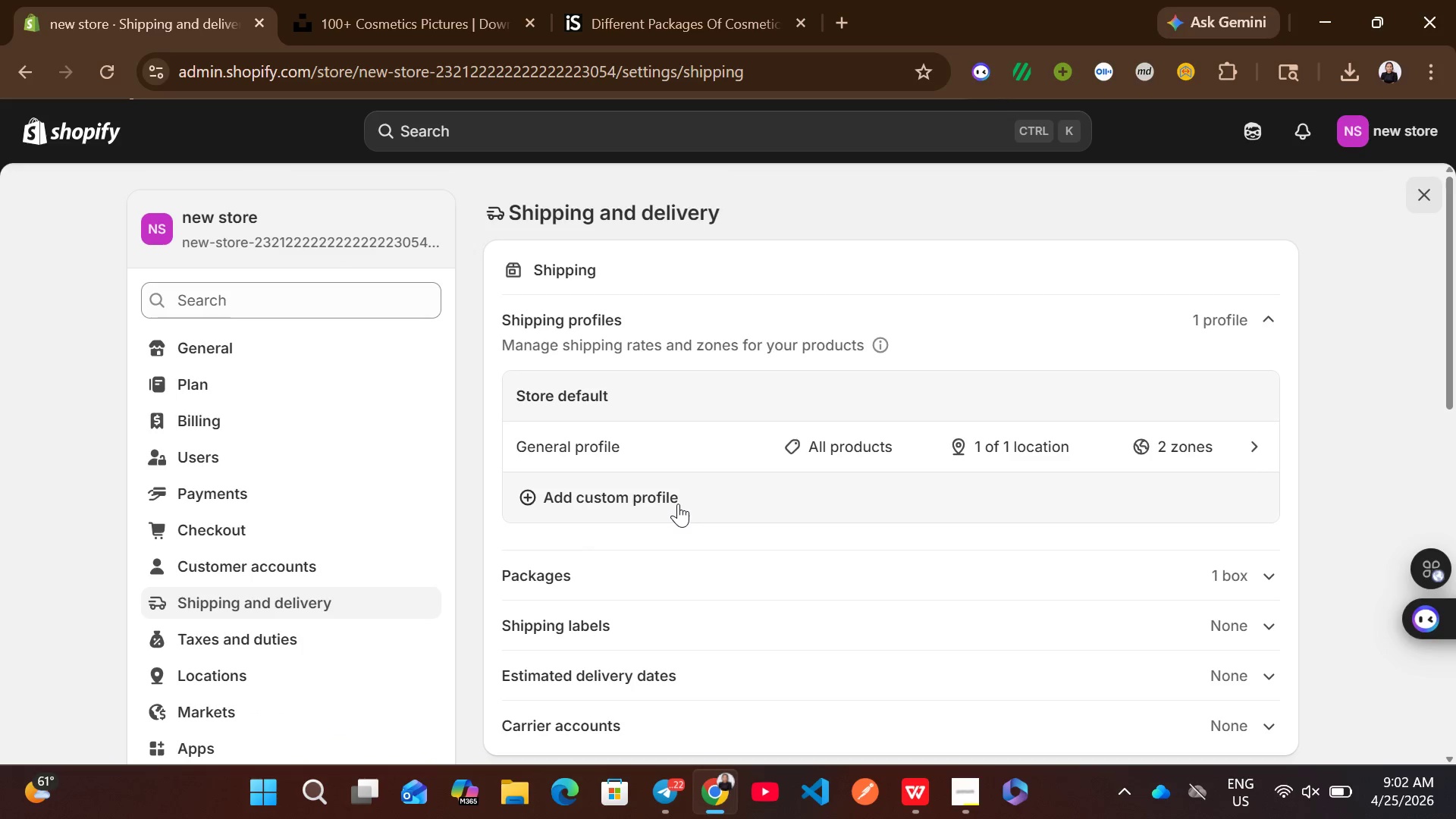 
wait(9.23)
 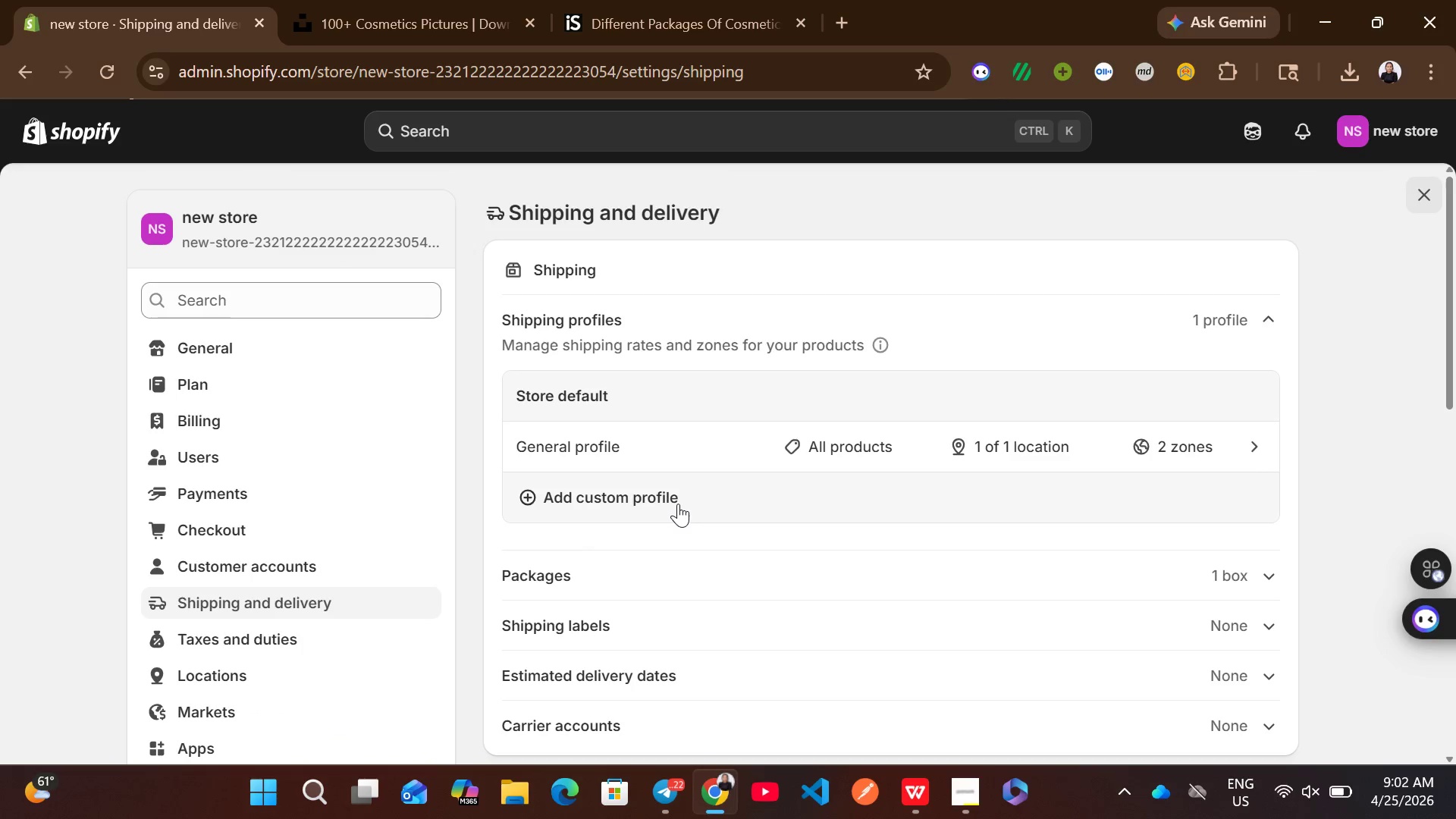 
left_click([672, 439])
 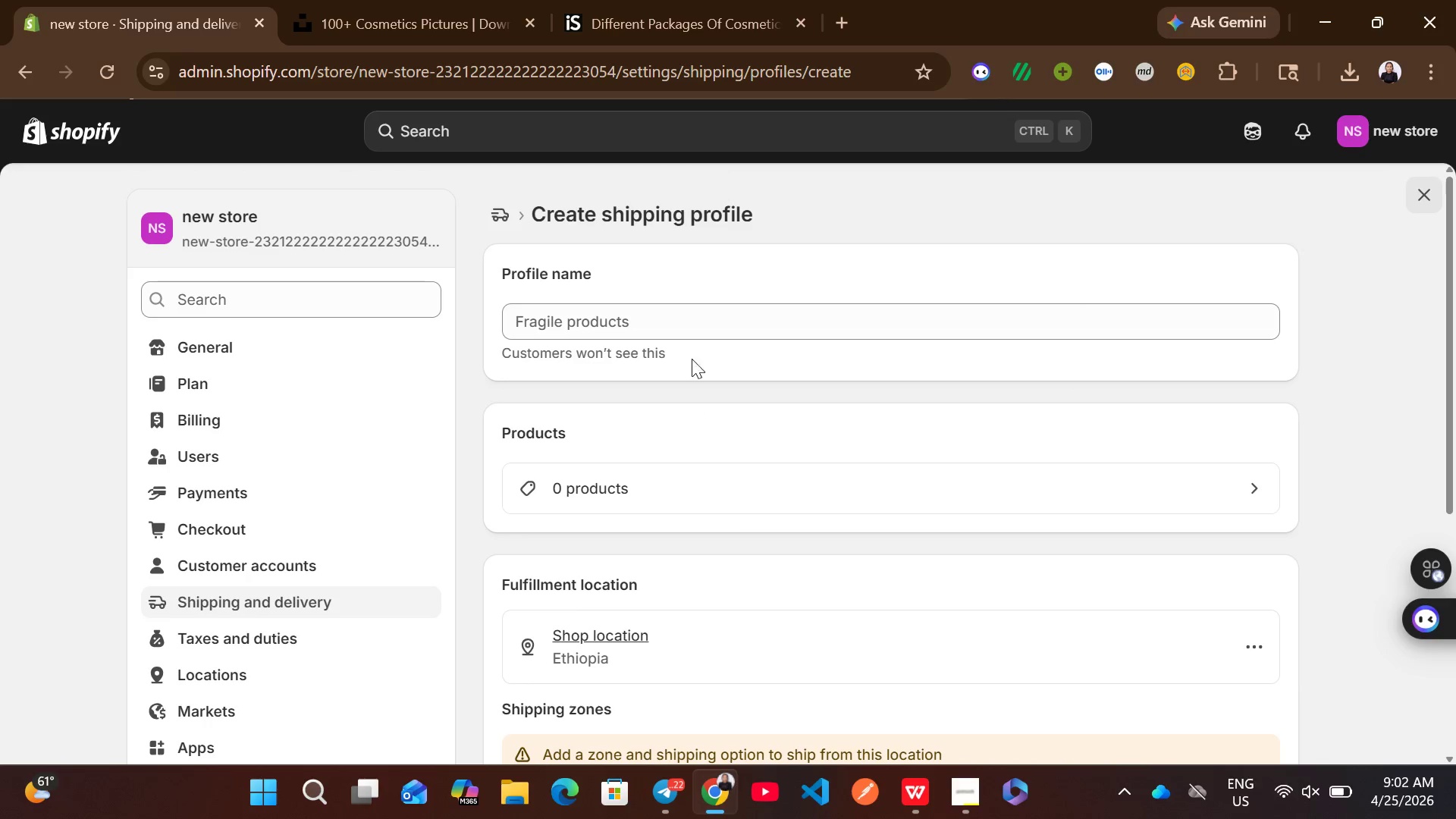 
left_click([641, 332])
 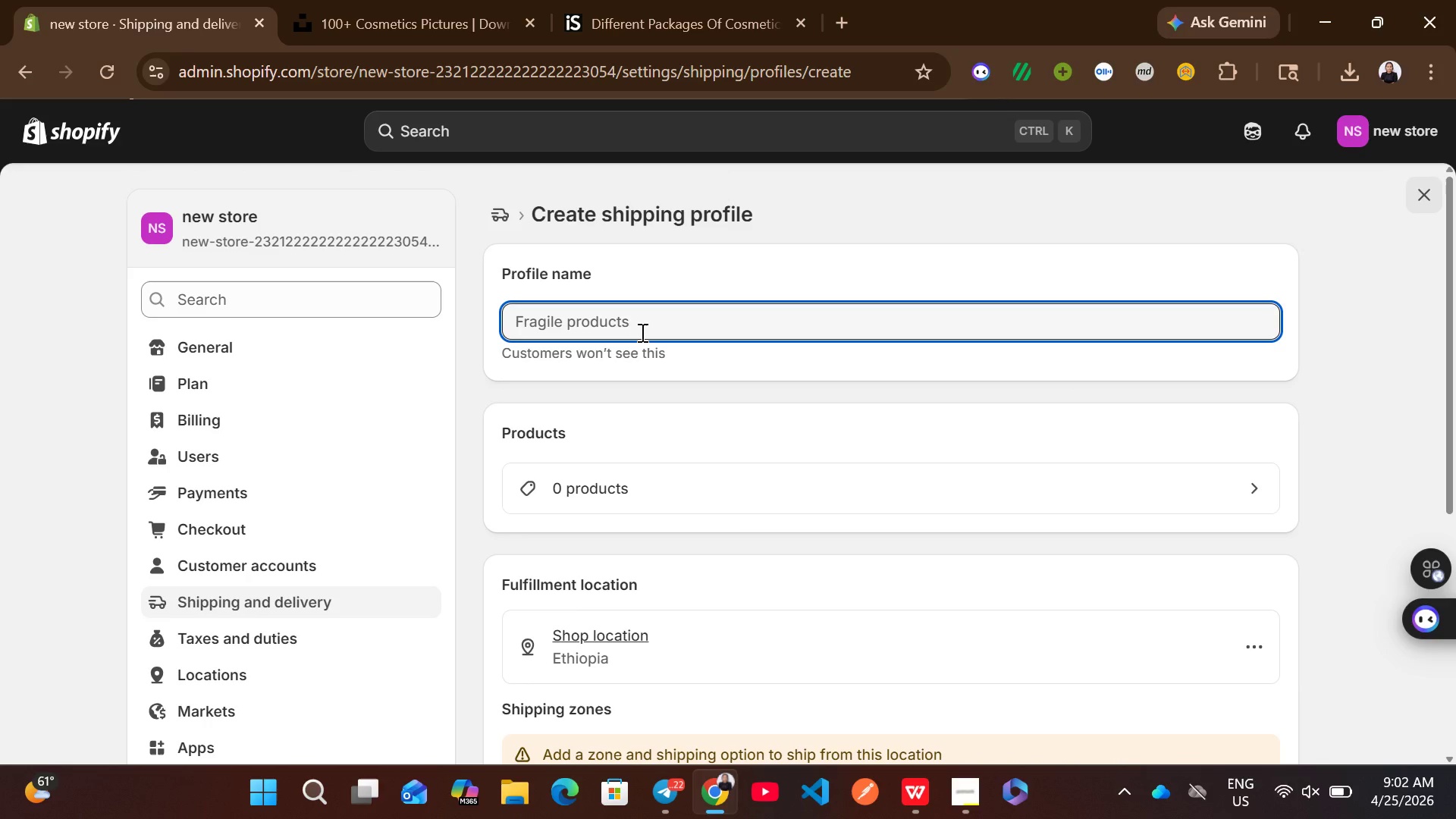 
key(Shift+ShiftLeft)
 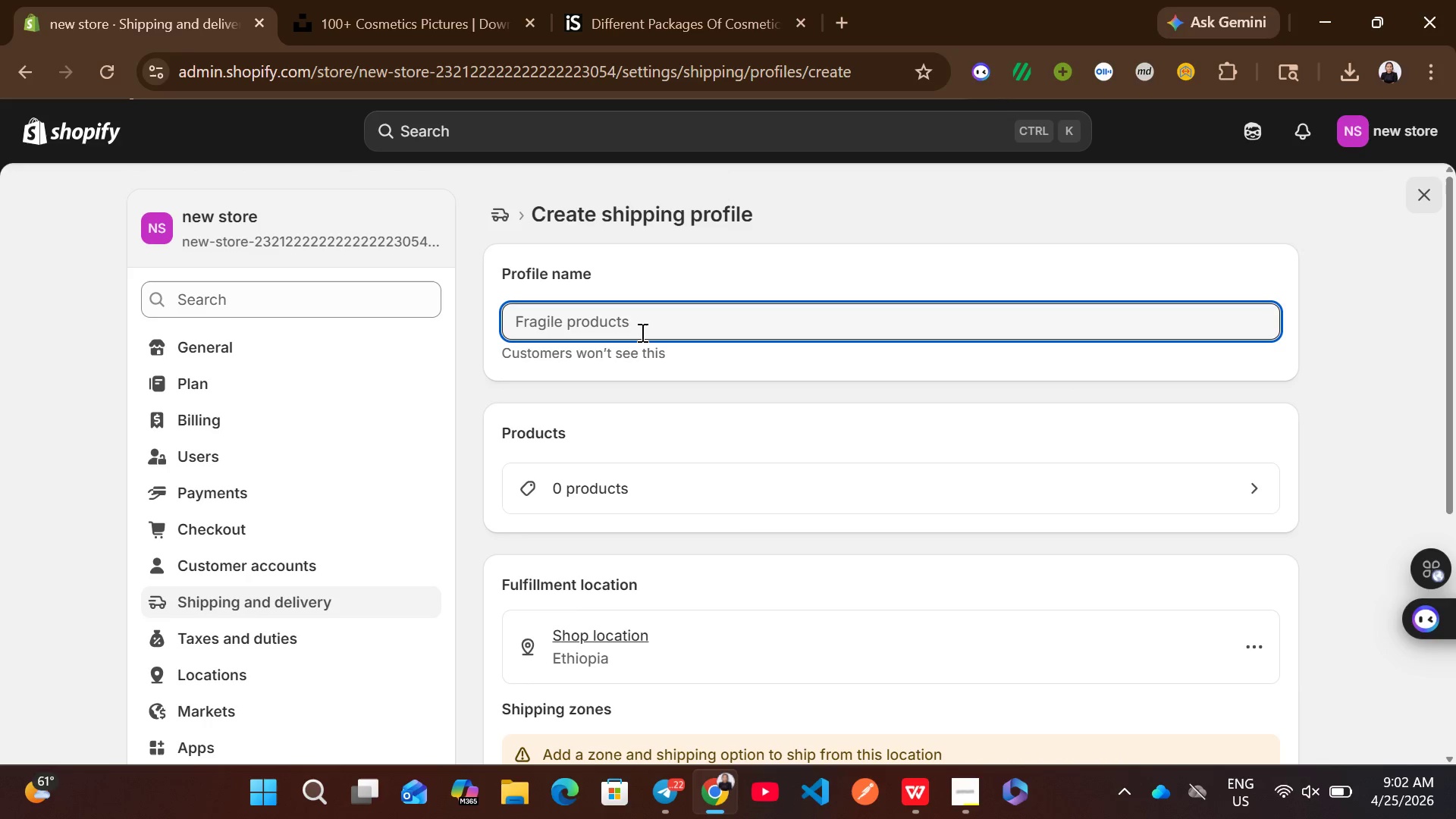 
type(General Skin Care)
 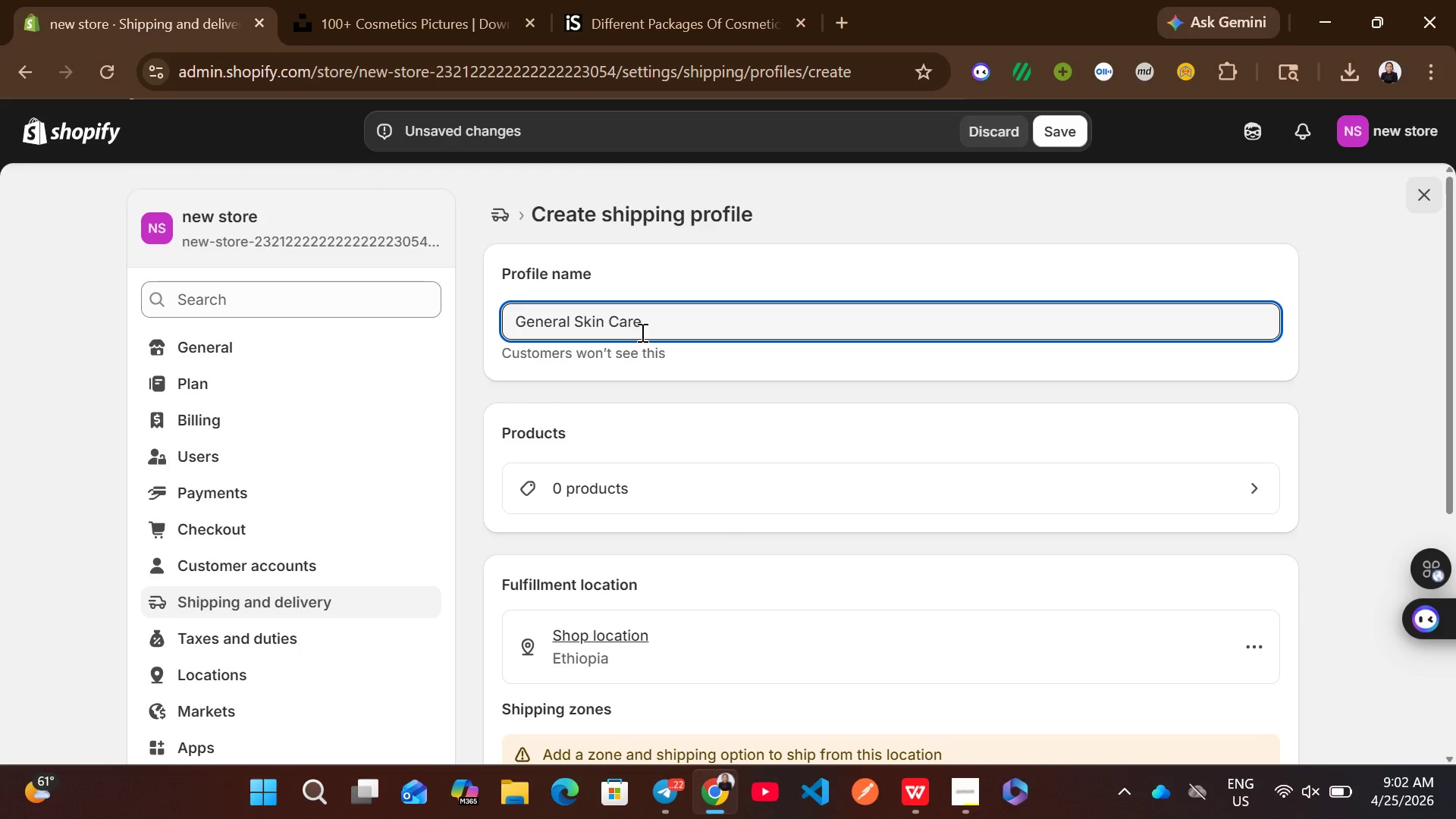 
left_click([757, 467])
 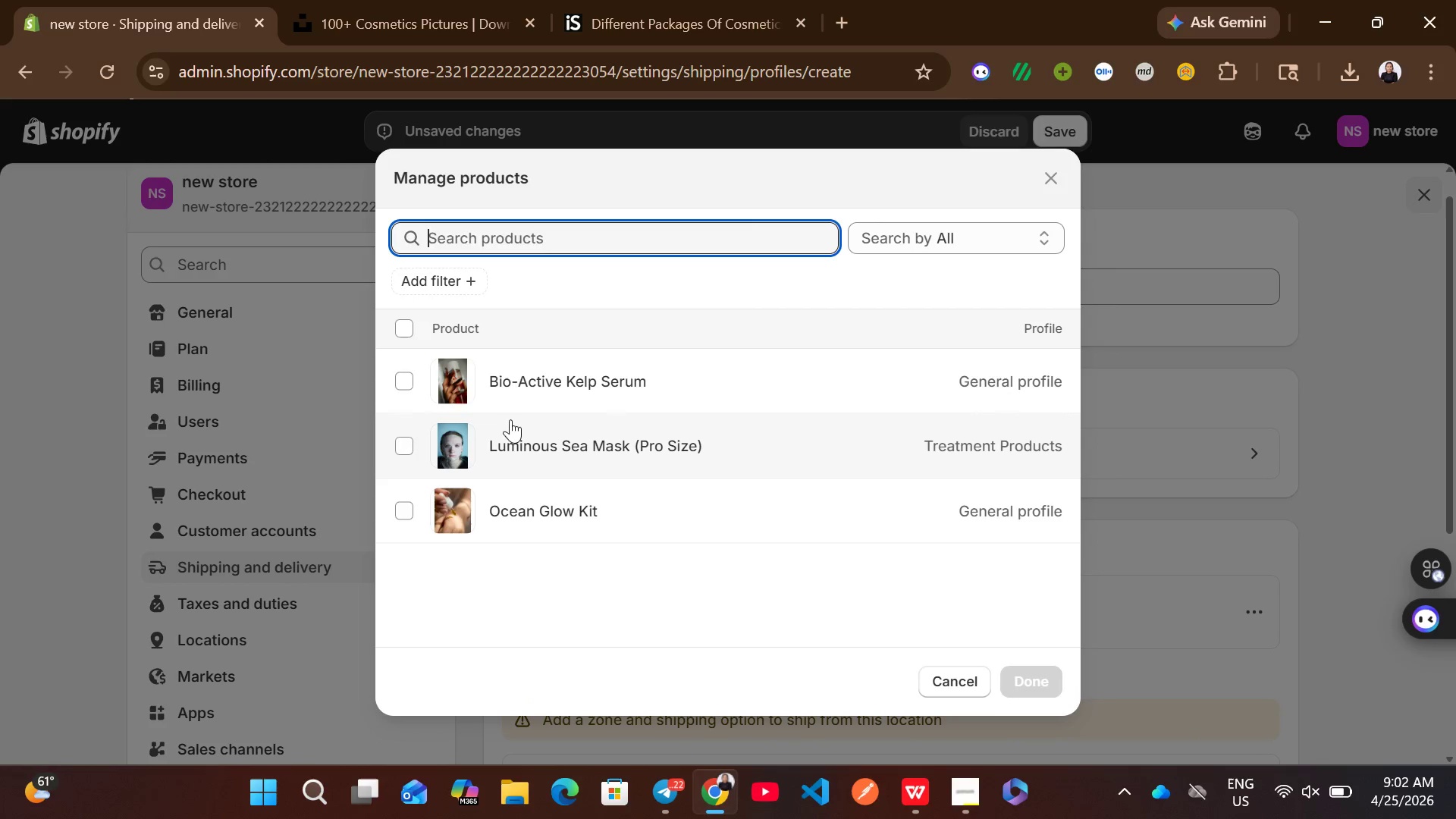 
left_click([485, 400])
 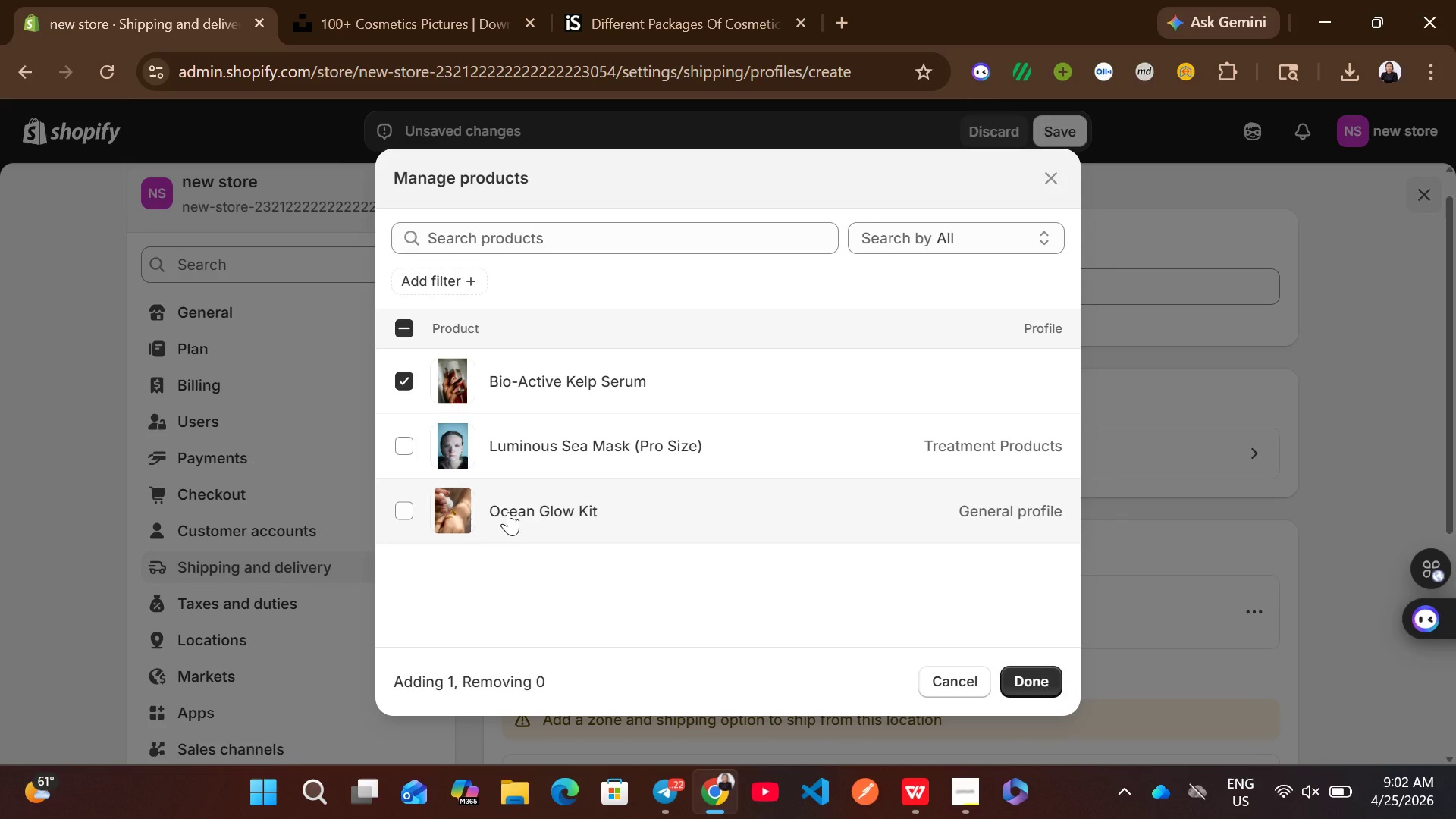 
left_click([508, 512])
 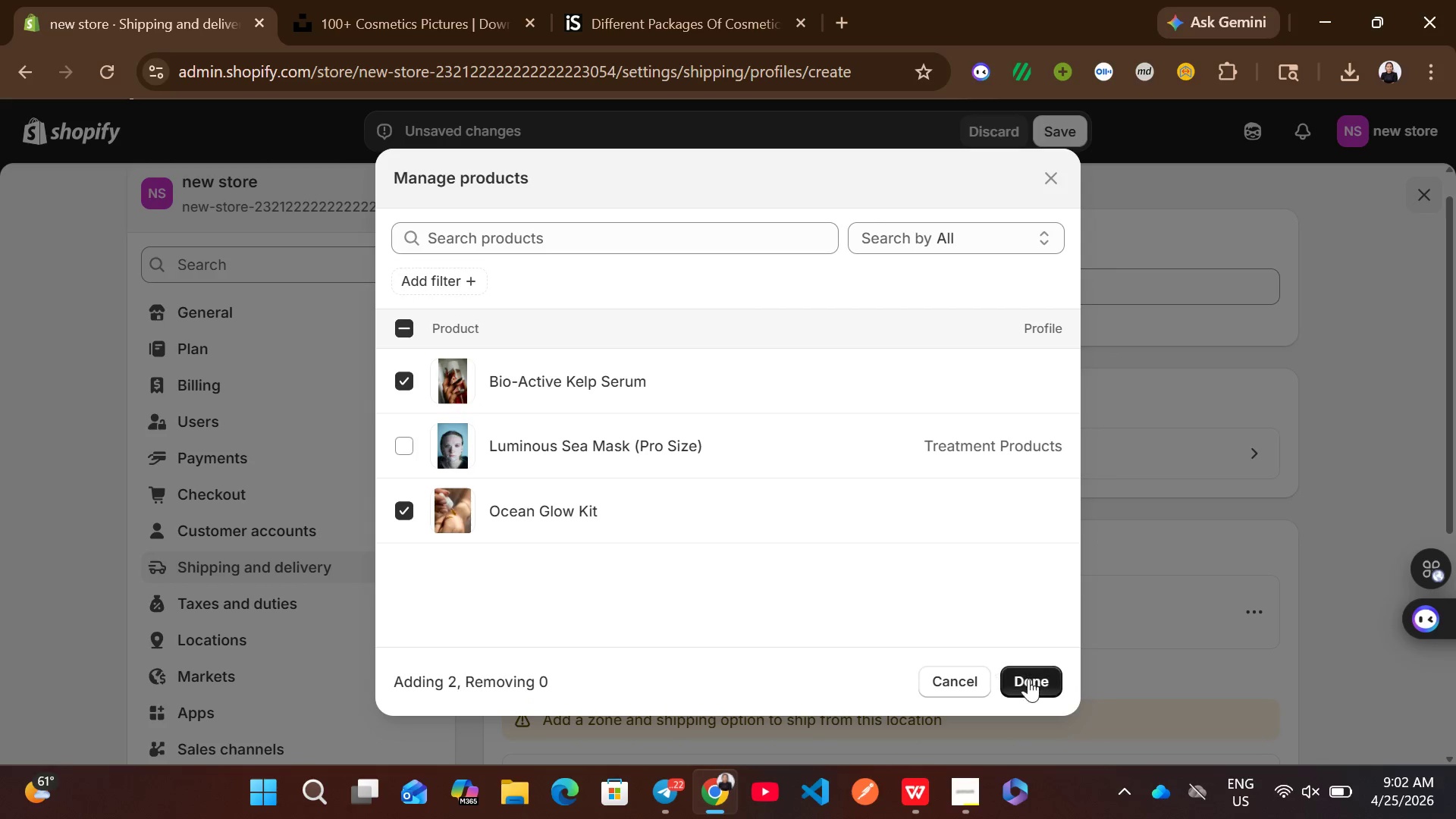 
left_click([1028, 679])
 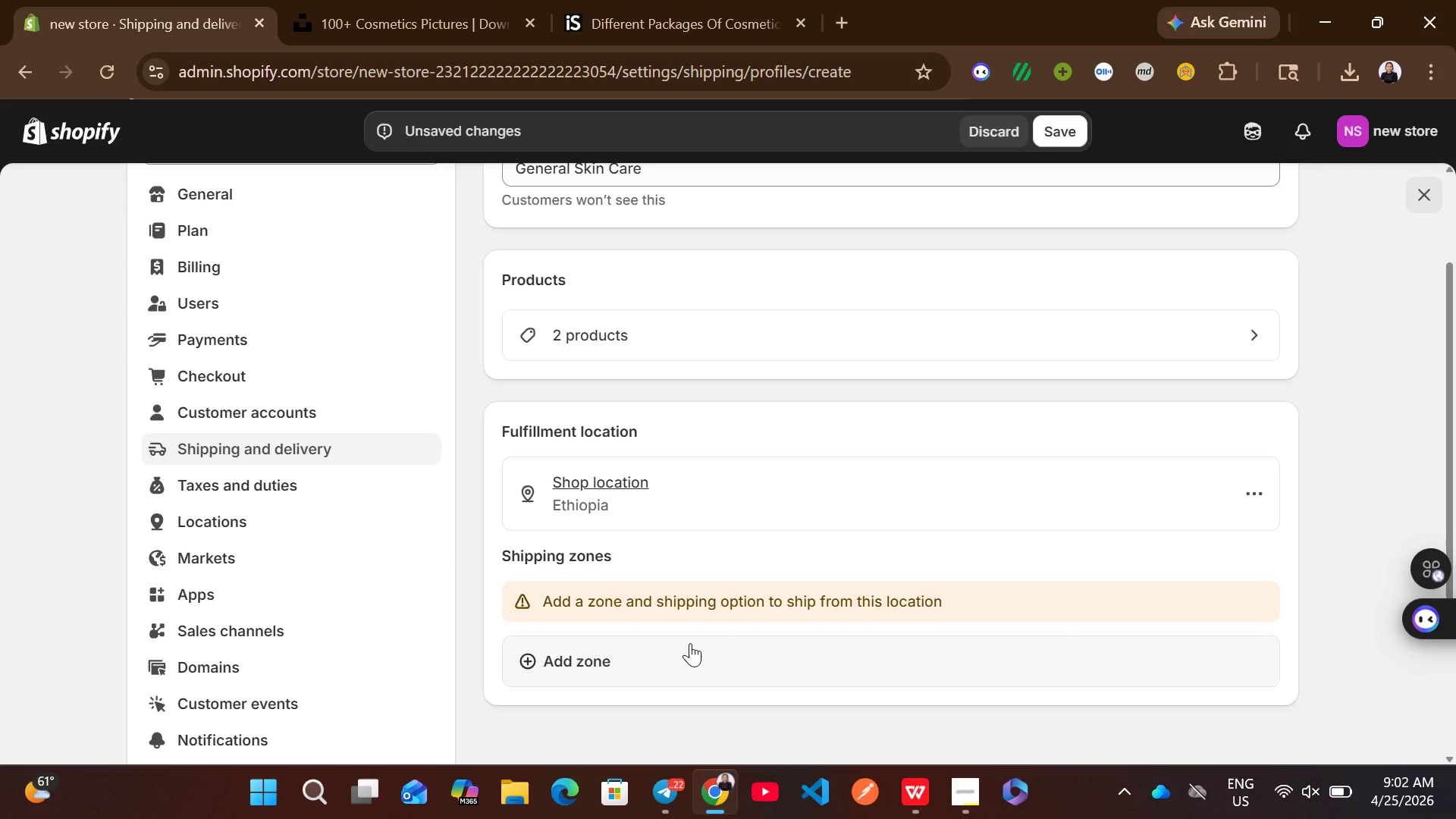 
wait(7.94)
 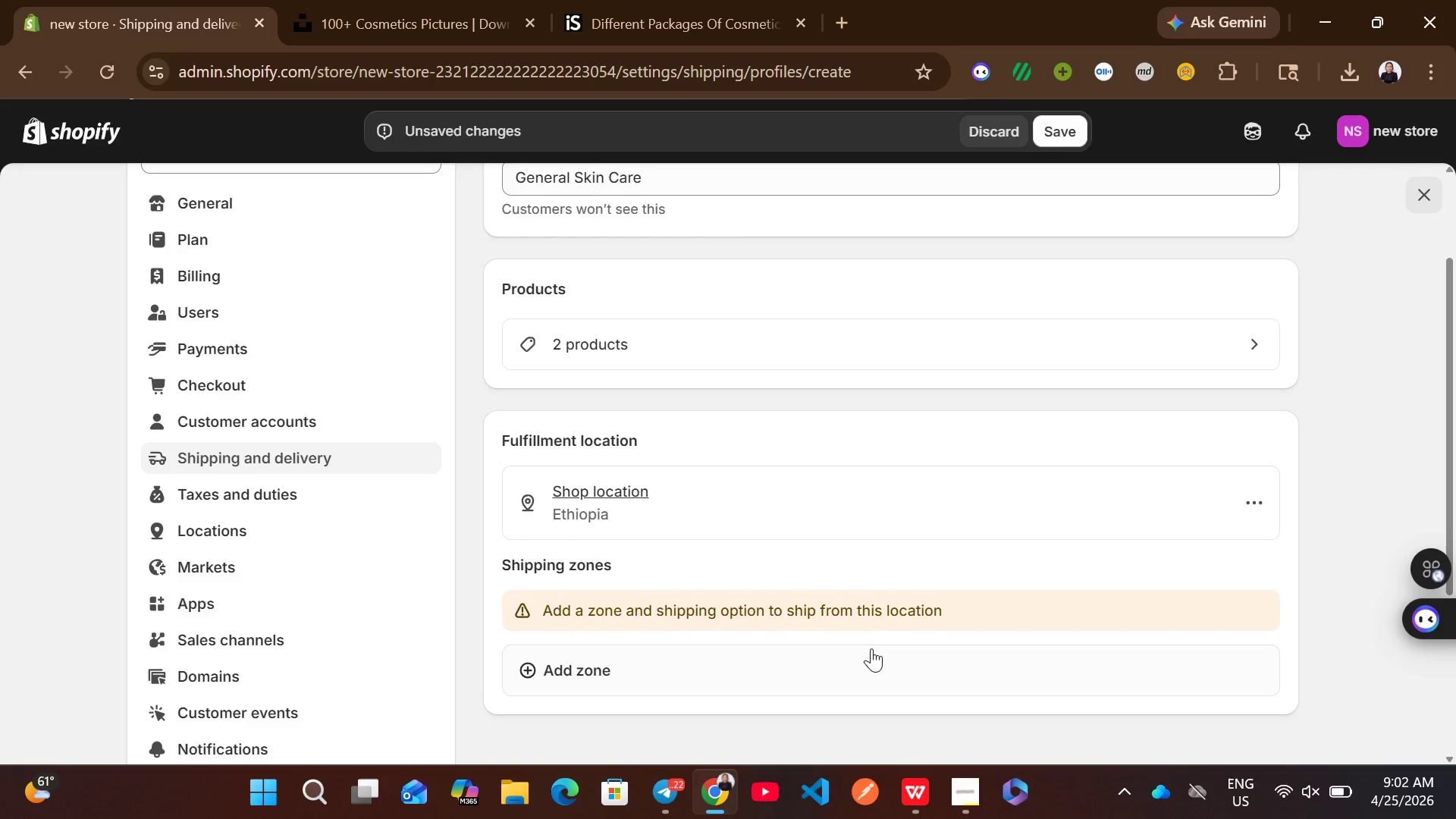 
left_click([635, 670])
 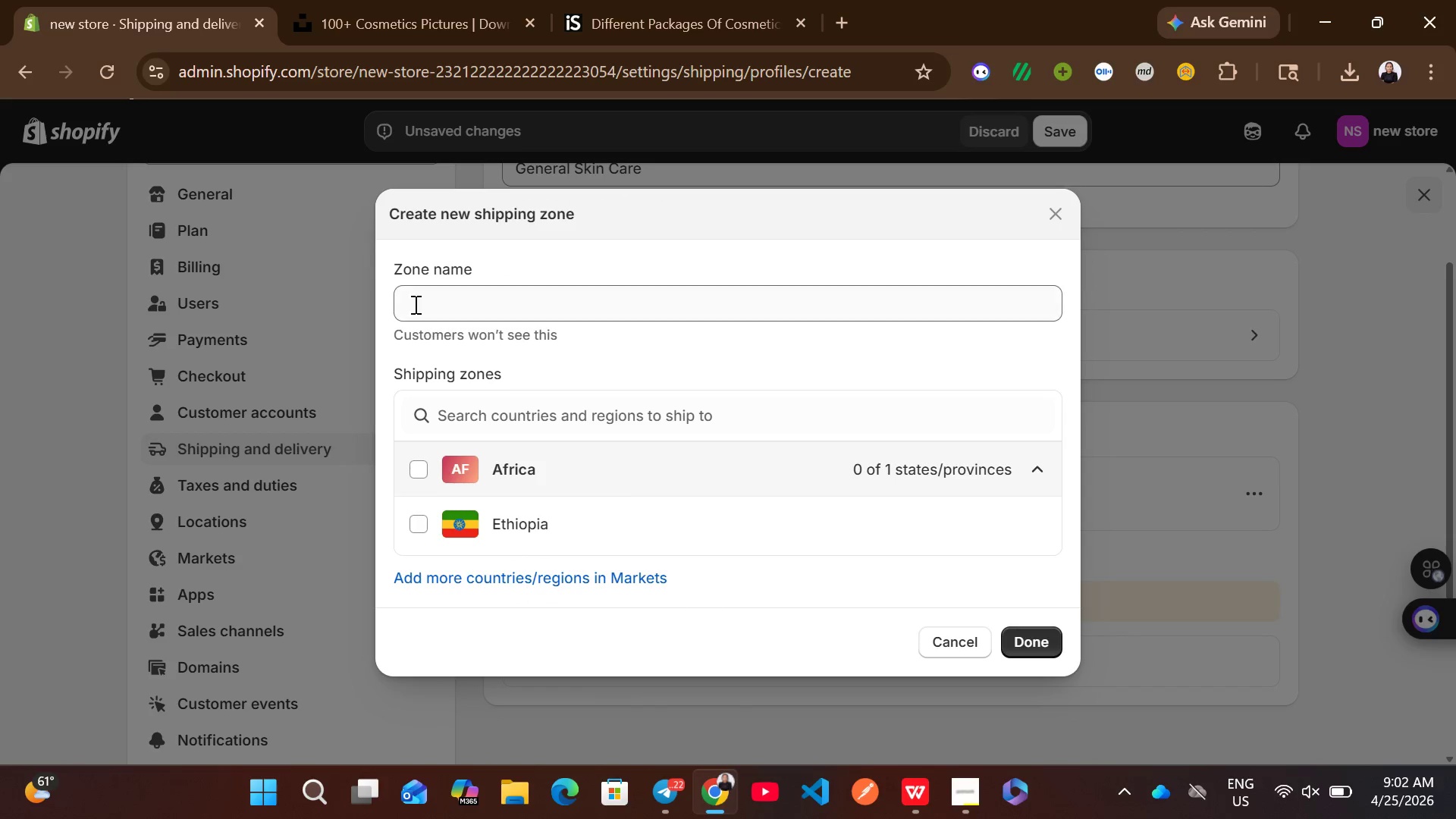 
left_click([413, 293])
 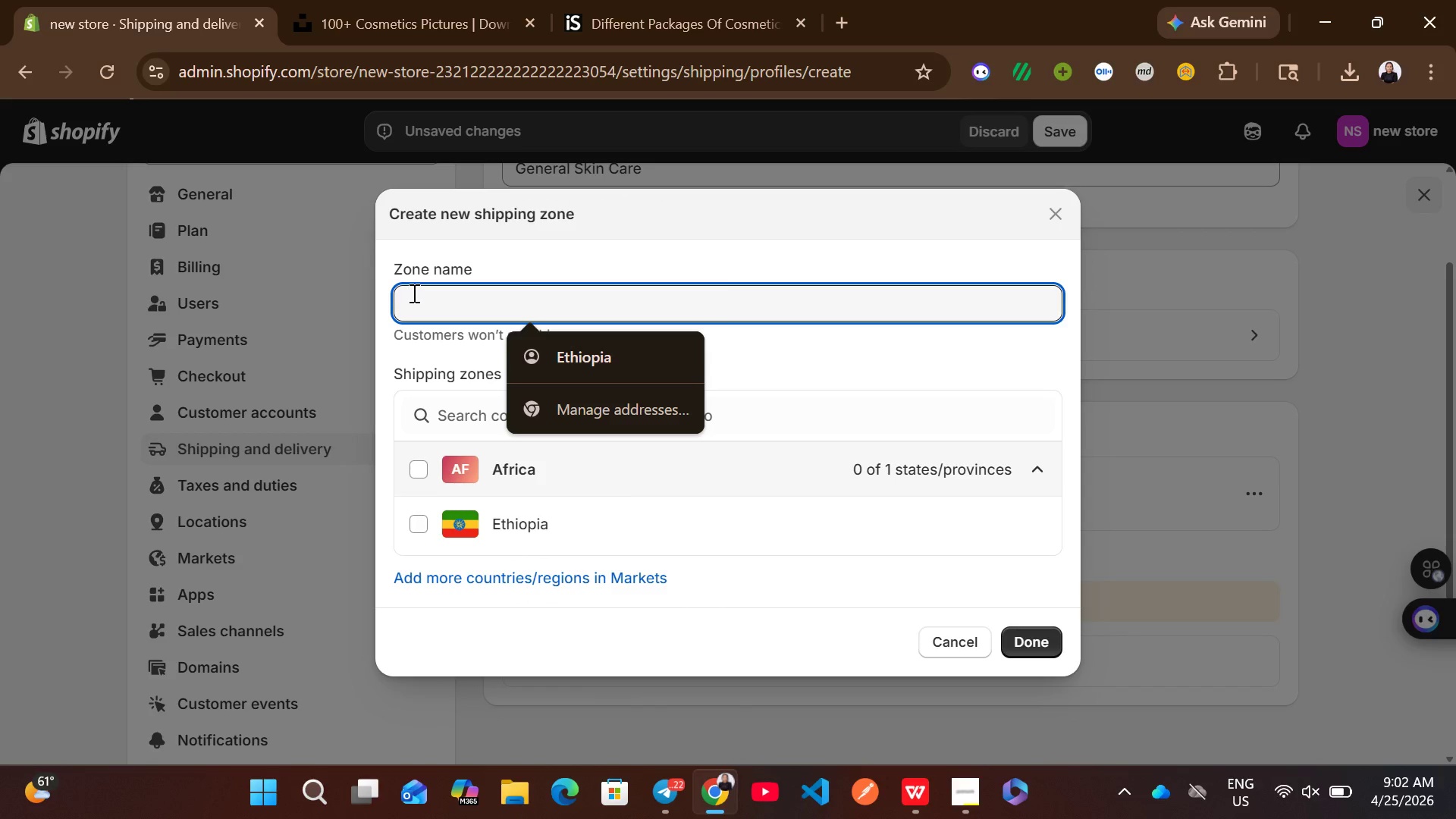 
type(Domestic)
 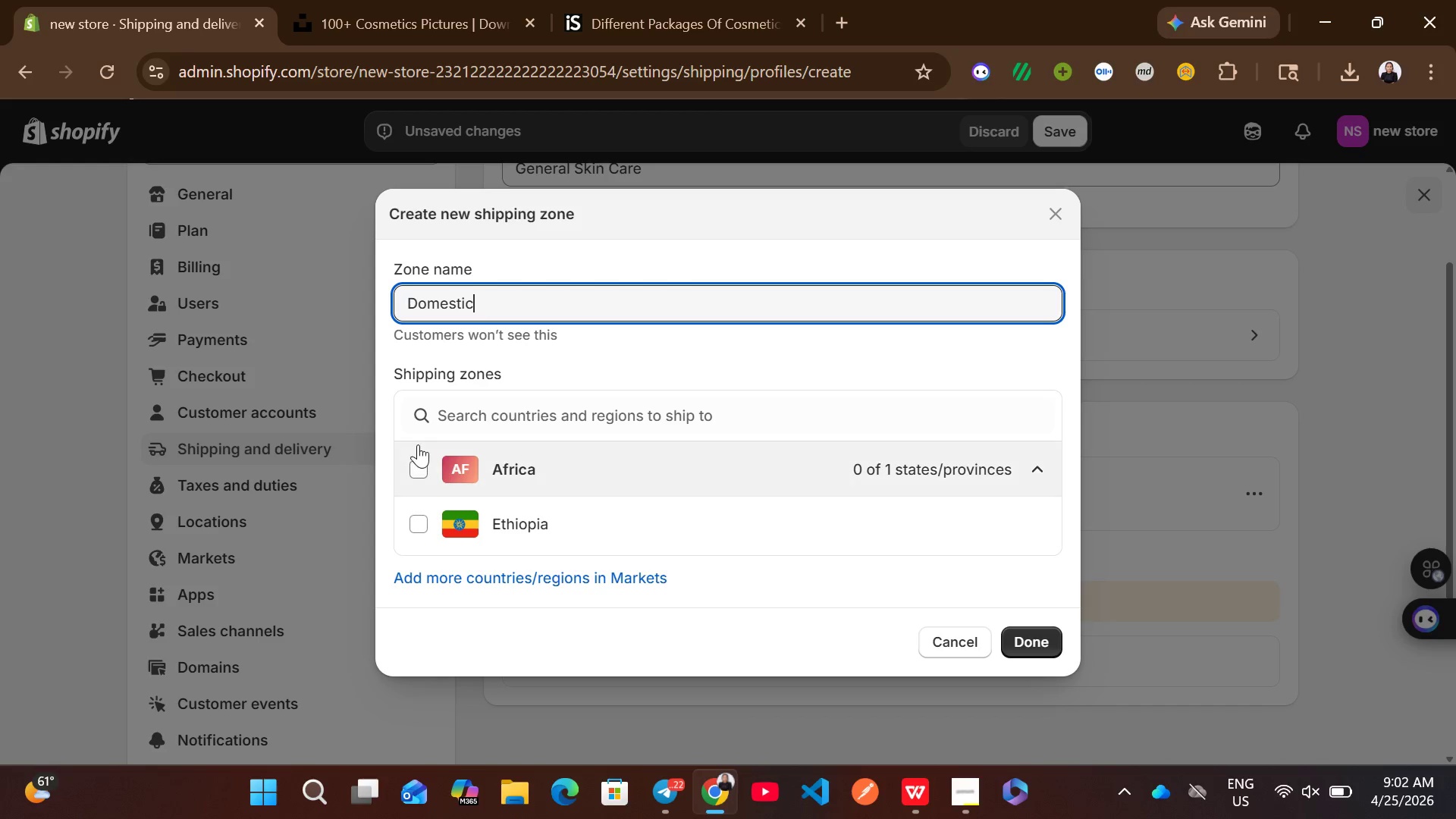 
left_click([419, 463])
 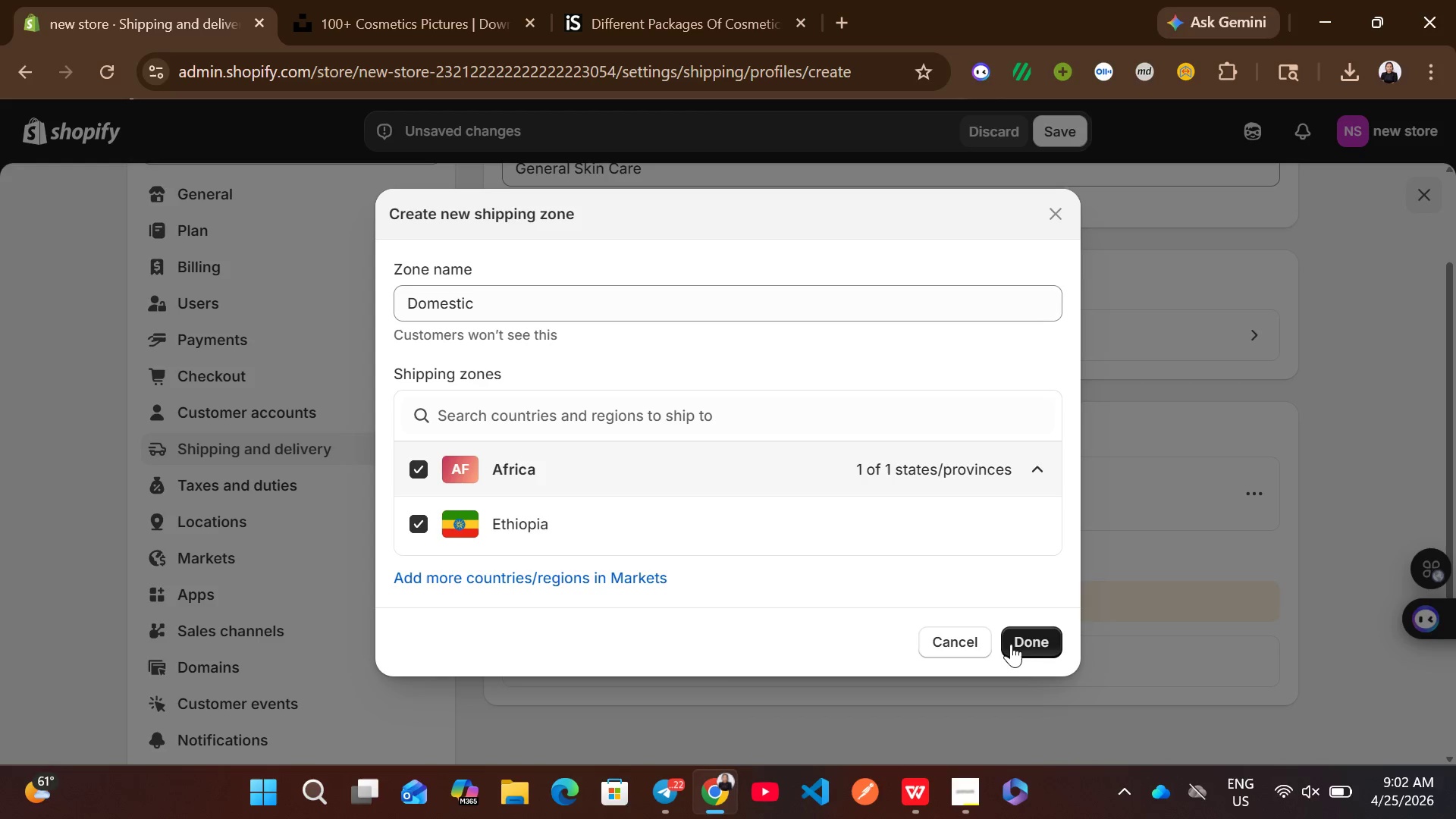 
left_click([1015, 647])
 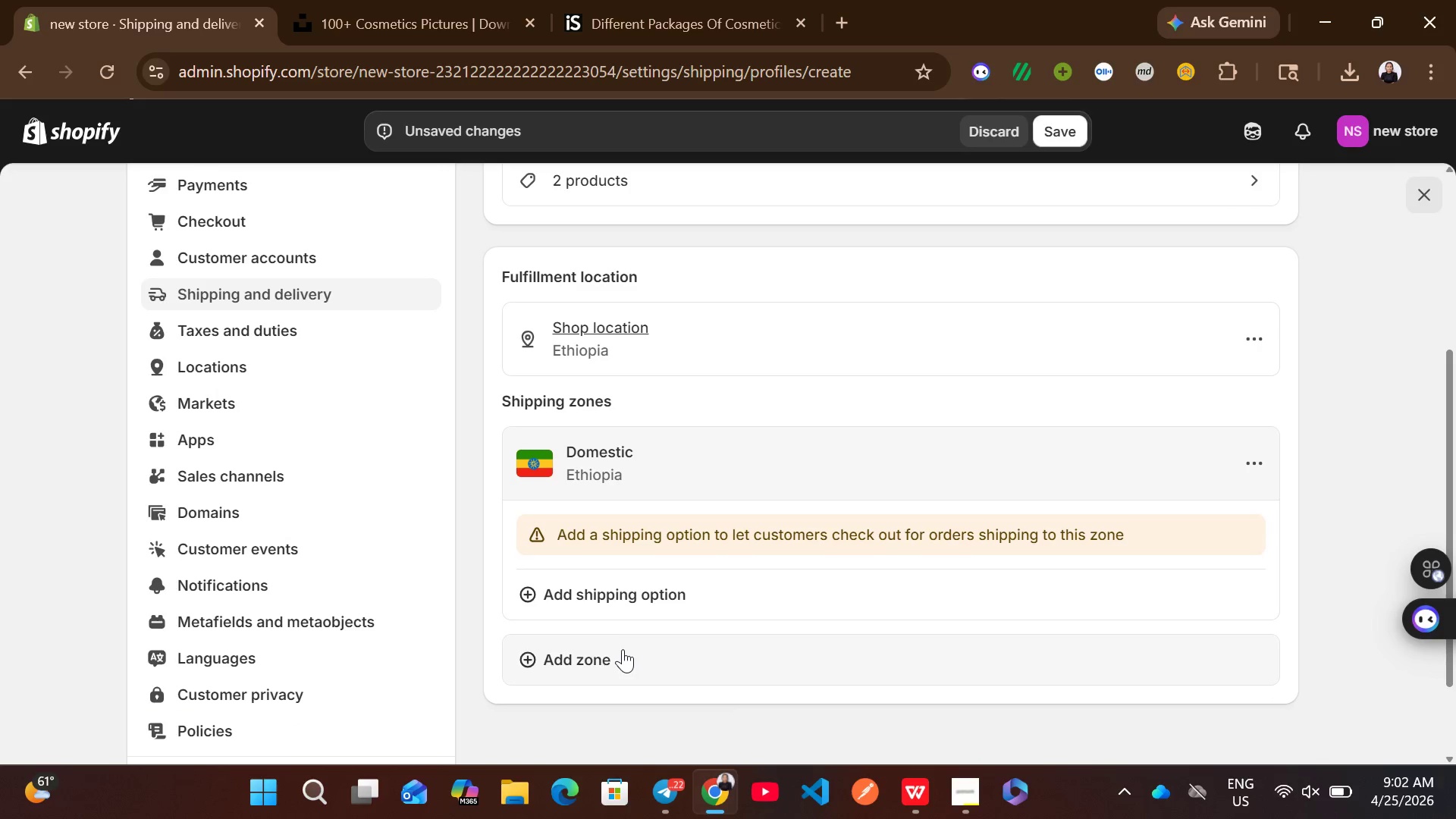 
left_click([648, 612])
 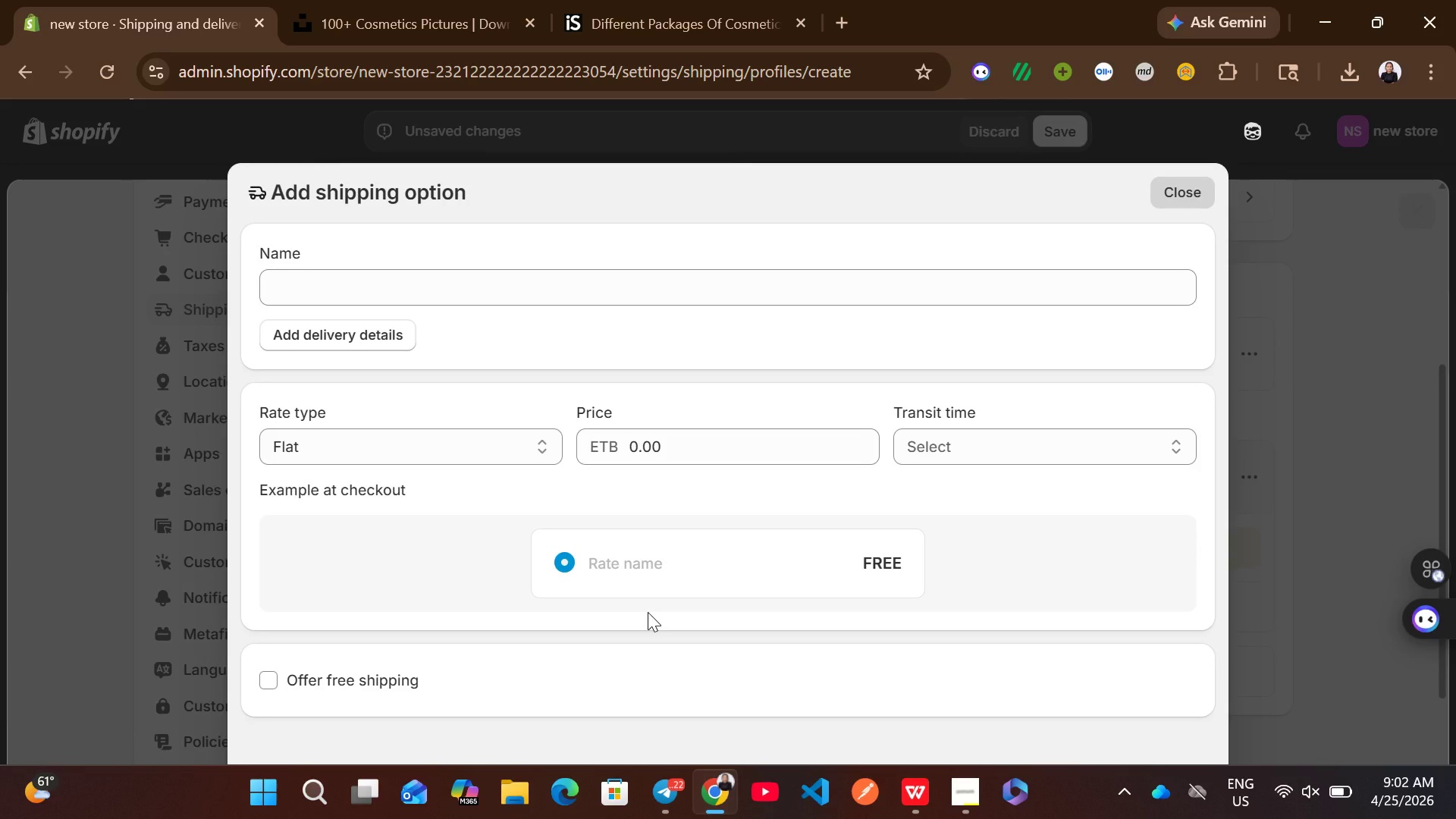 
wait(8.05)
 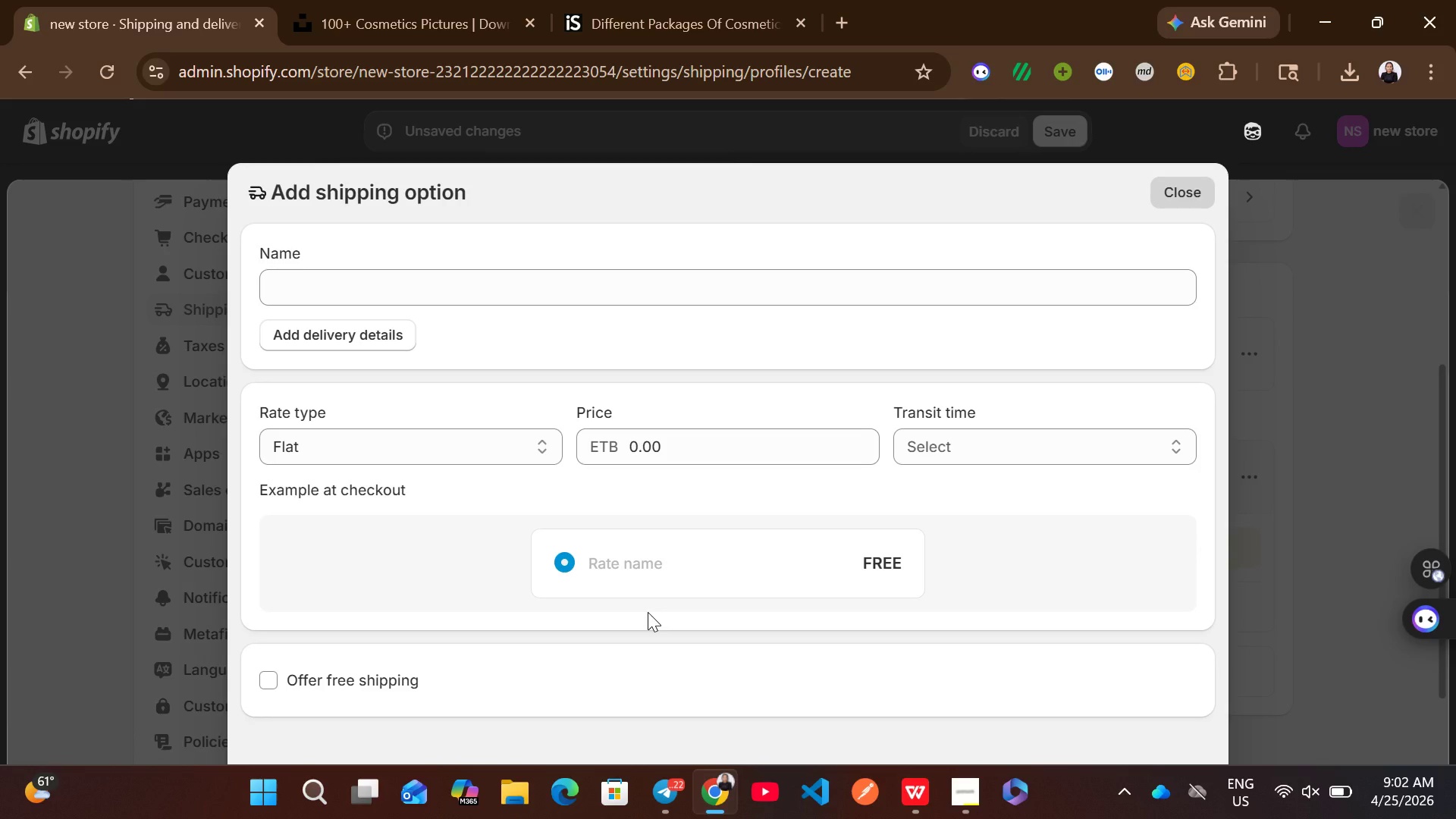 
left_click([438, 290])
 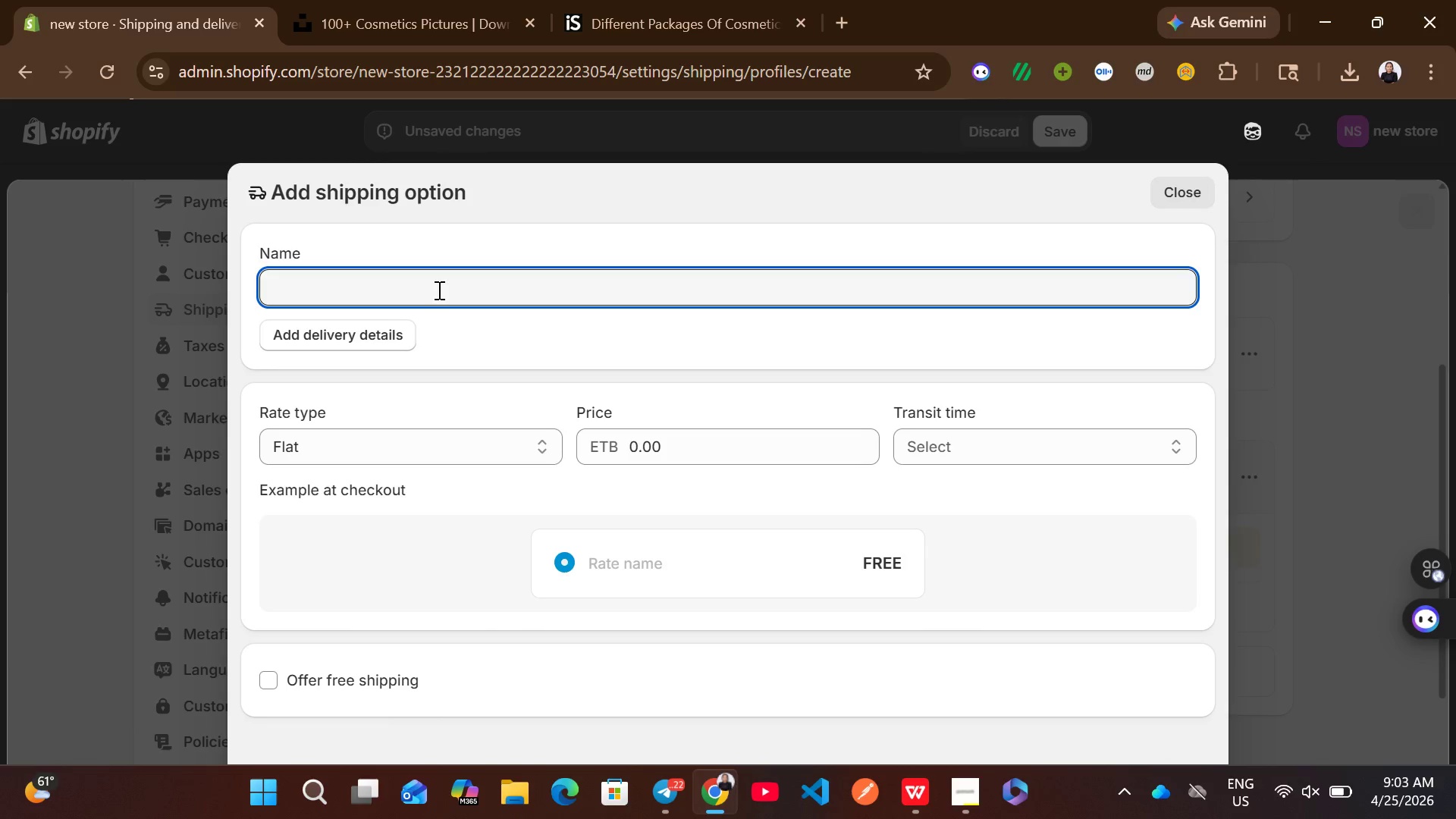 
type(Economy)
 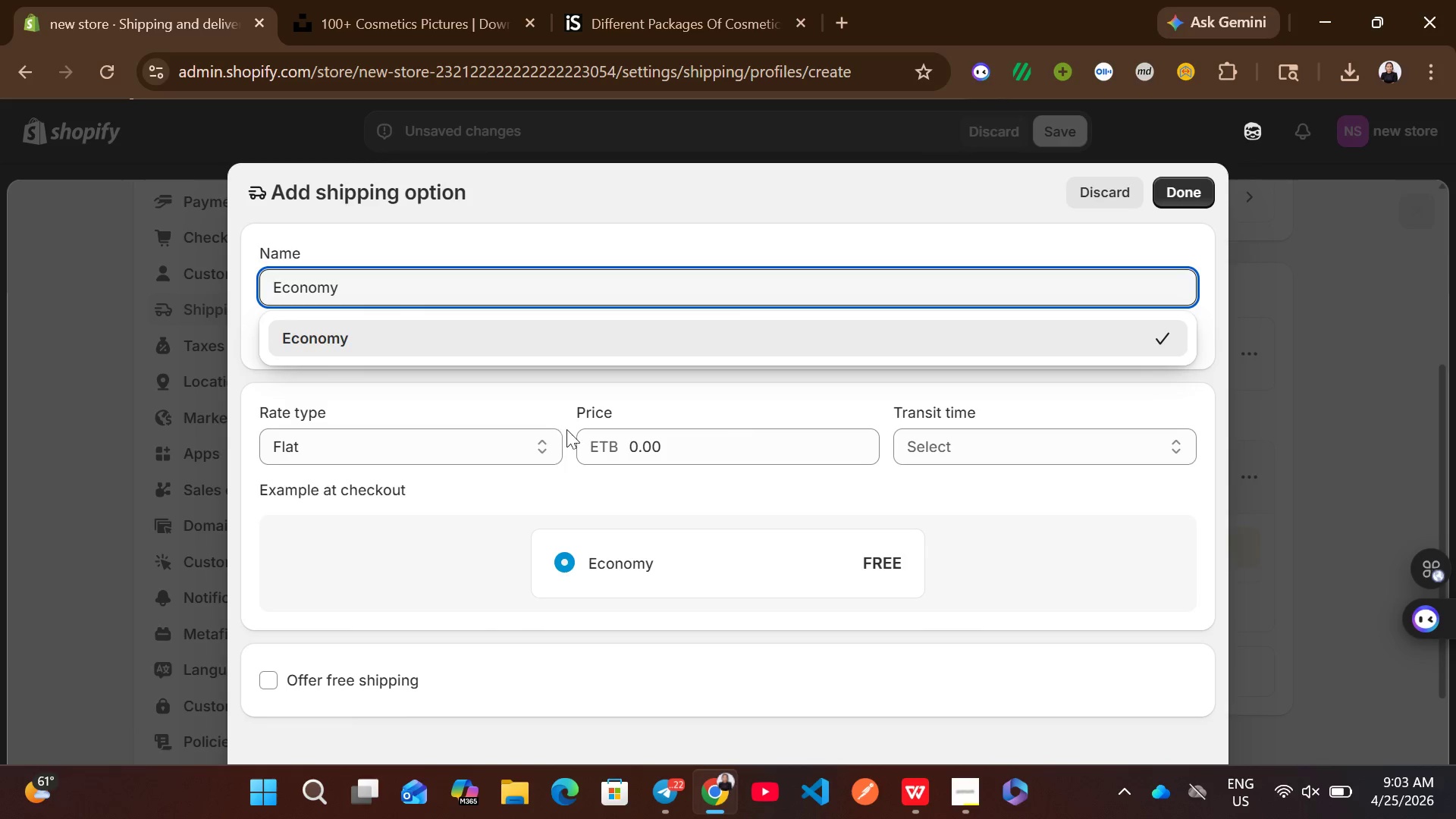 
left_click([645, 457])
 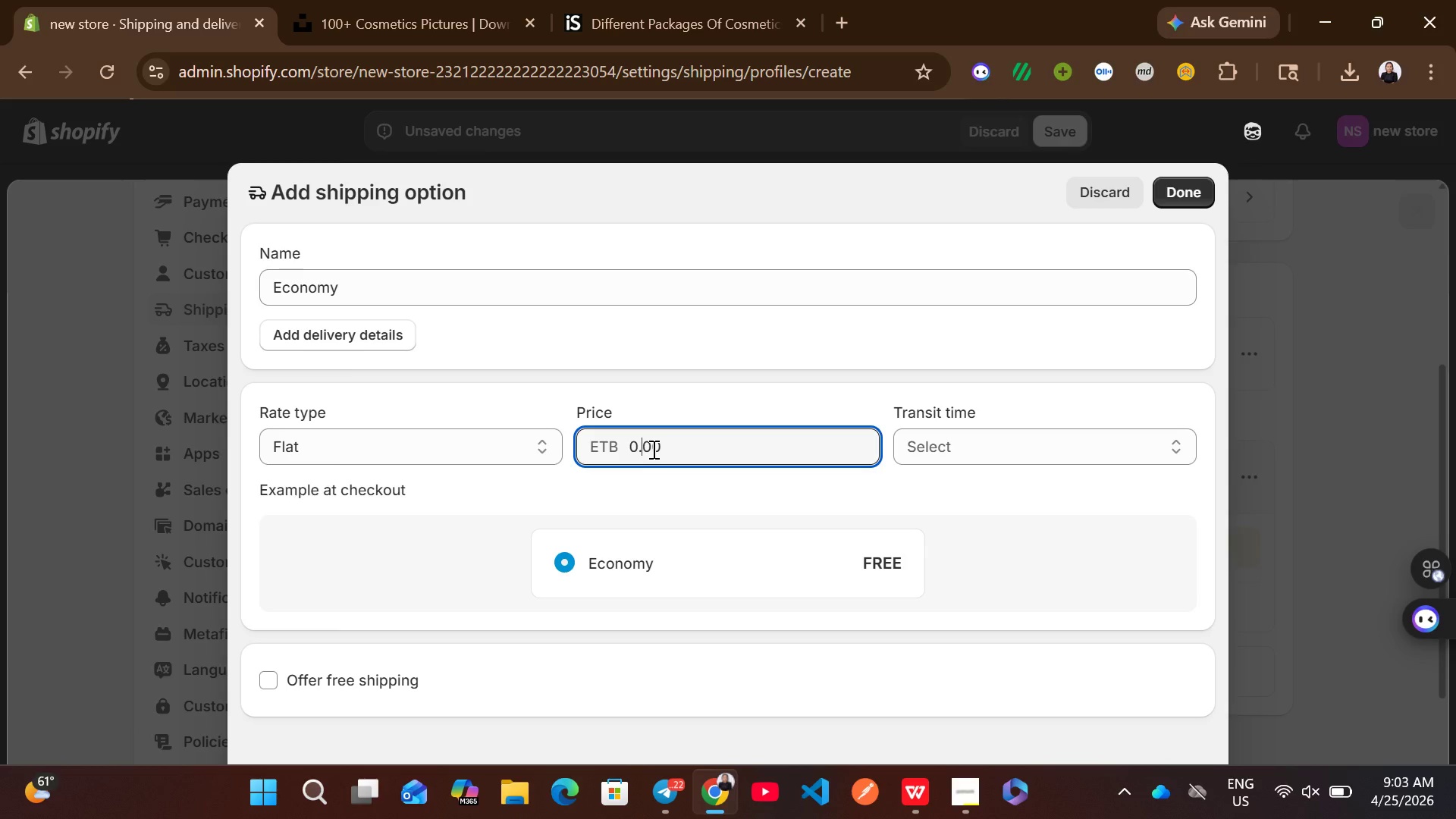 
key(ArrowLeft)
 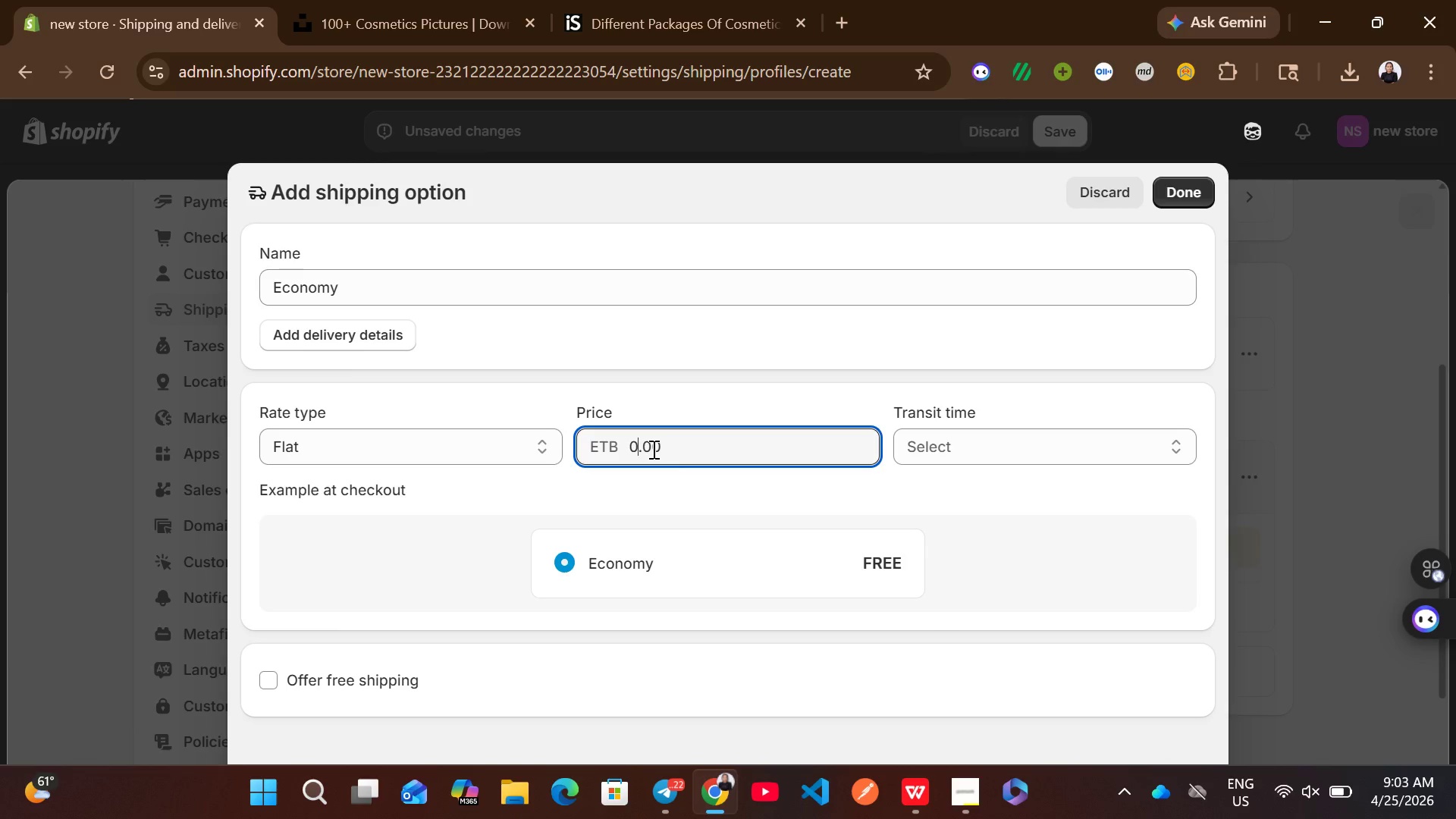 
key(Backspace)
 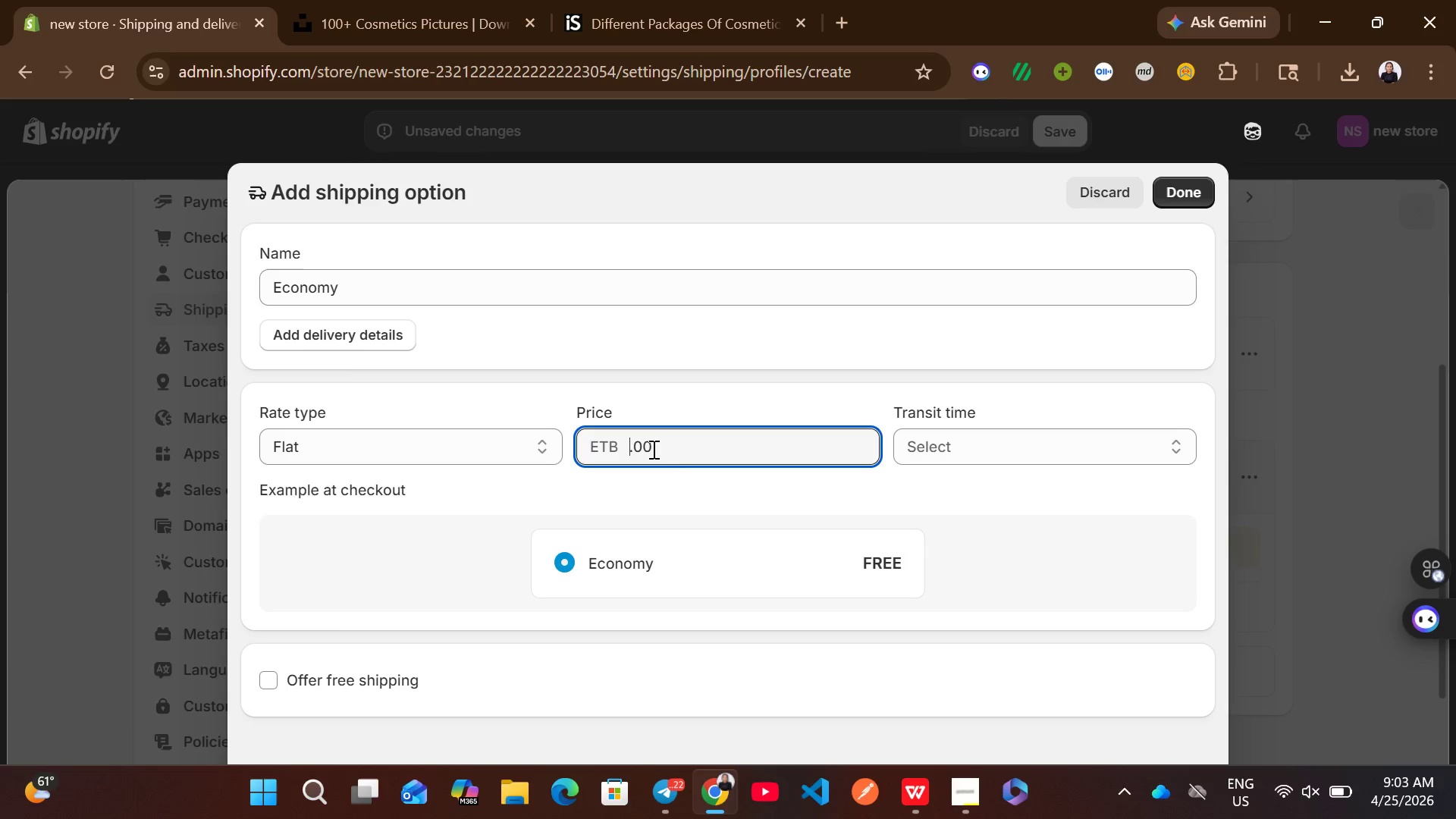 
key(5)
 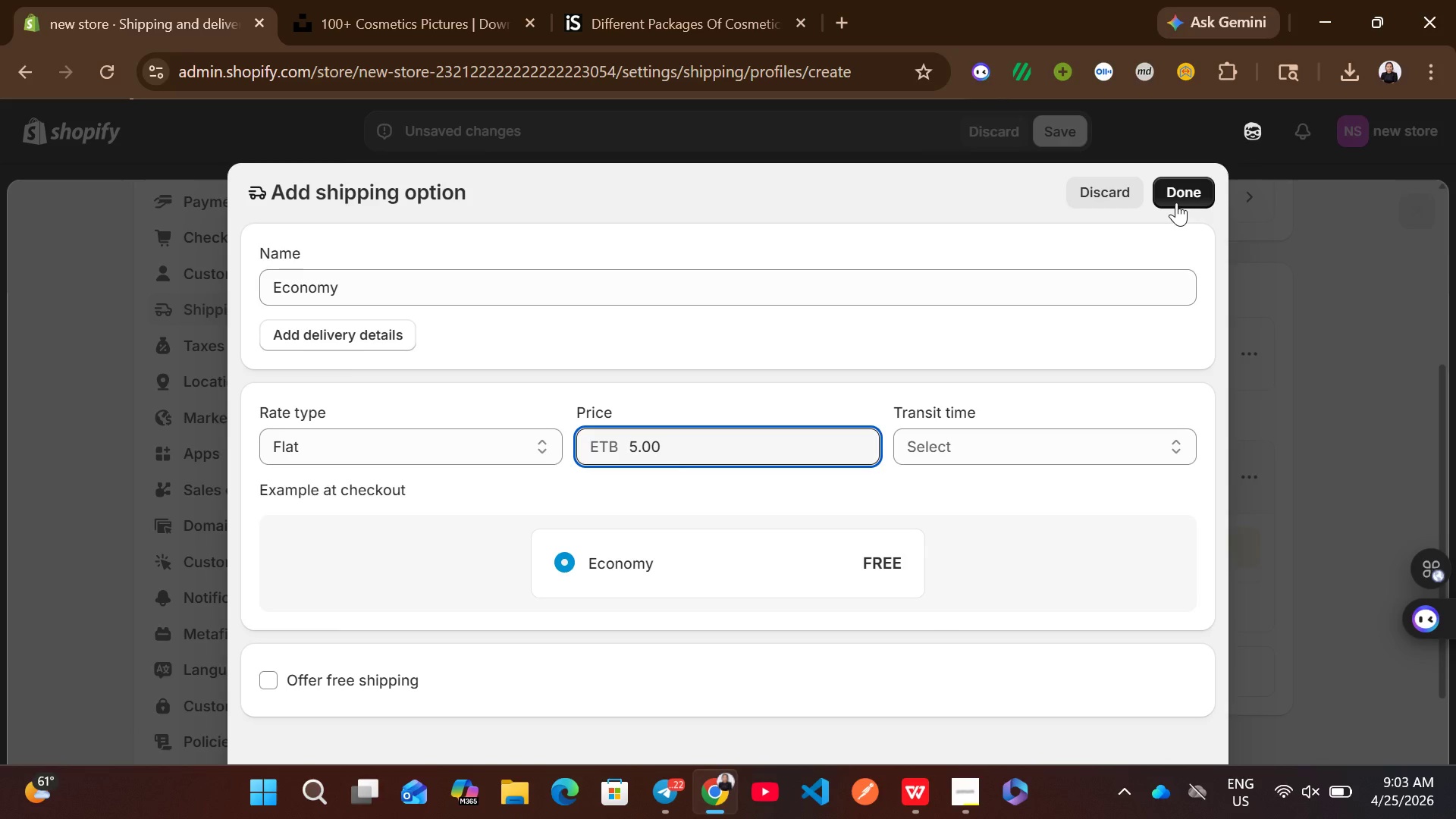 
wait(6.66)
 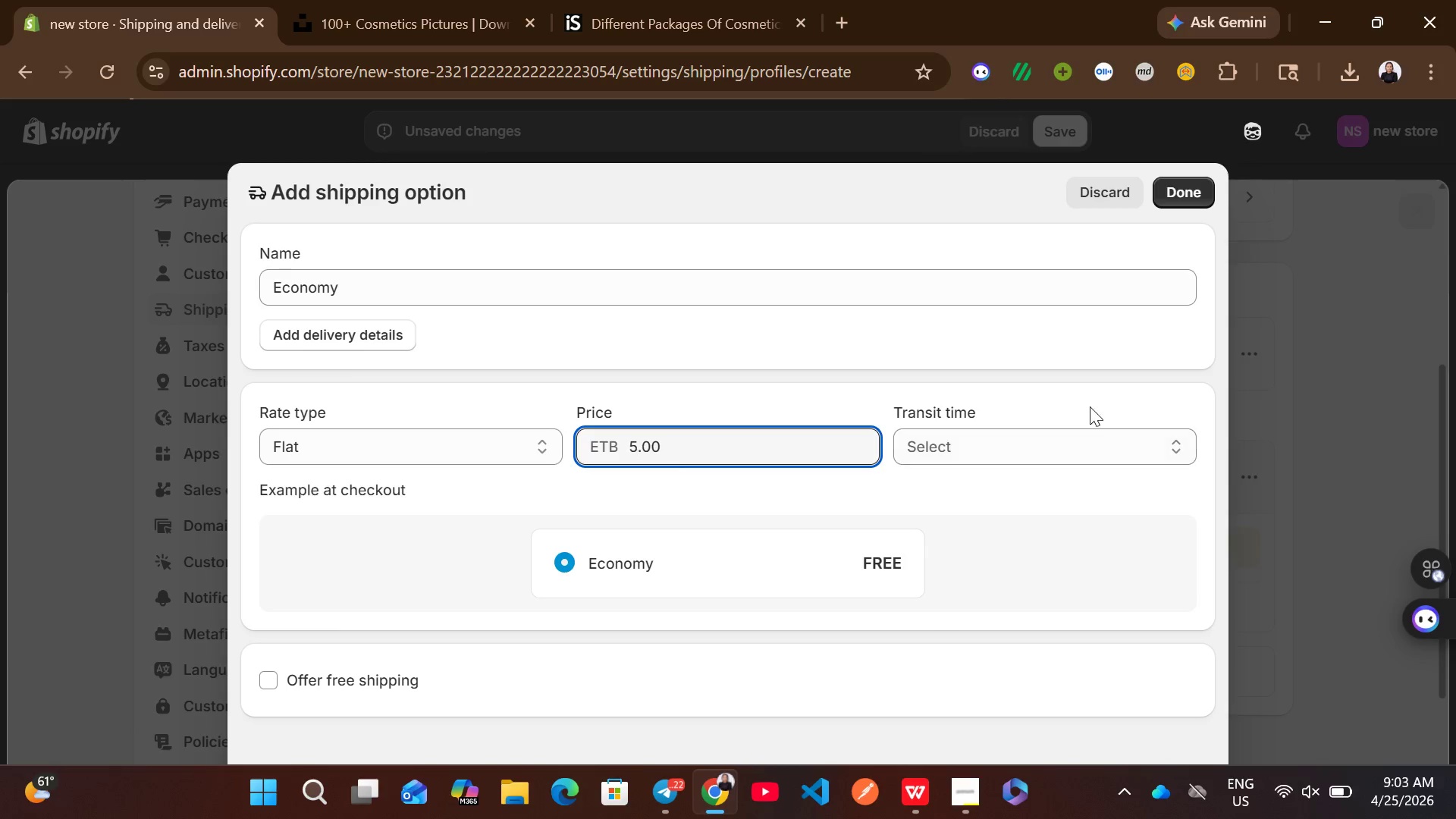 
left_click([1176, 202])
 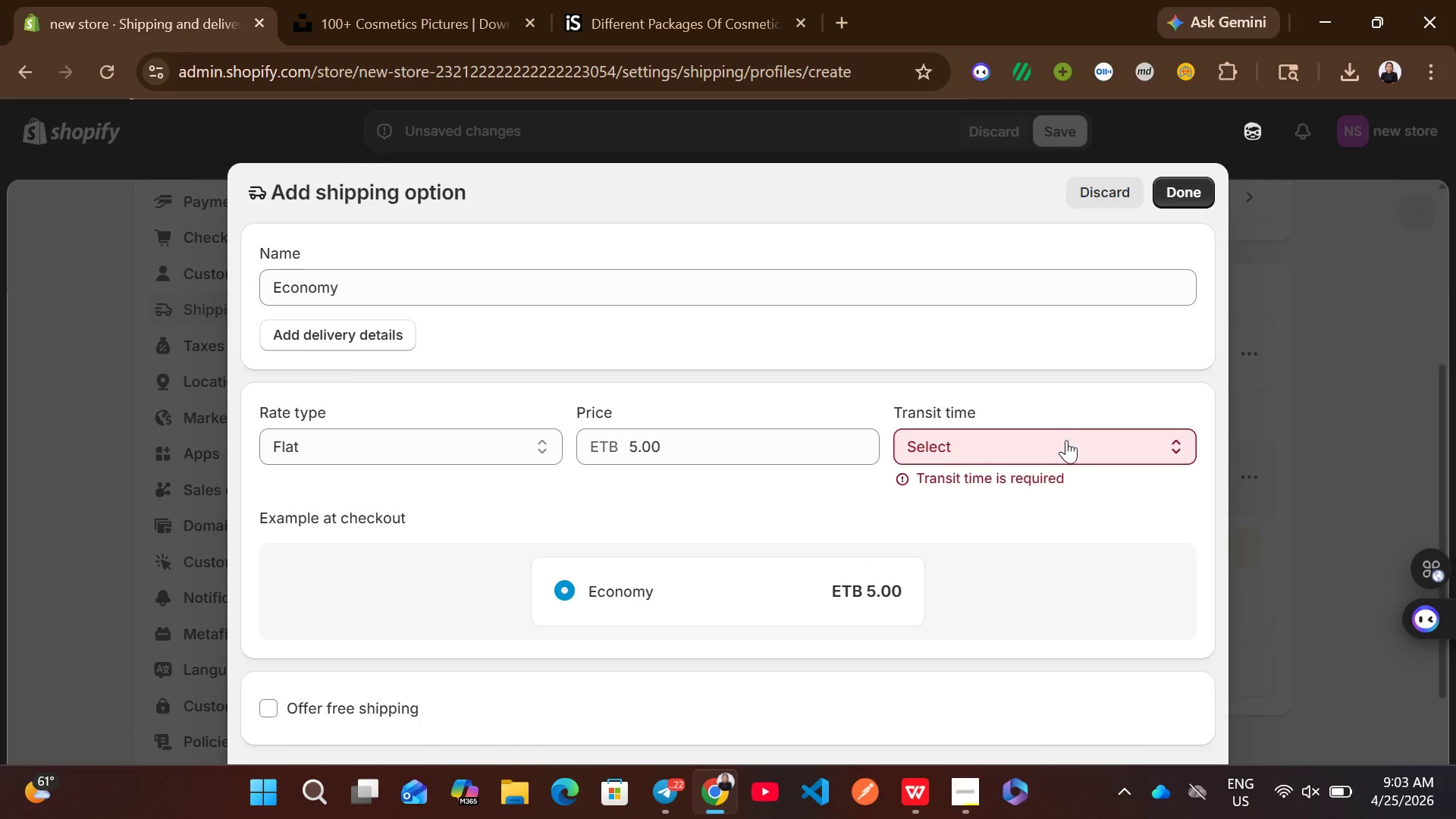 
left_click([1066, 444])
 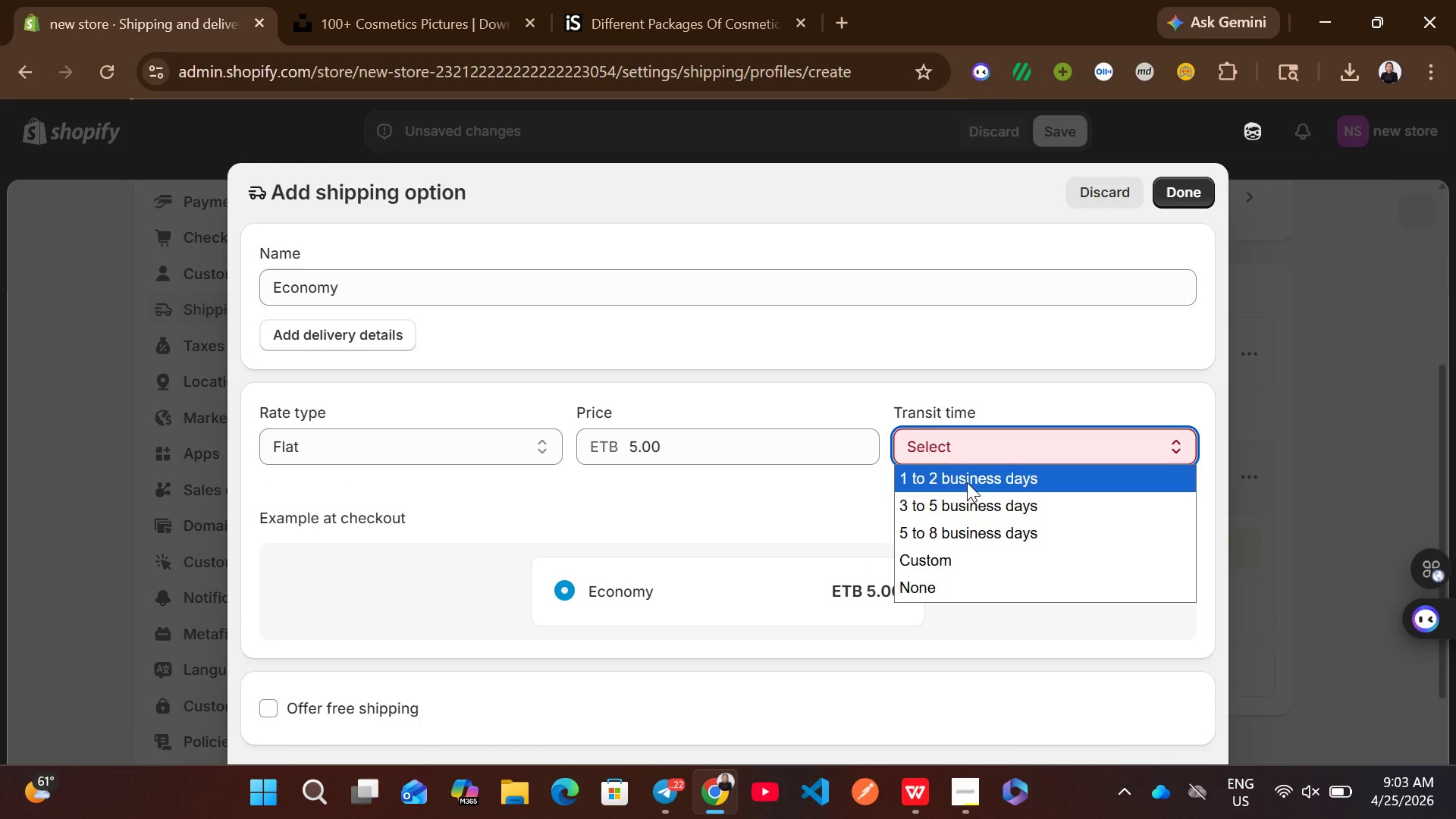 
left_click([959, 499])
 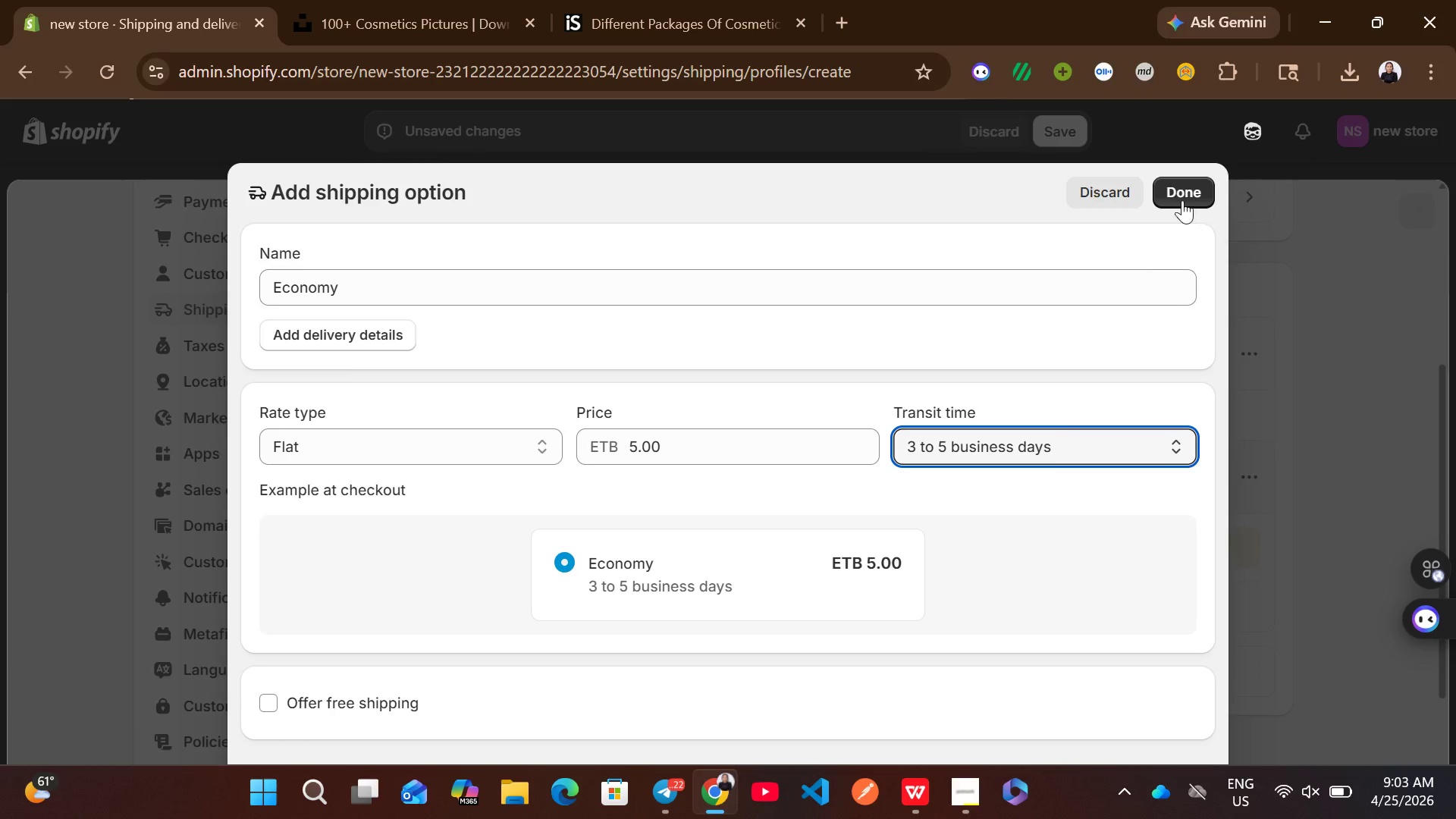 
left_click([1181, 197])
 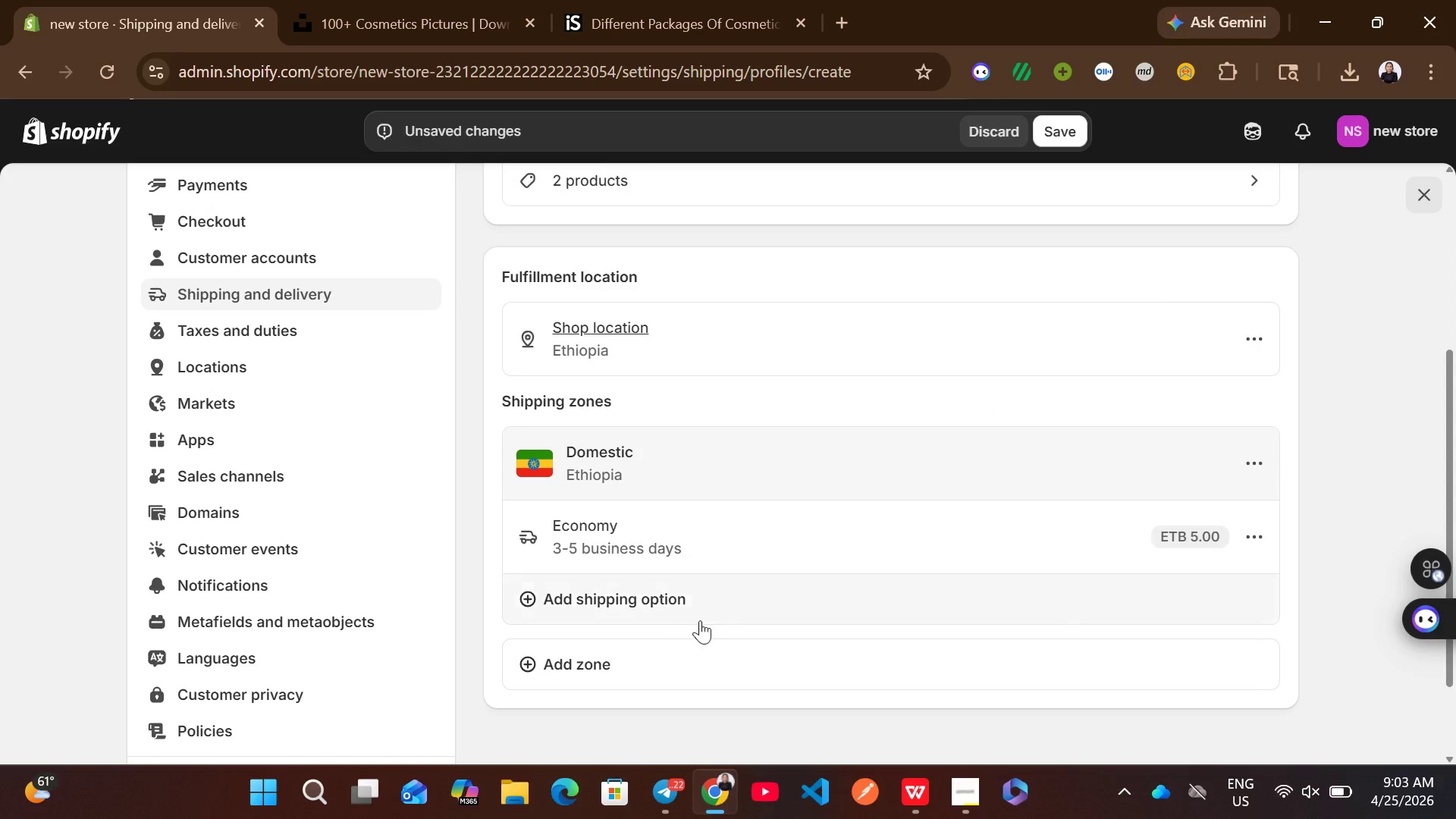 
left_click([658, 612])
 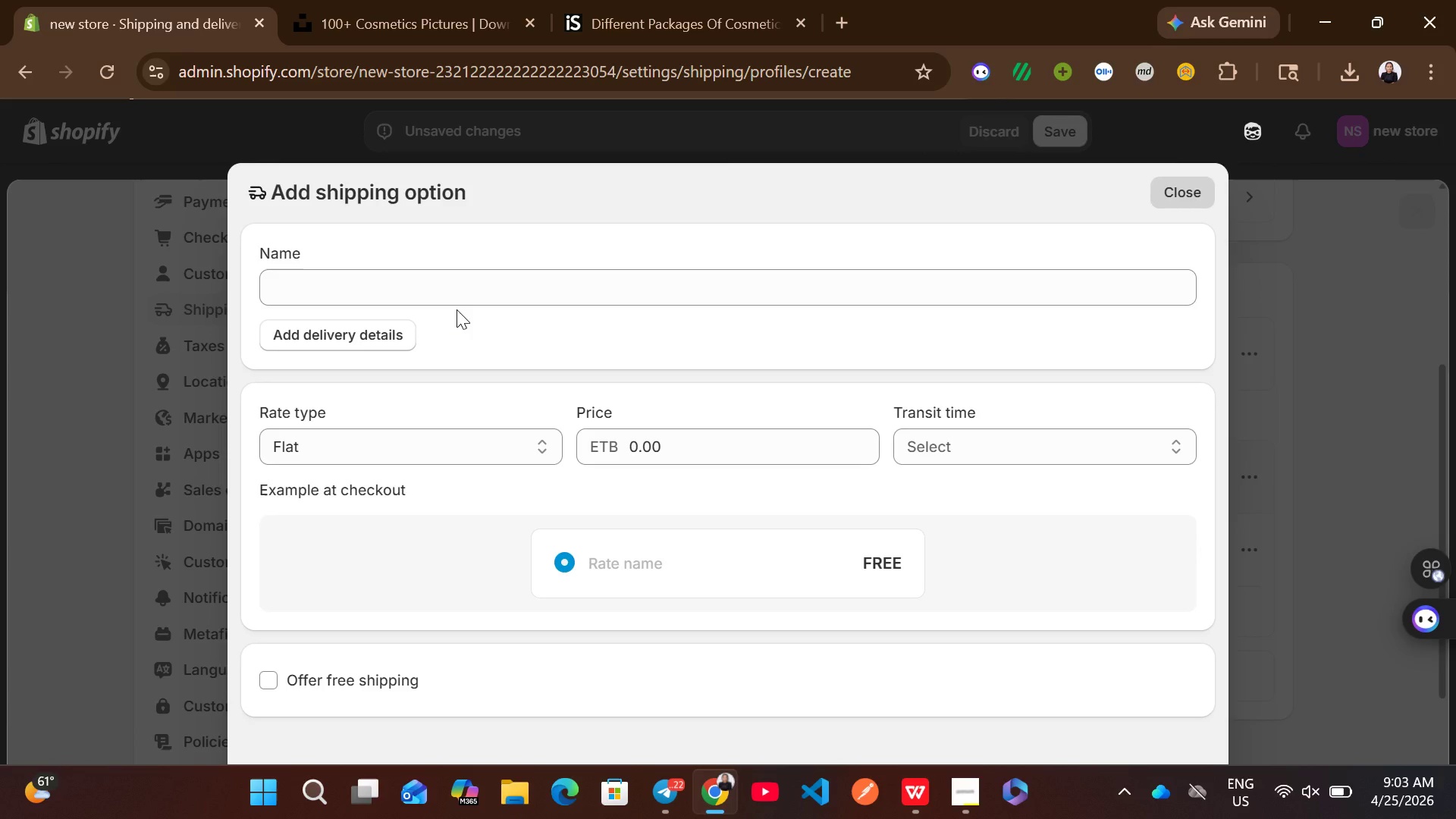 
left_click([408, 295])
 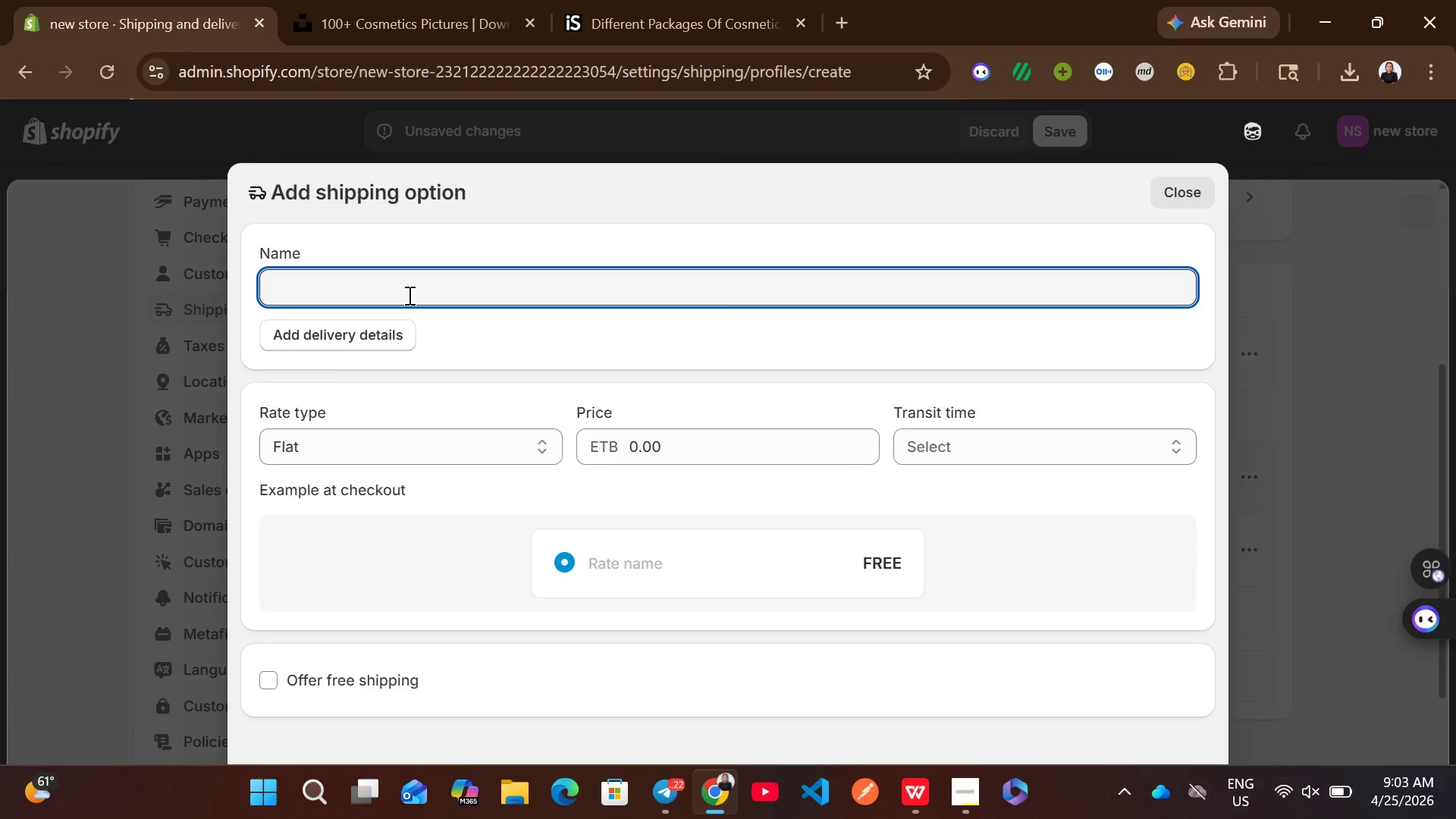 
type(Standard)
 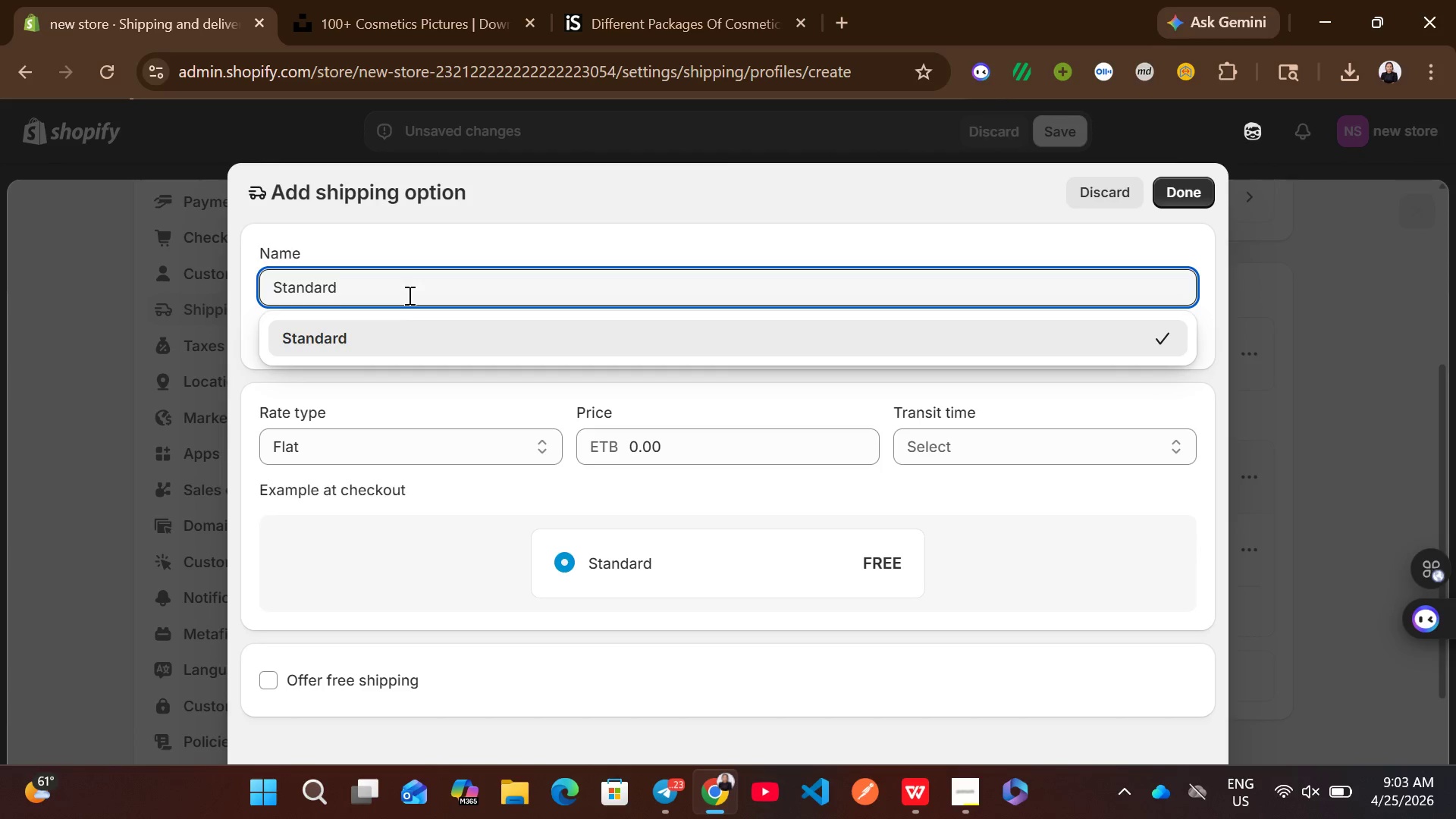 
left_click([635, 447])
 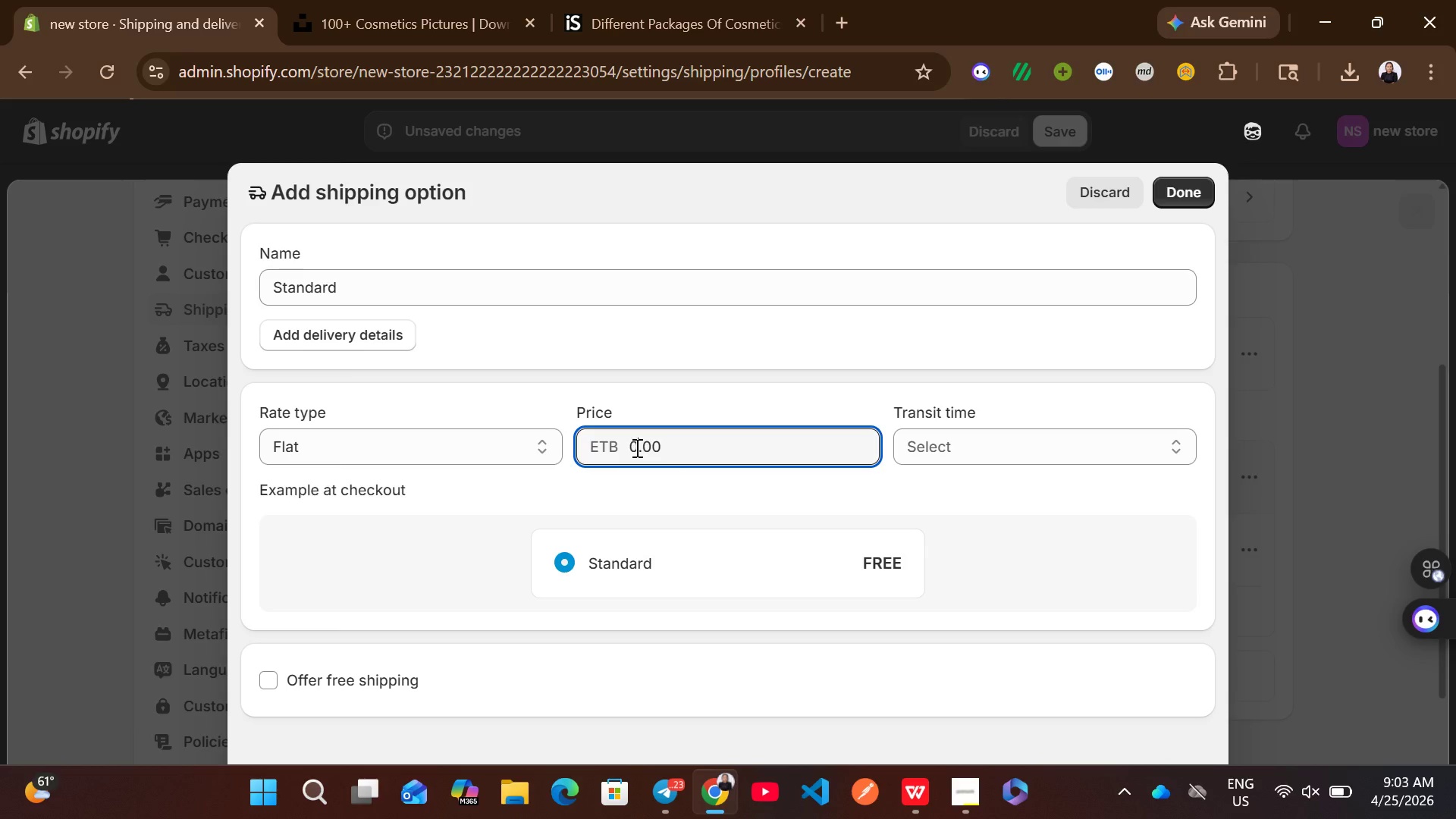 
key(Backspace)
 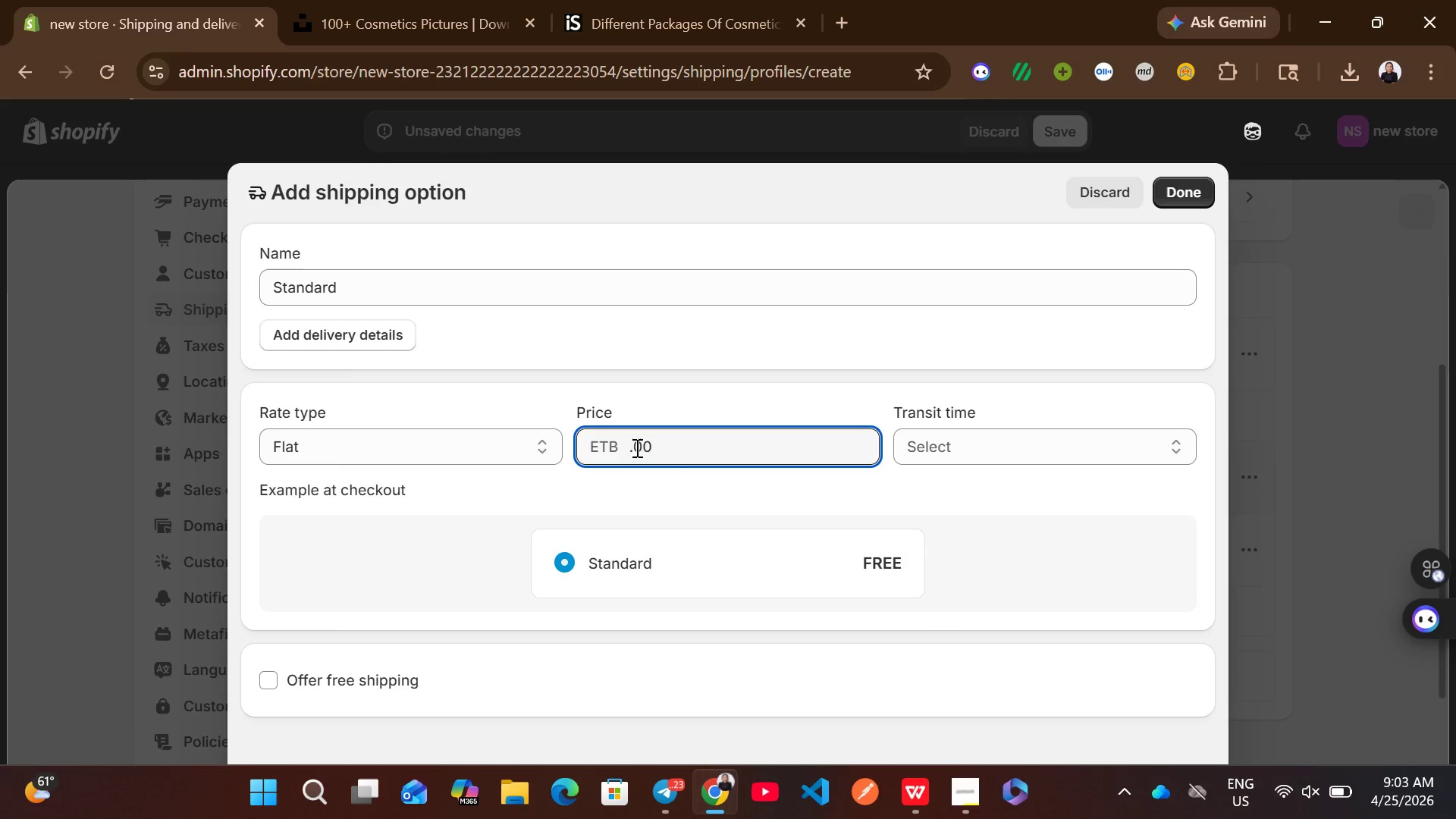 
key(8)
 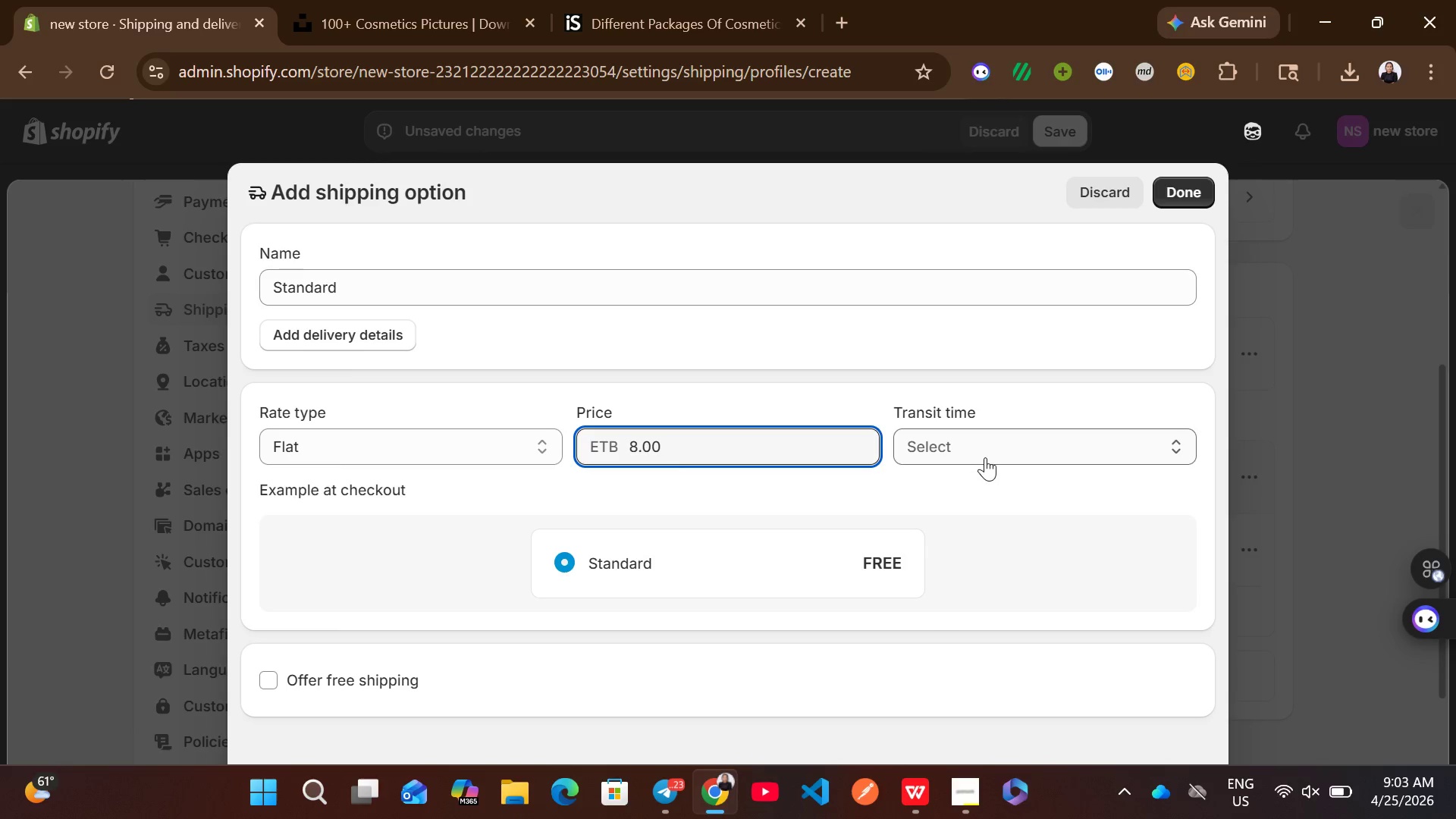 
left_click([985, 457])
 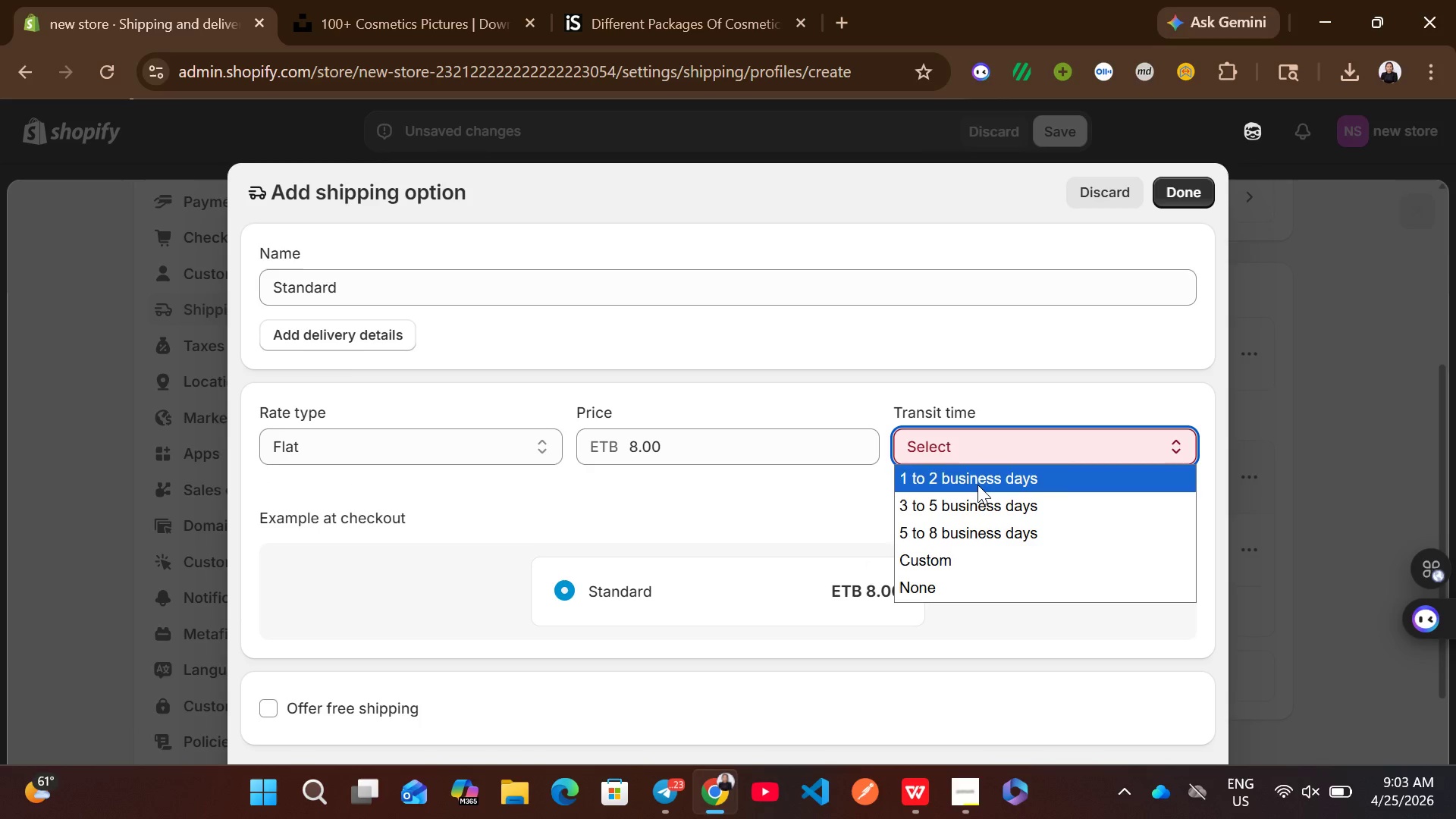 
left_click([977, 485])
 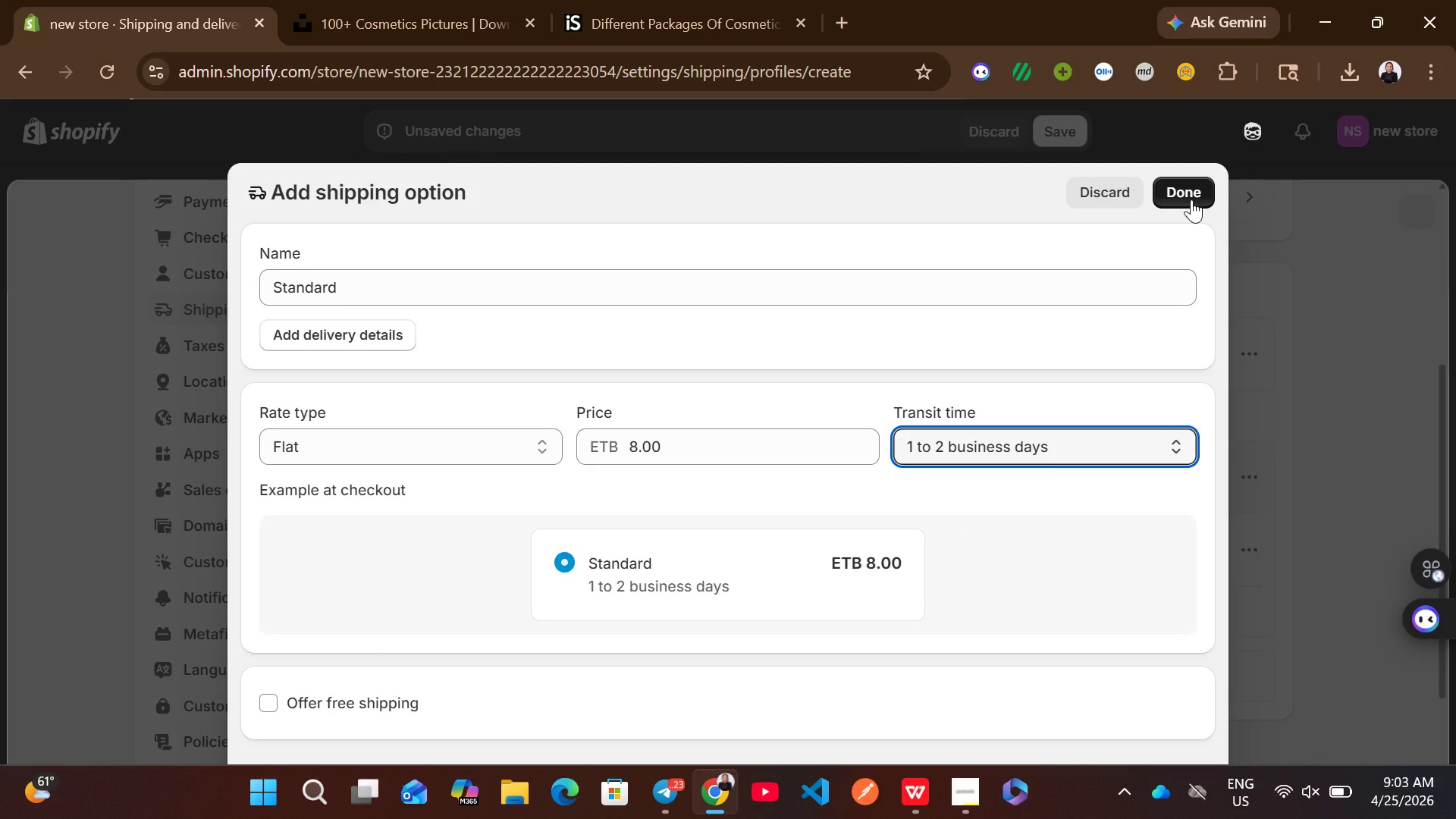 
left_click([1191, 199])
 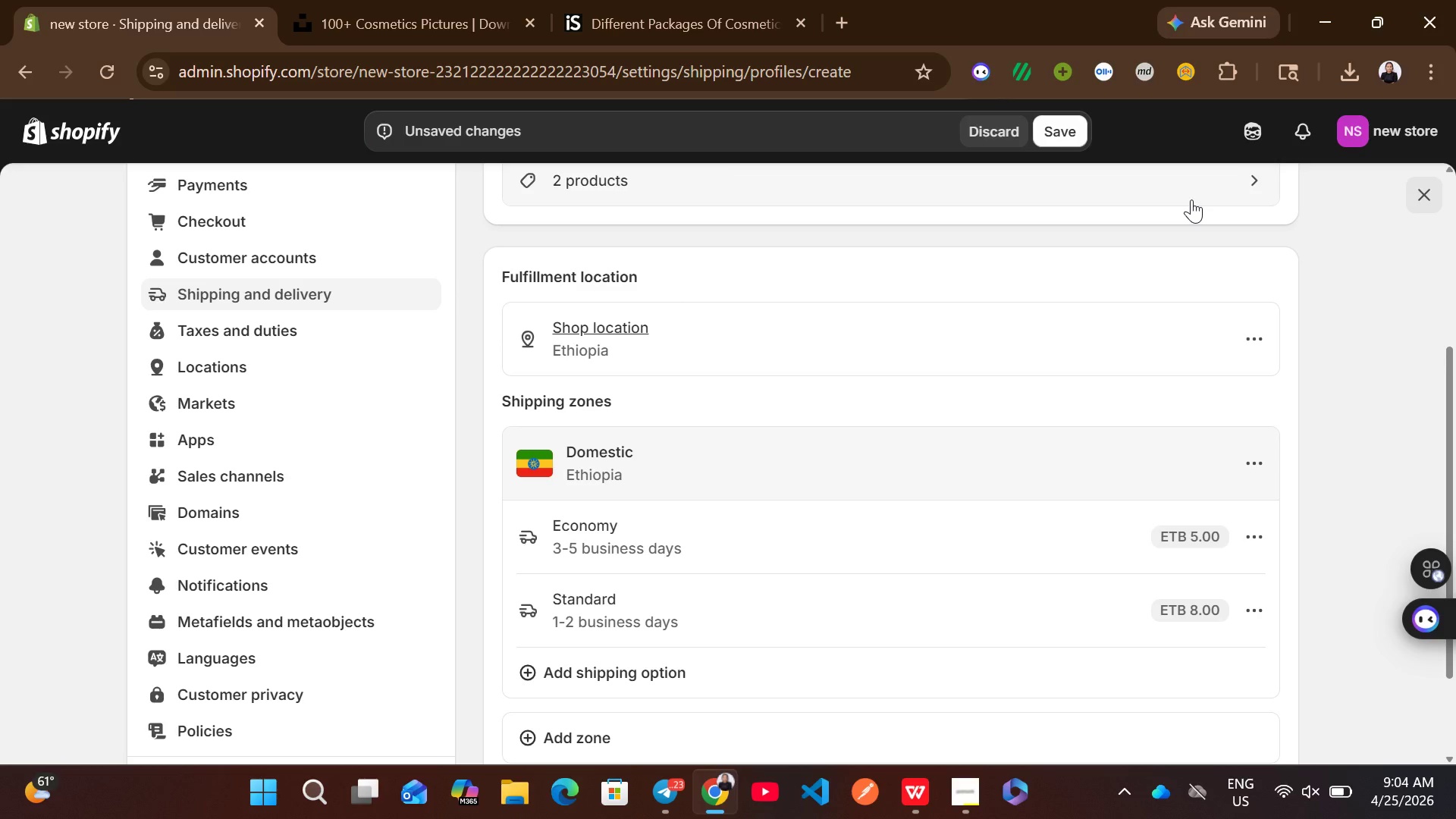 
wait(18.88)
 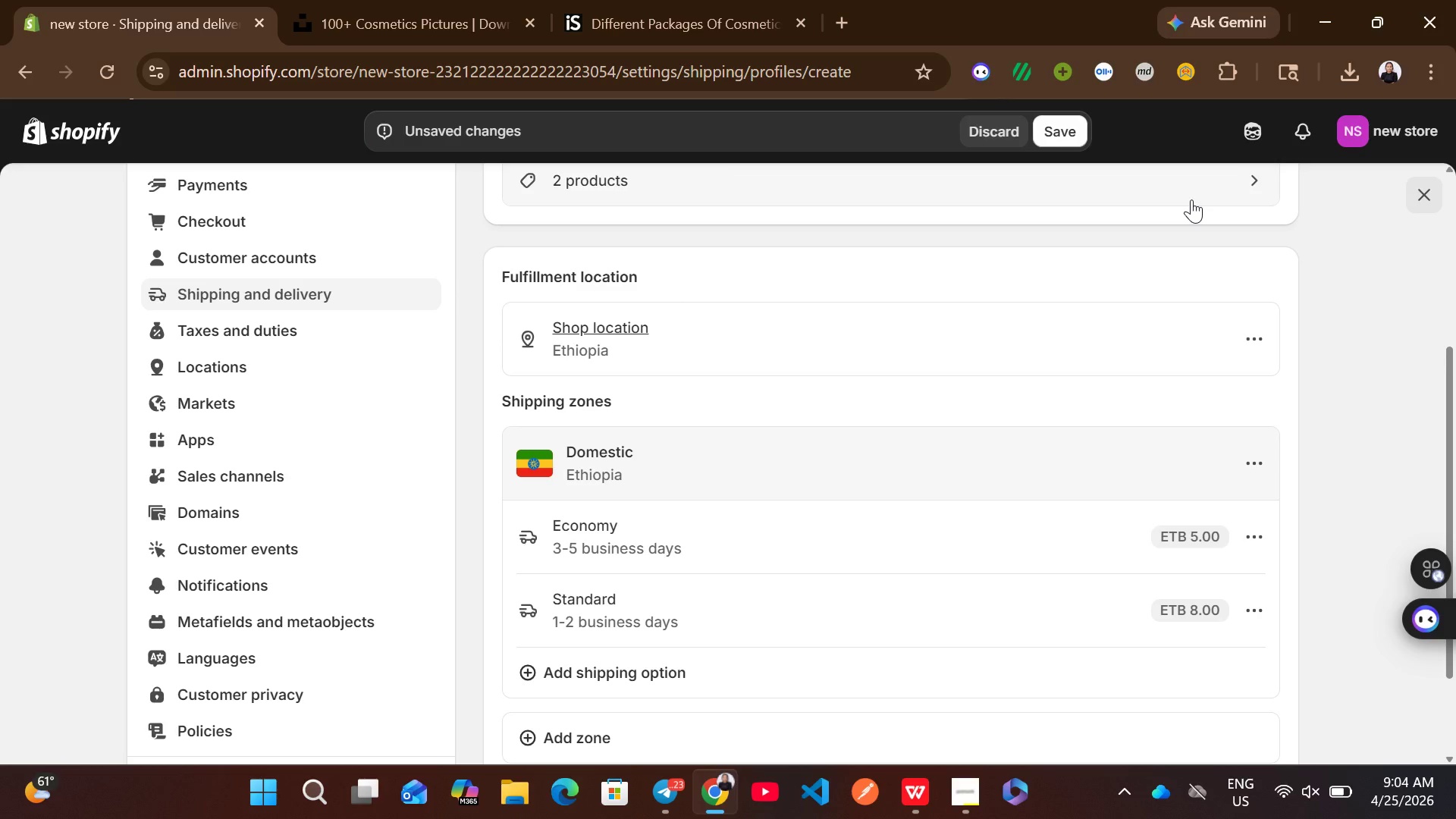 
left_click([384, 251])
 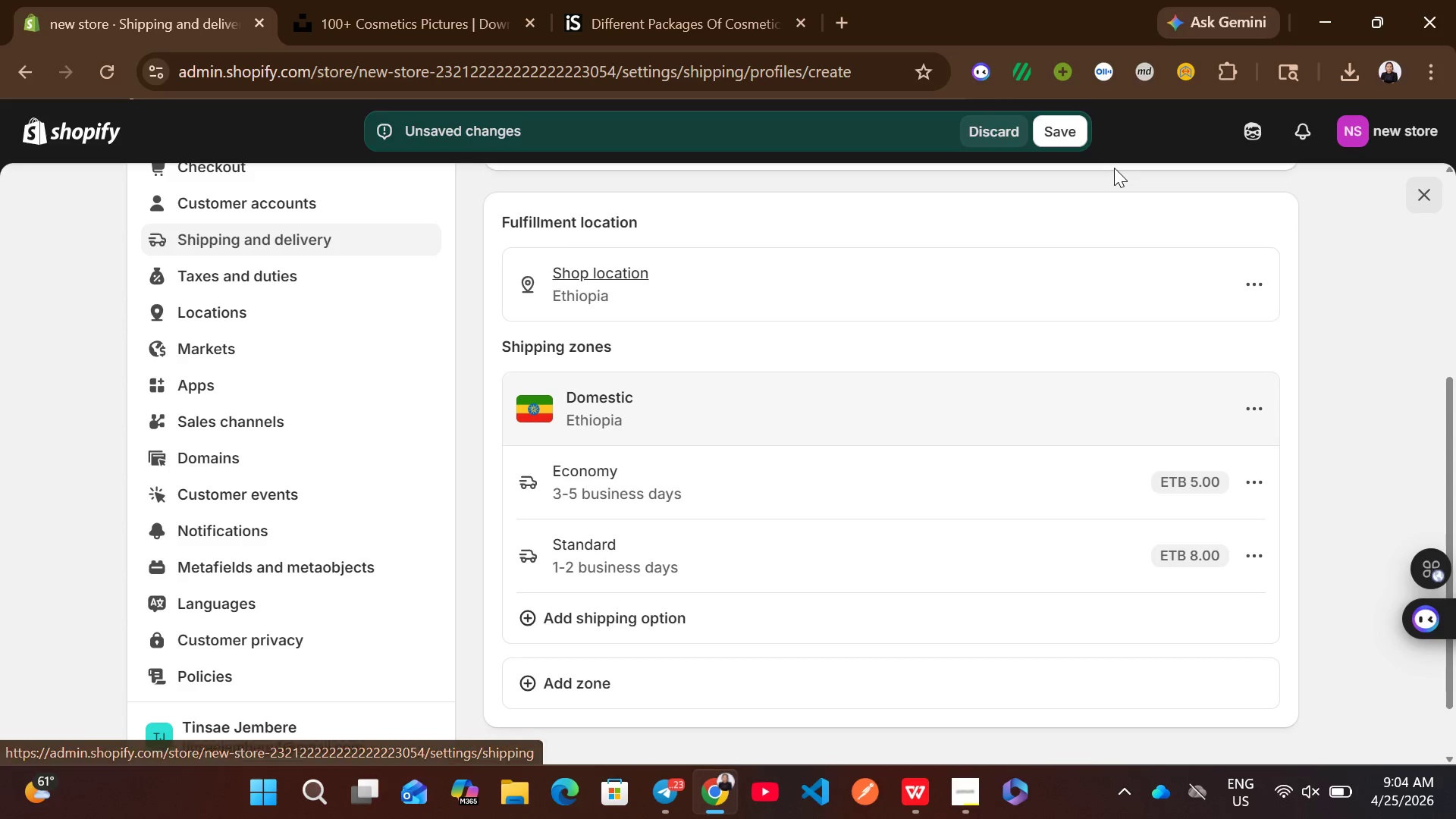 
left_click([1055, 121])
 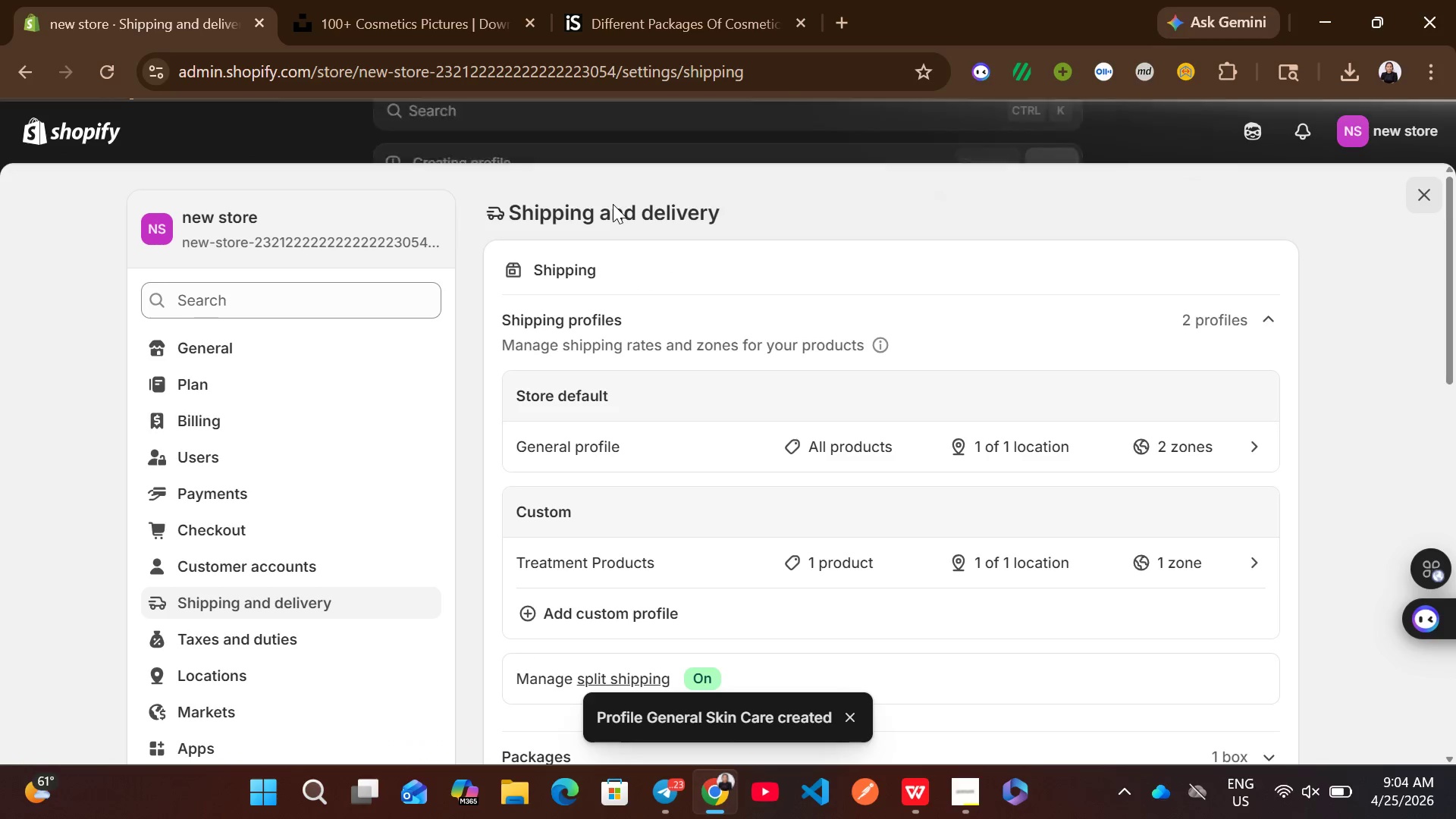 
mouse_move([640, 440])
 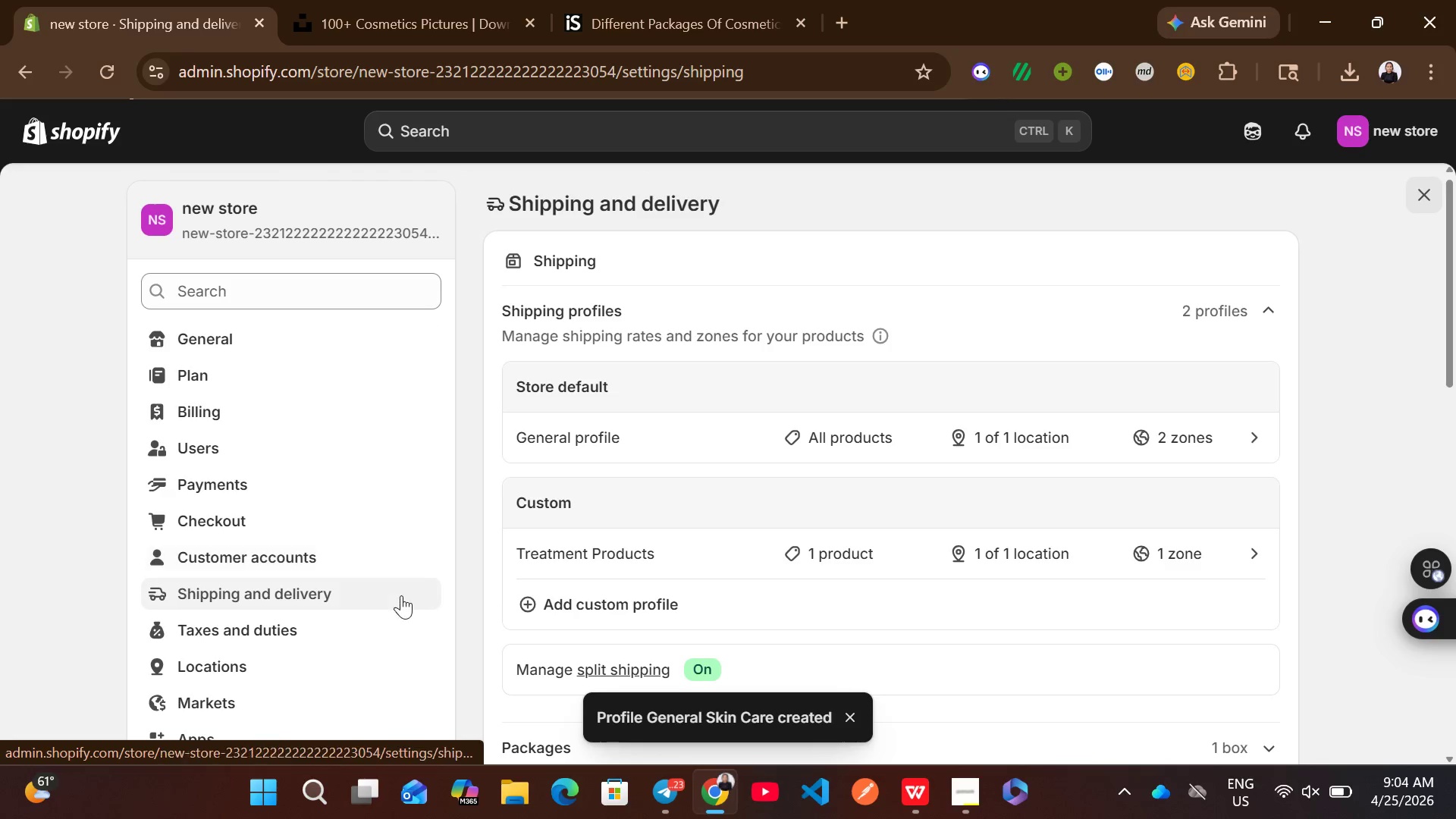 
left_click([398, 598])
 